 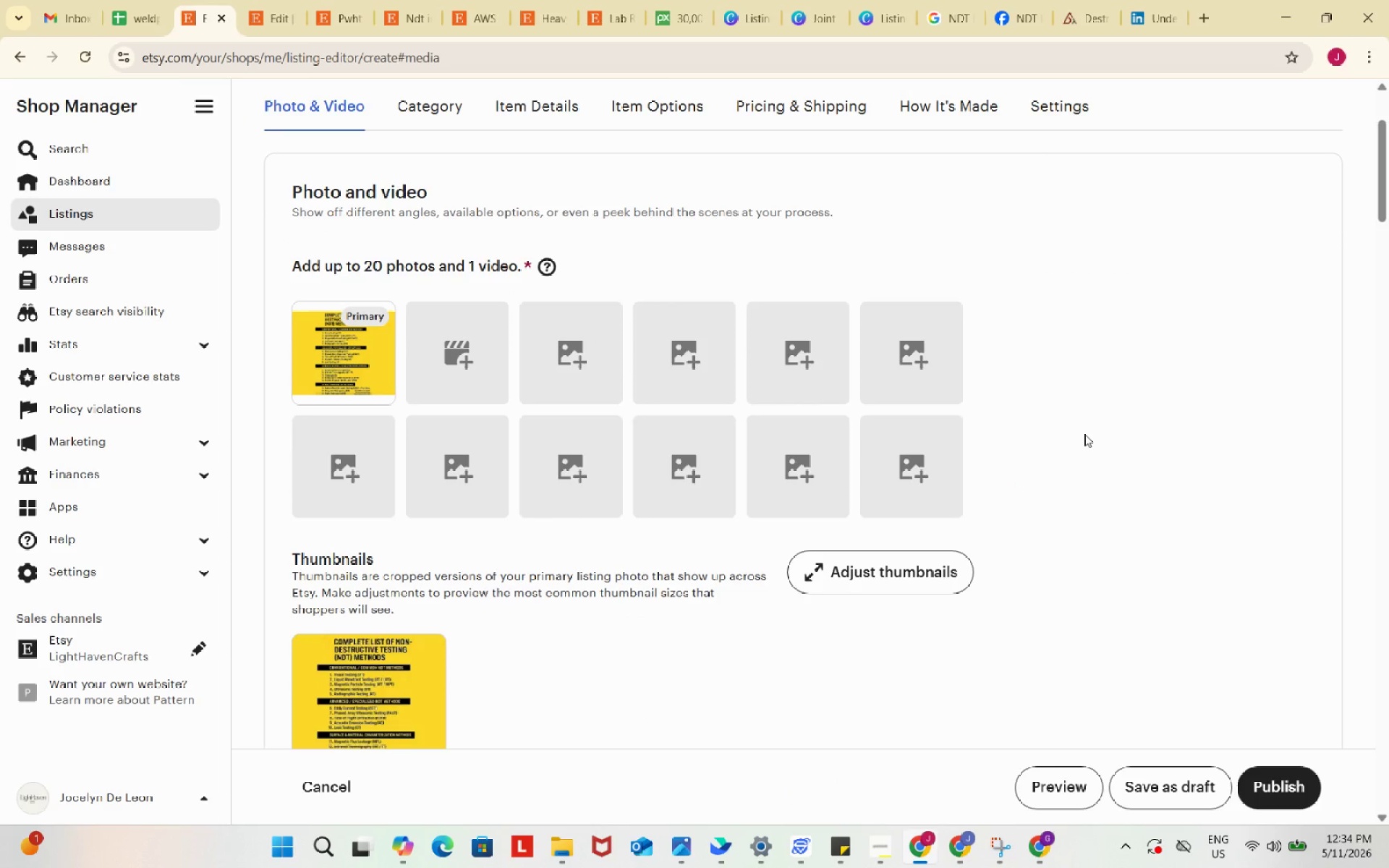 
scroll: coordinate [1069, 439], scroll_direction: down, amount: 9.0
 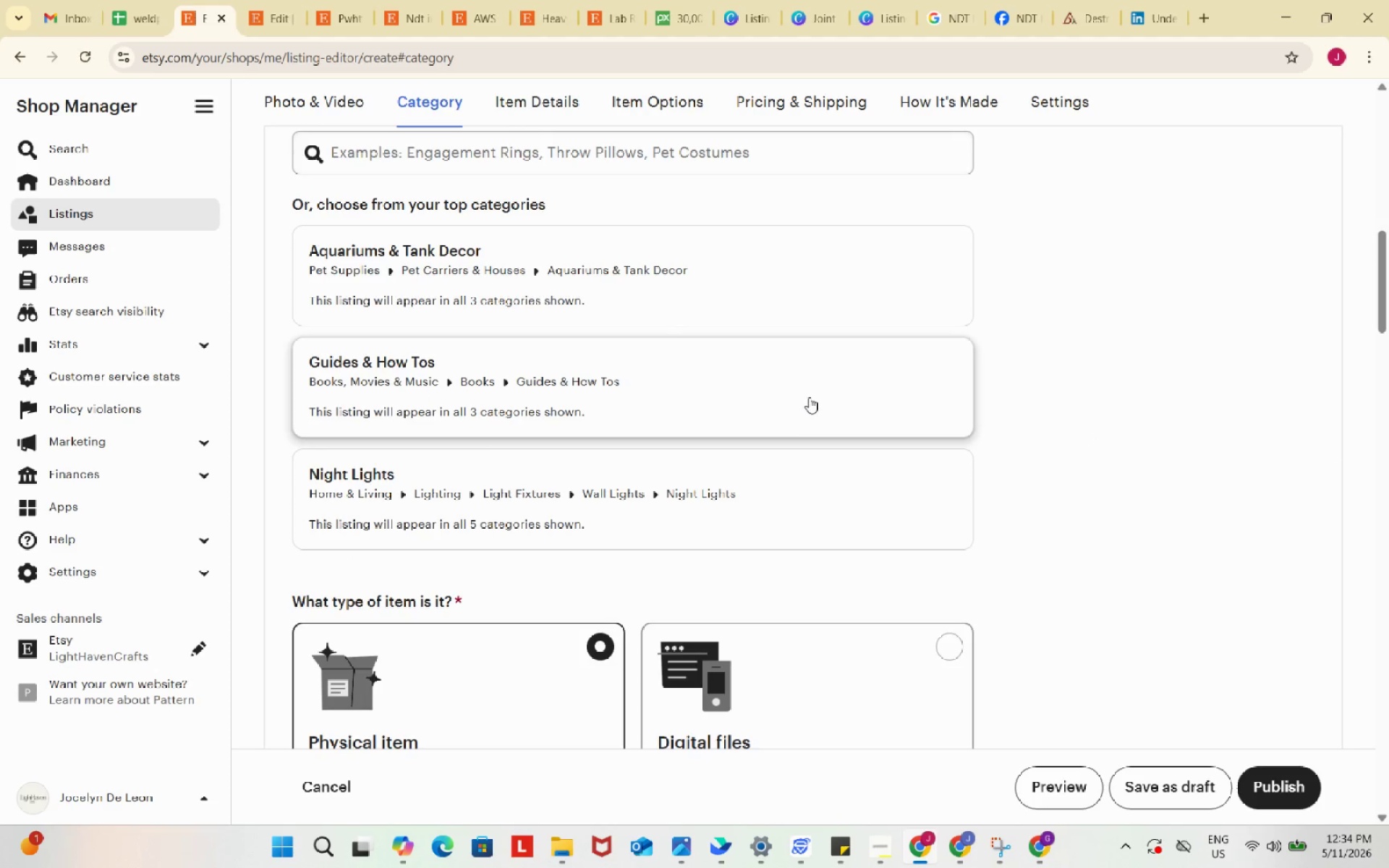 
left_click([809, 397])
 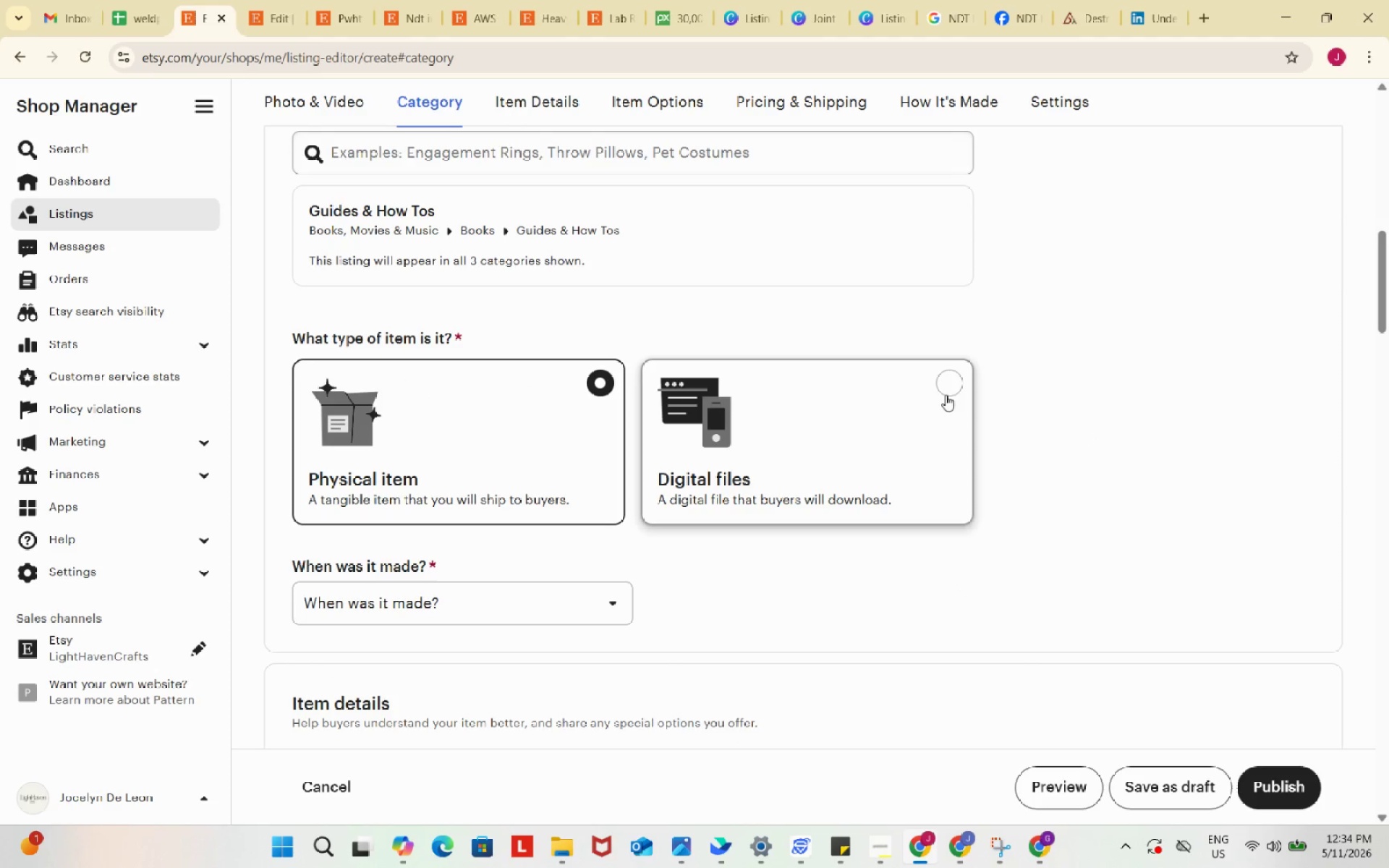 
left_click([946, 393])
 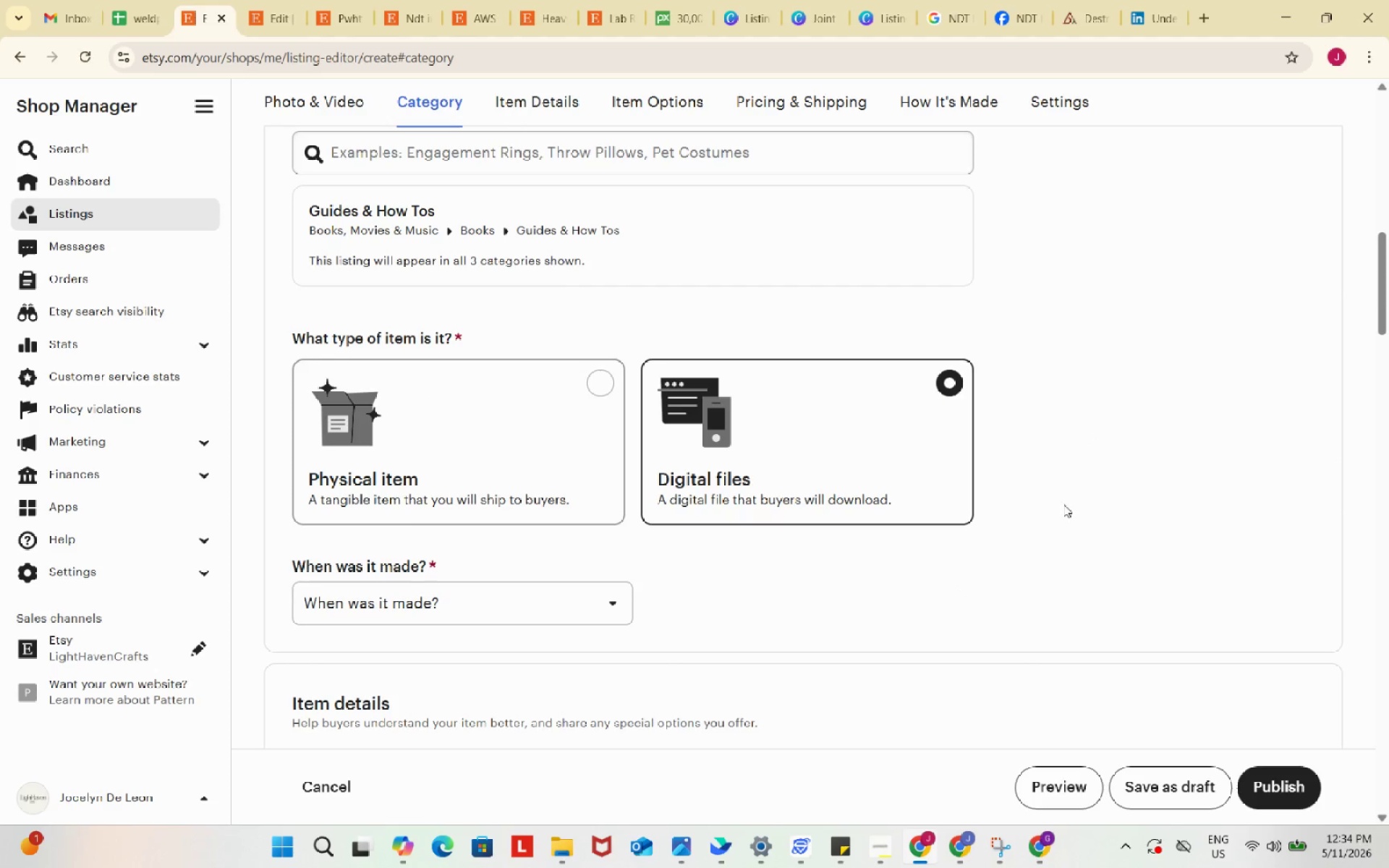 
scroll: coordinate [1066, 506], scroll_direction: down, amount: 4.0
 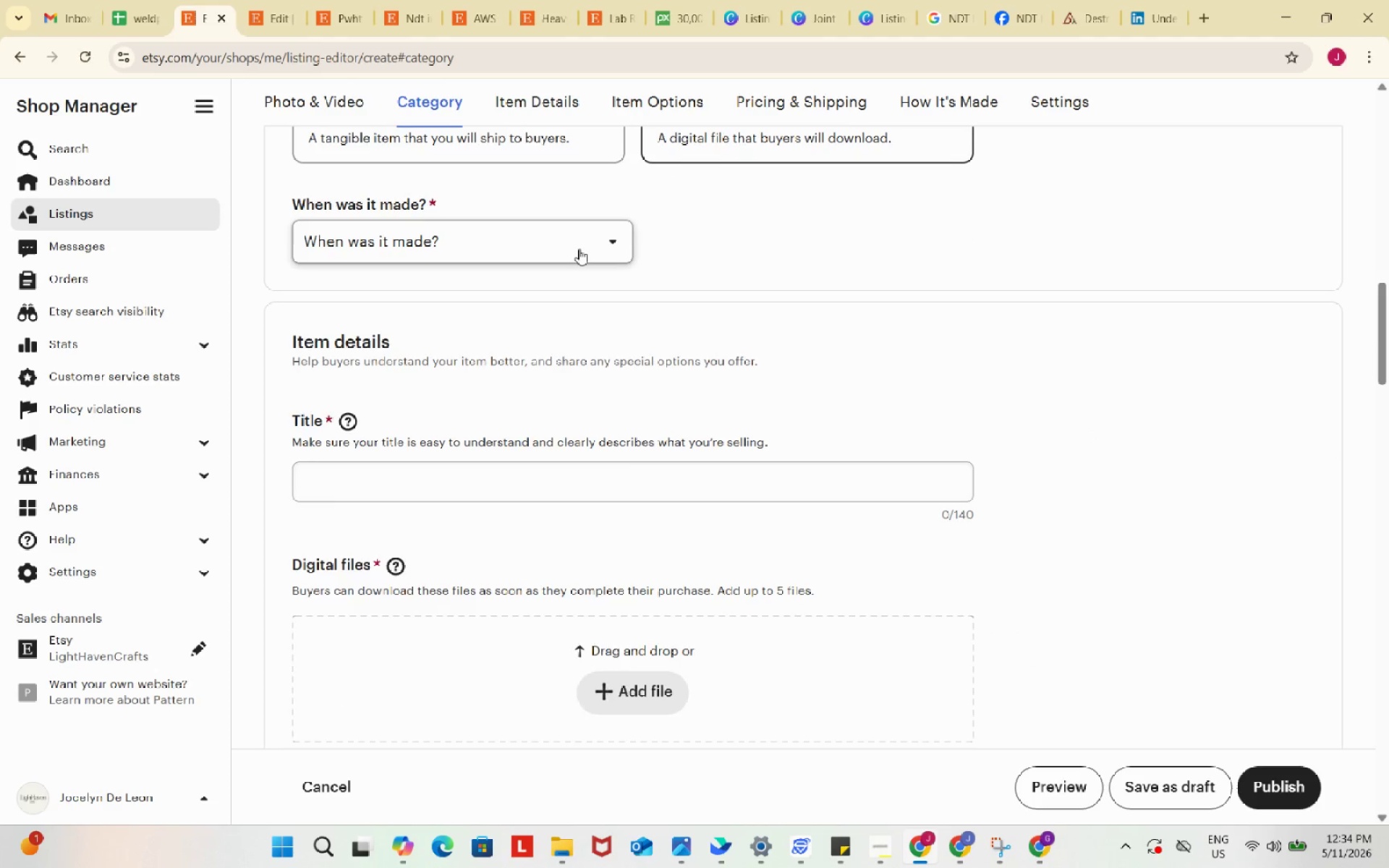 
left_click([579, 249])
 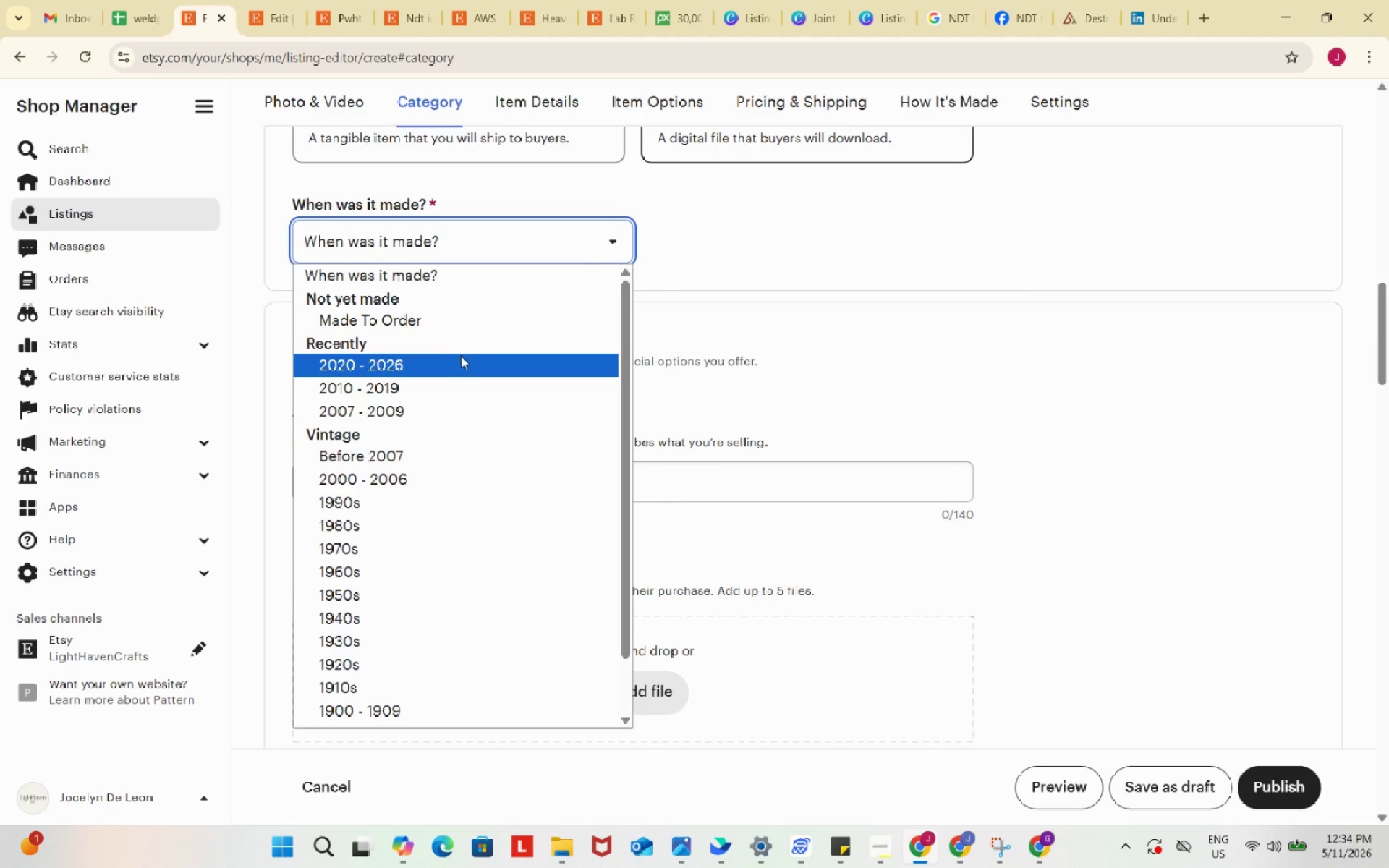 
left_click([462, 357])
 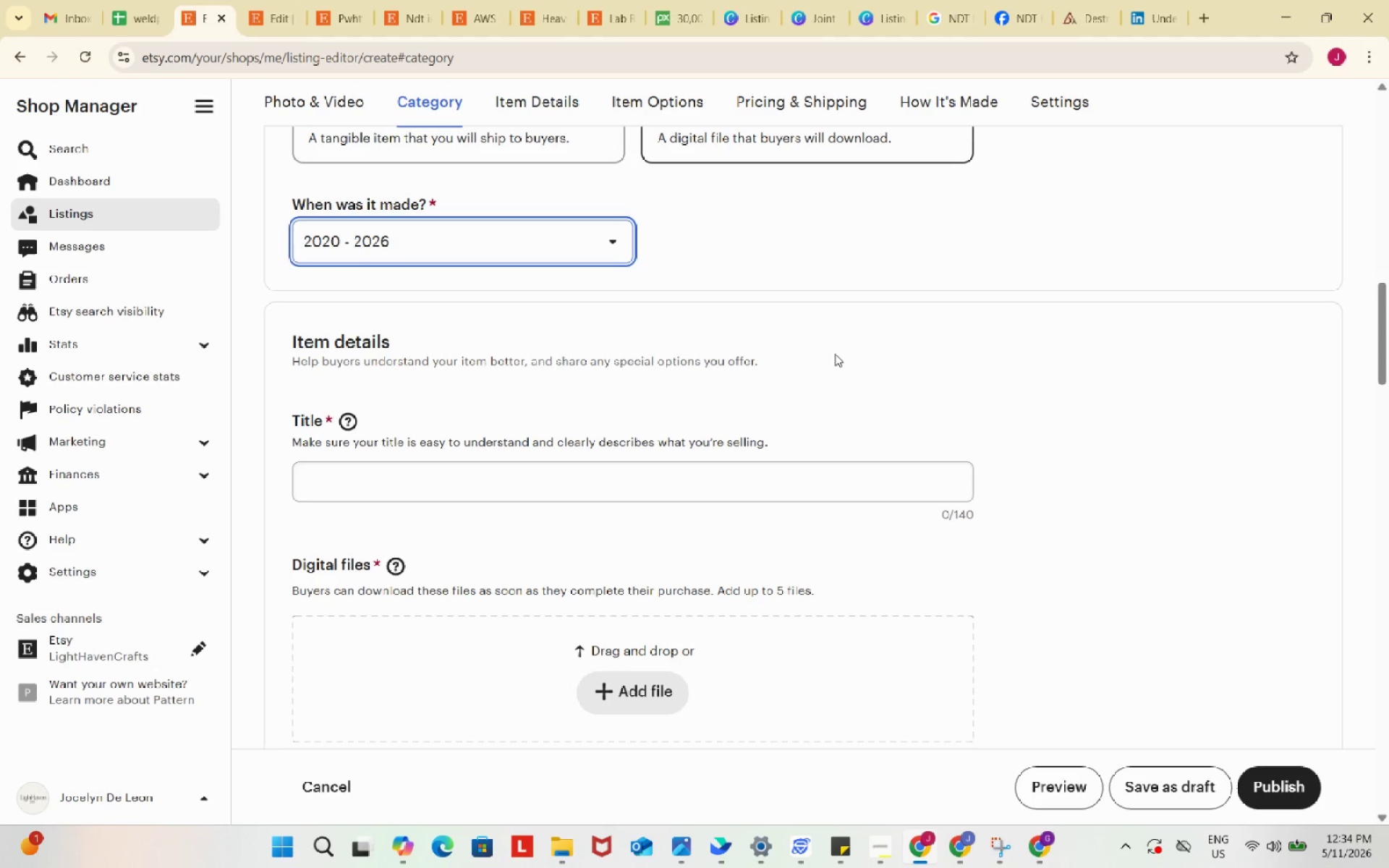 
scroll: coordinate [471, 276], scroll_direction: up, amount: 5.0
 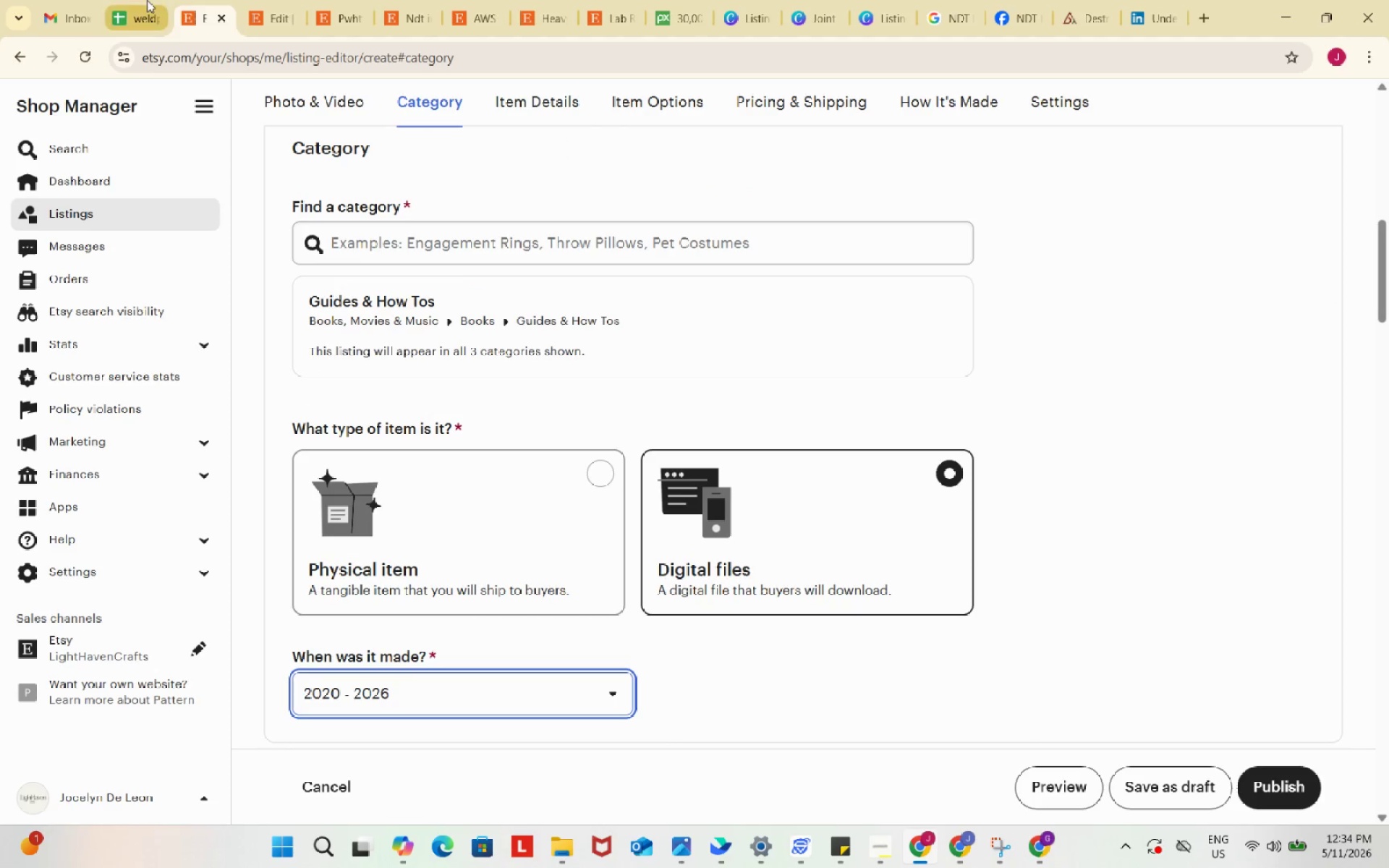 
left_click([147, 0])
 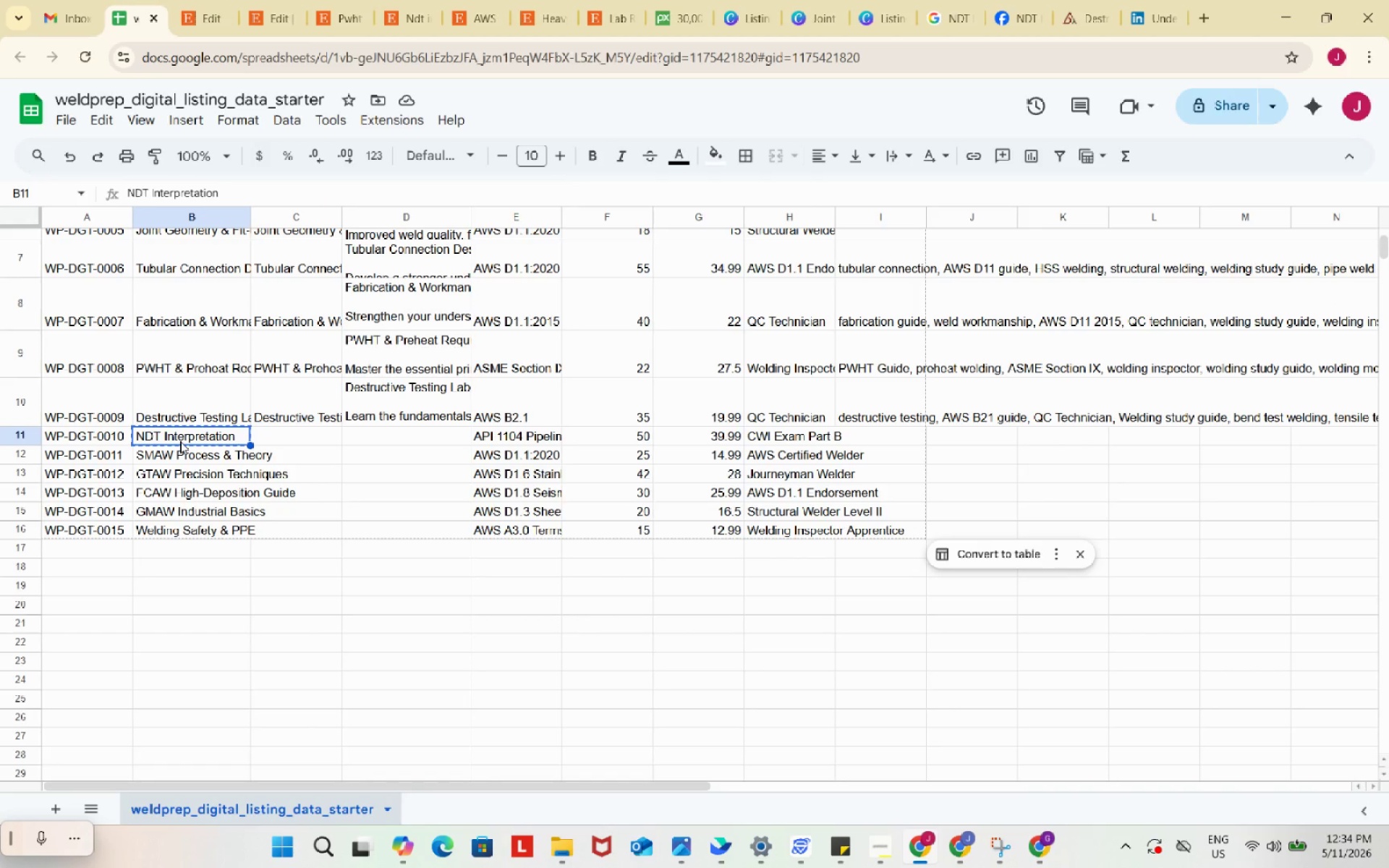 
left_click([180, 441])
 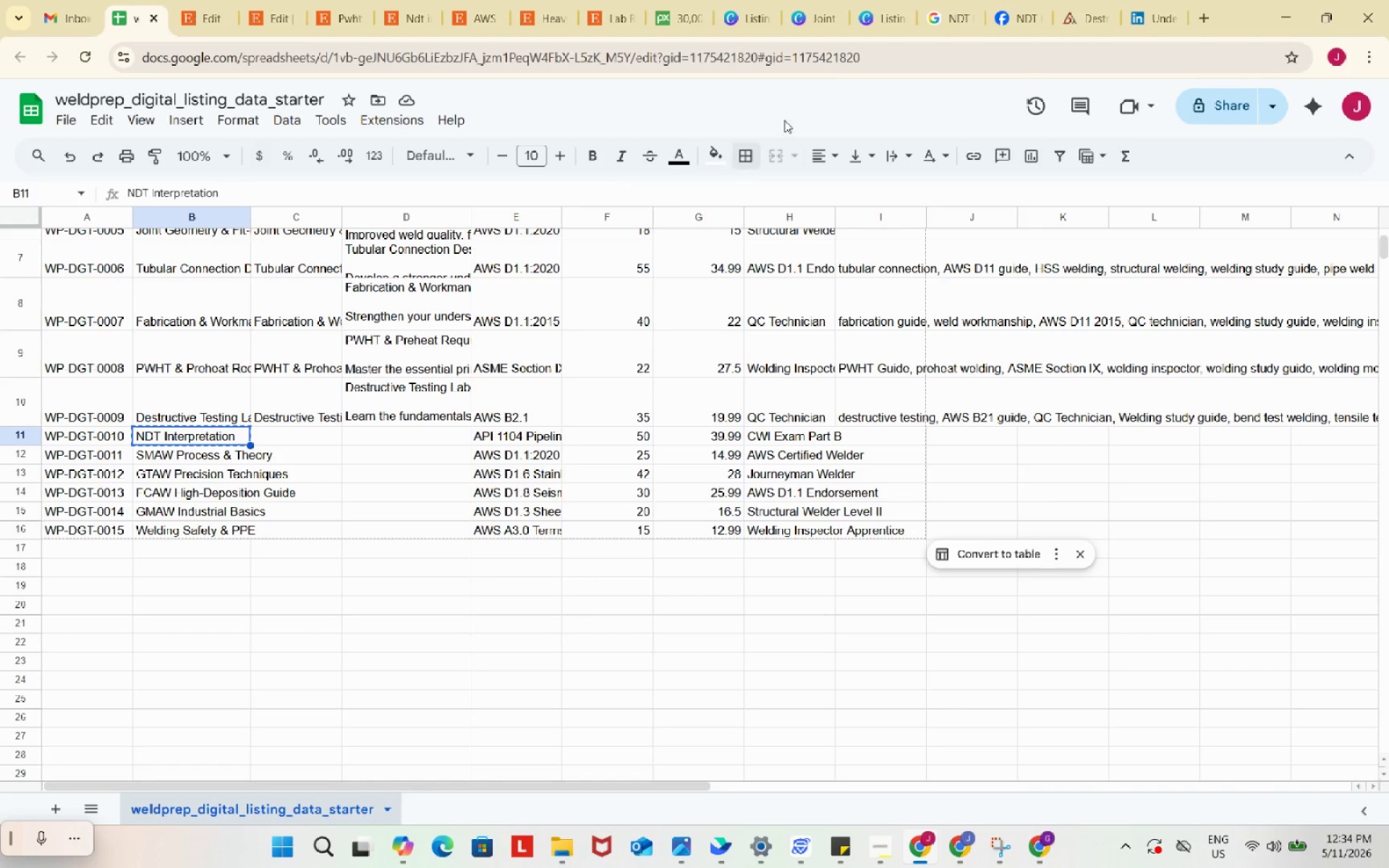 
left_click([1042, 0])
 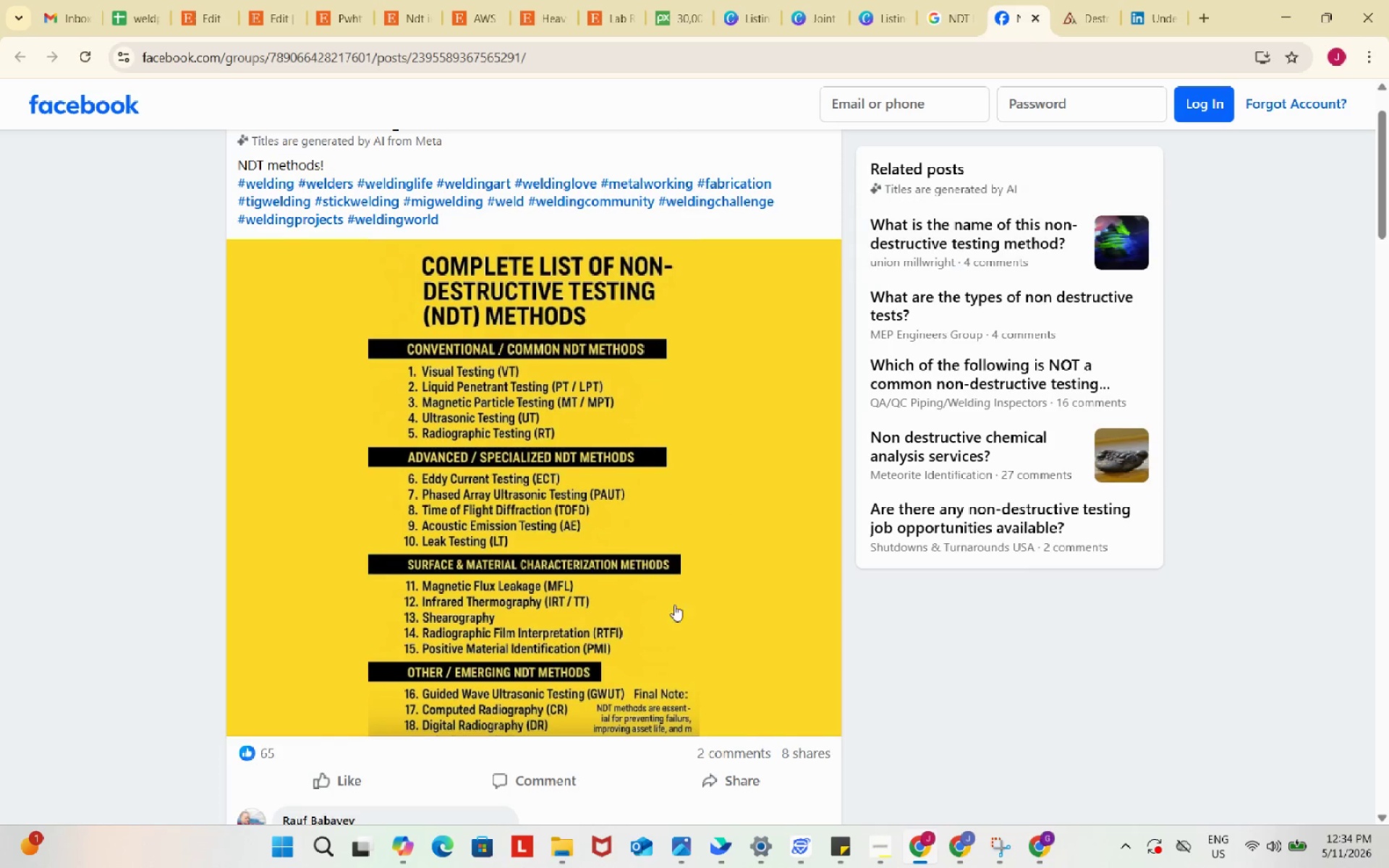 
scroll: coordinate [668, 616], scroll_direction: down, amount: 4.0
 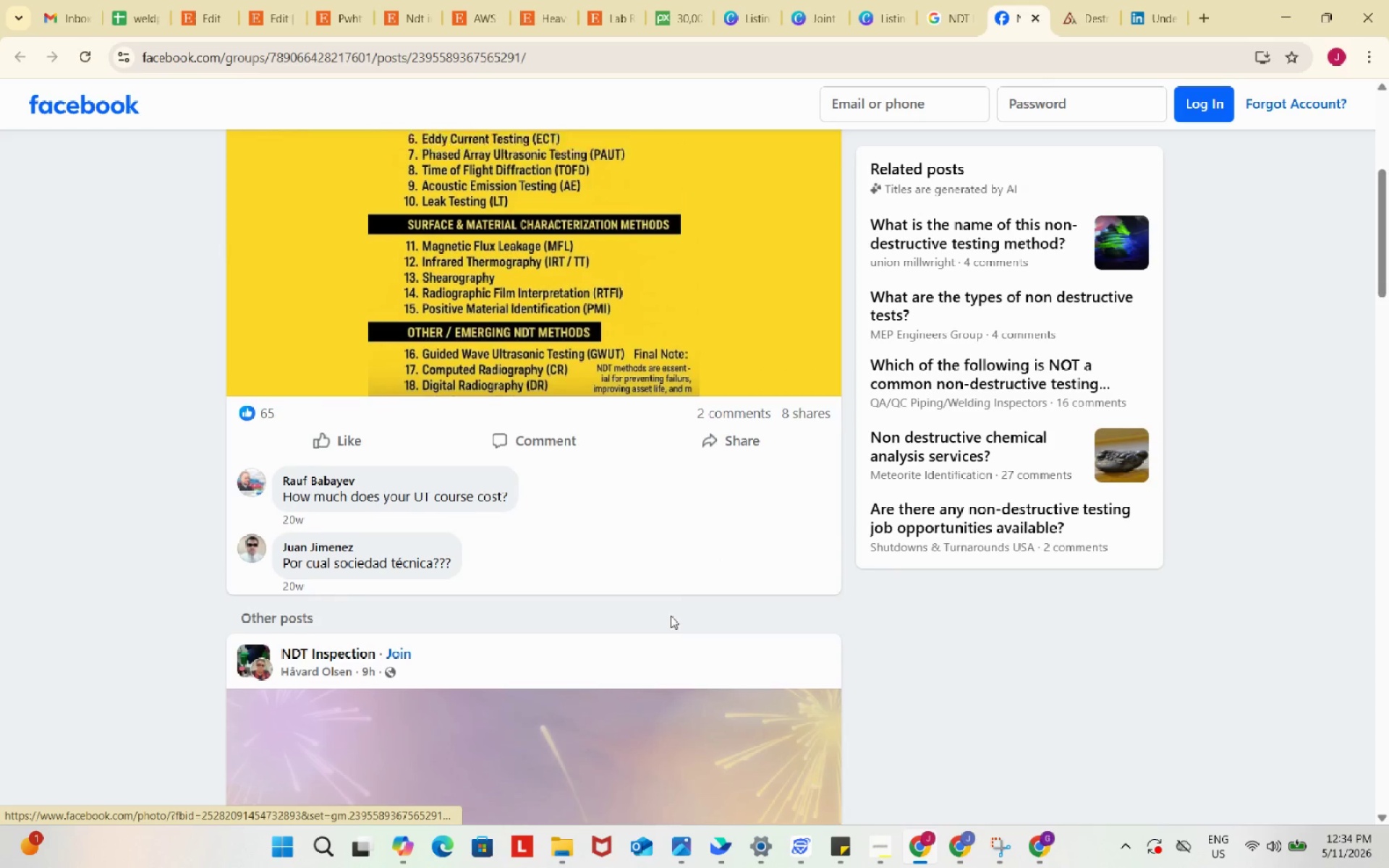 
scroll: coordinate [671, 616], scroll_direction: up, amount: 4.0
 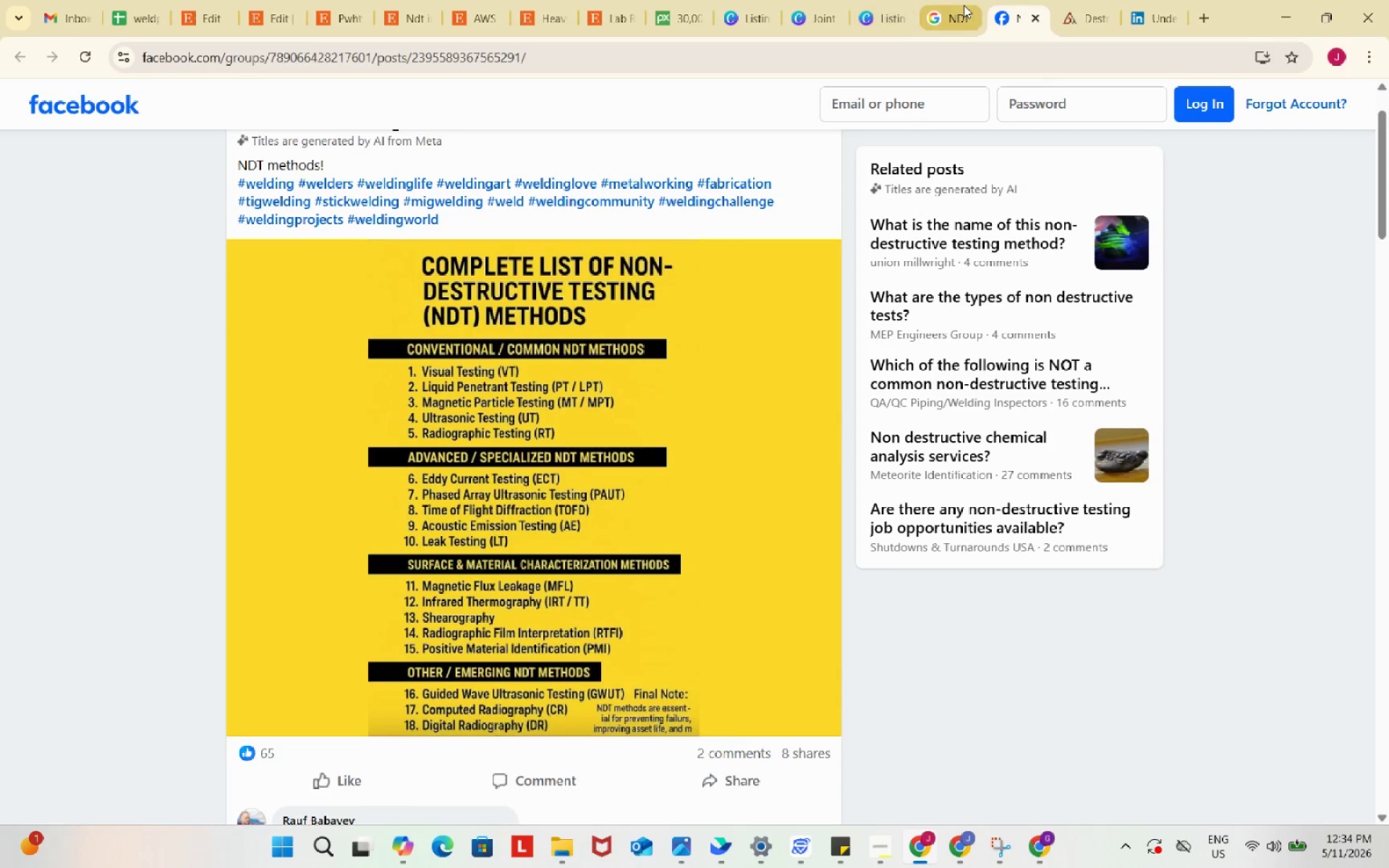 
left_click([964, 5])
 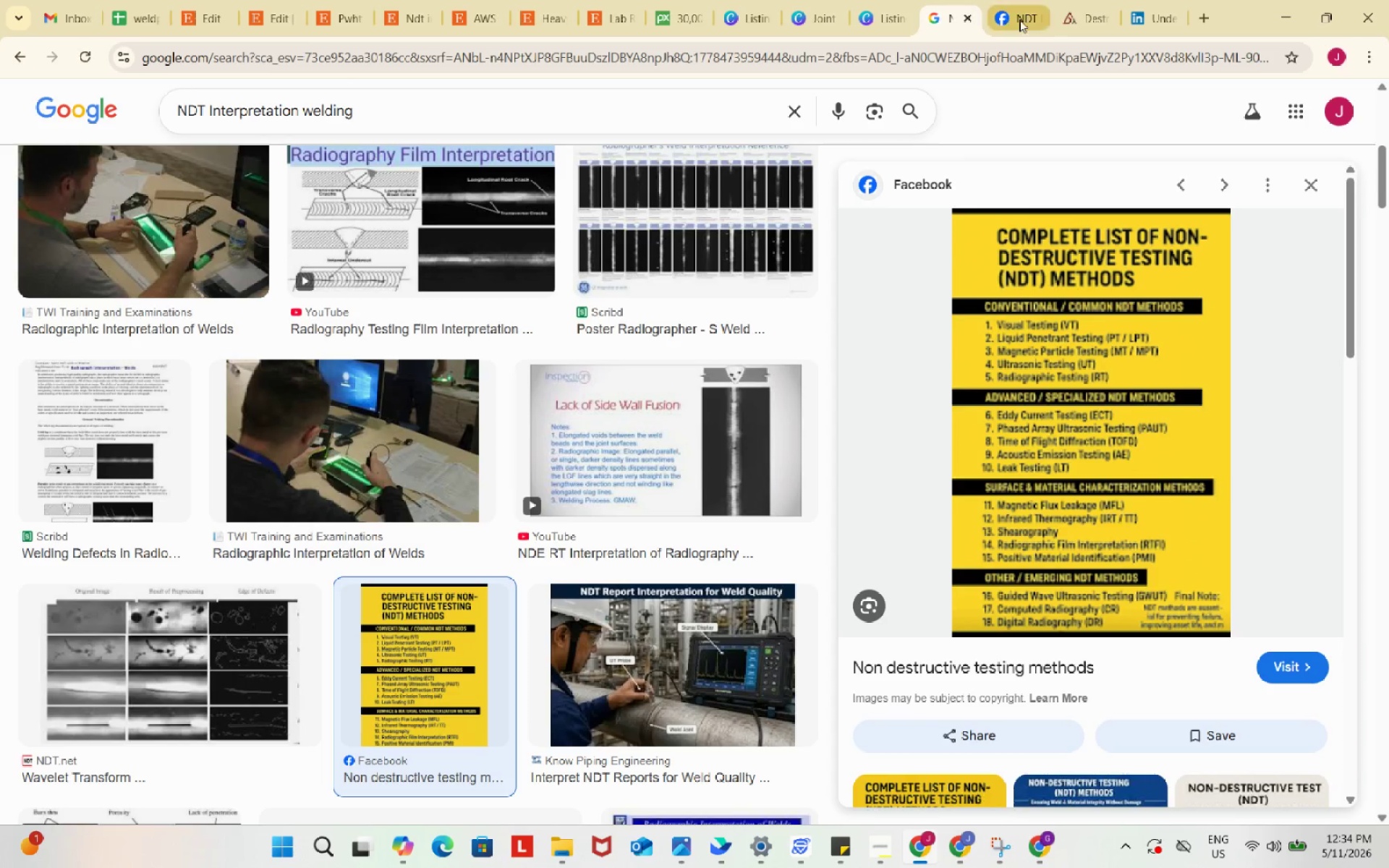 
left_click([1084, 5])
 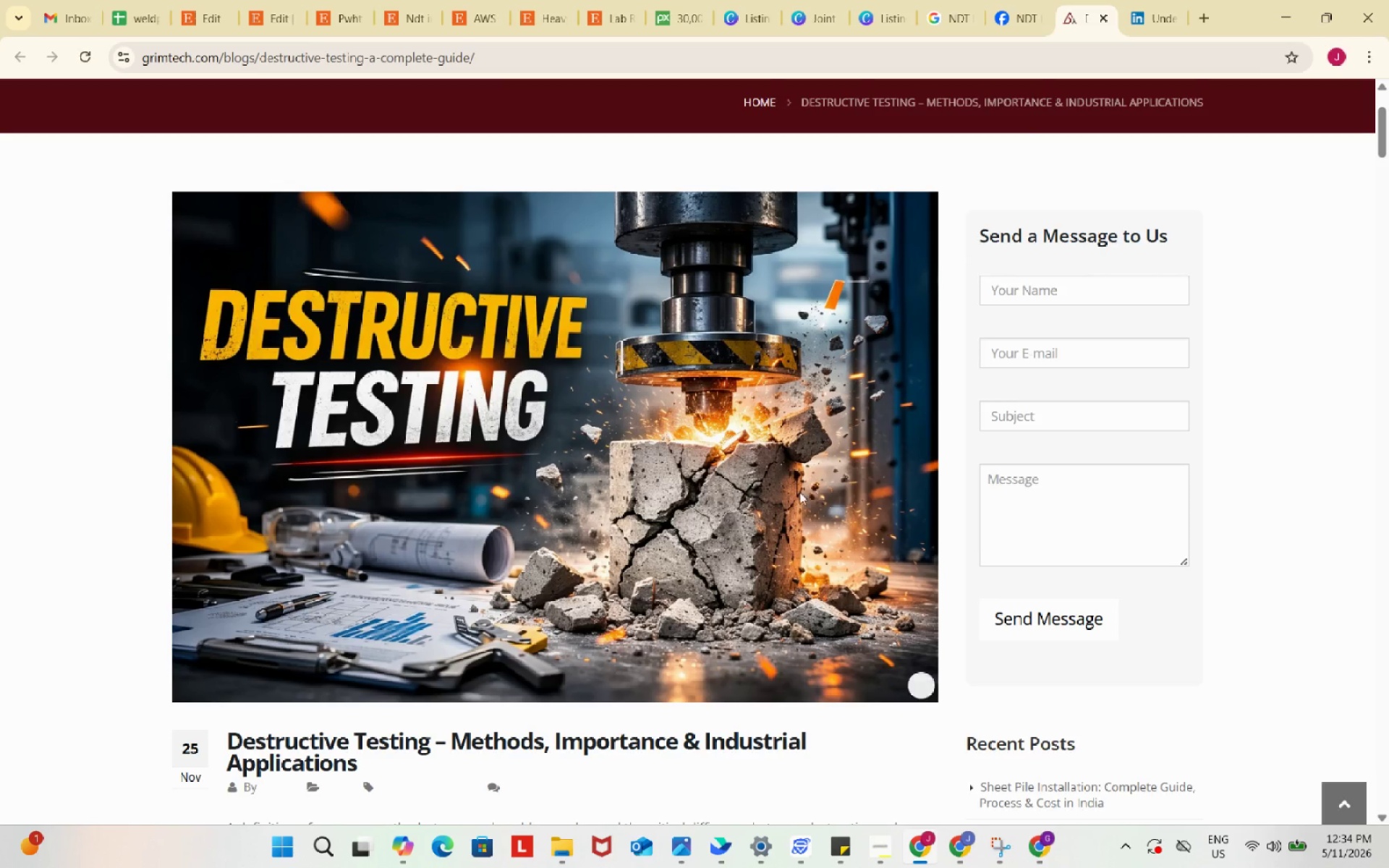 
scroll: coordinate [795, 503], scroll_direction: down, amount: 9.0
 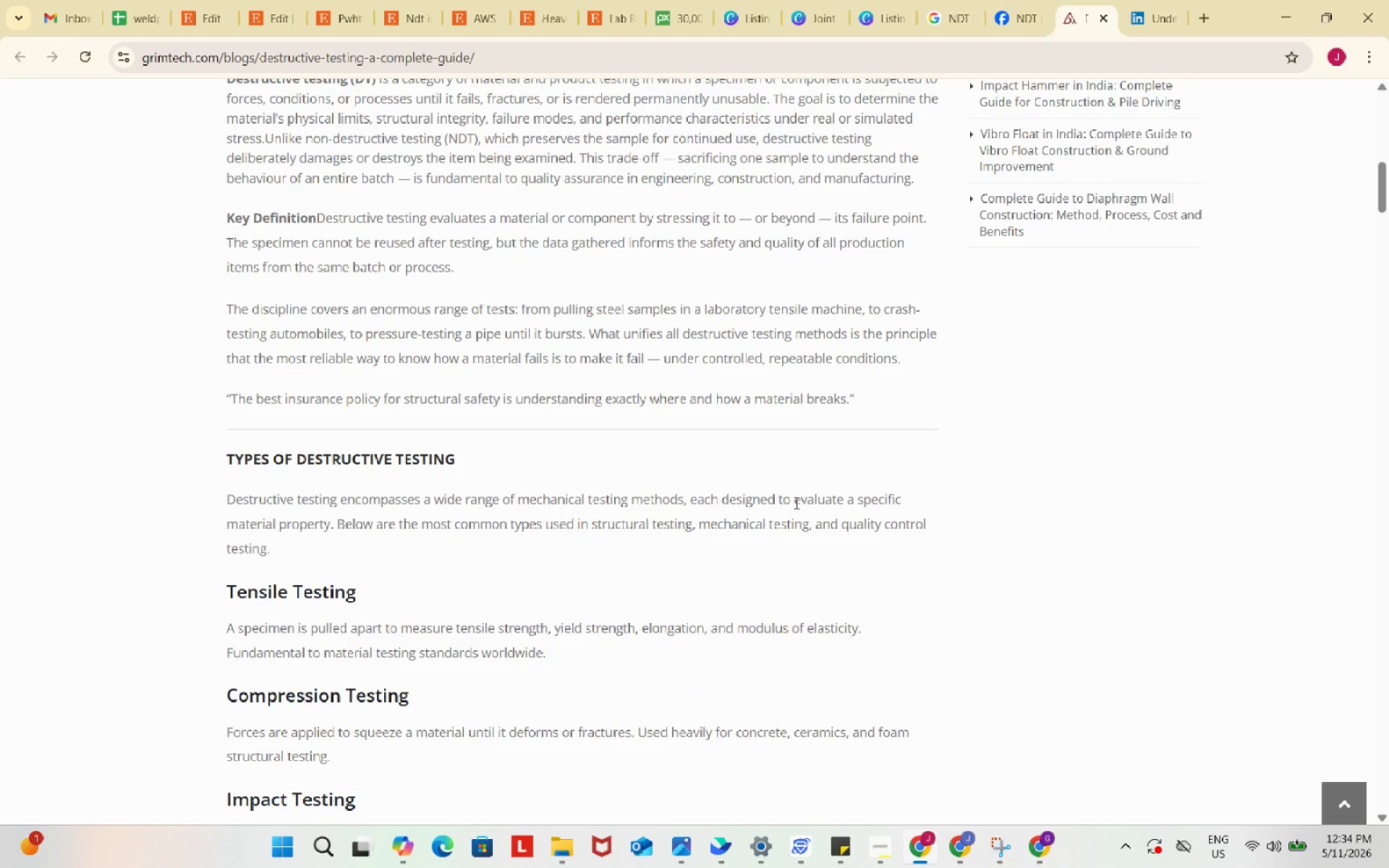 
wait(14.9)
 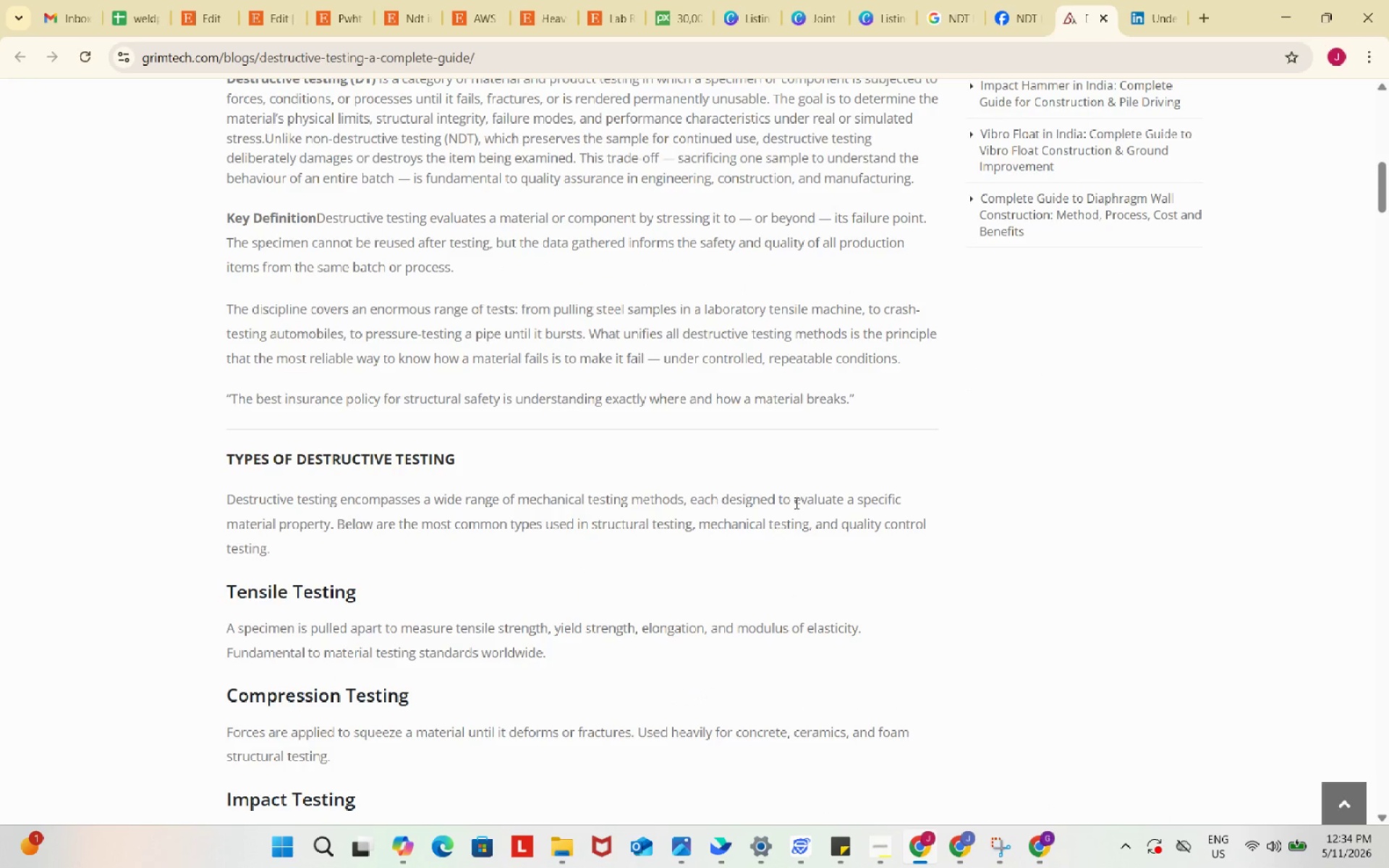 
left_click([198, 0])
 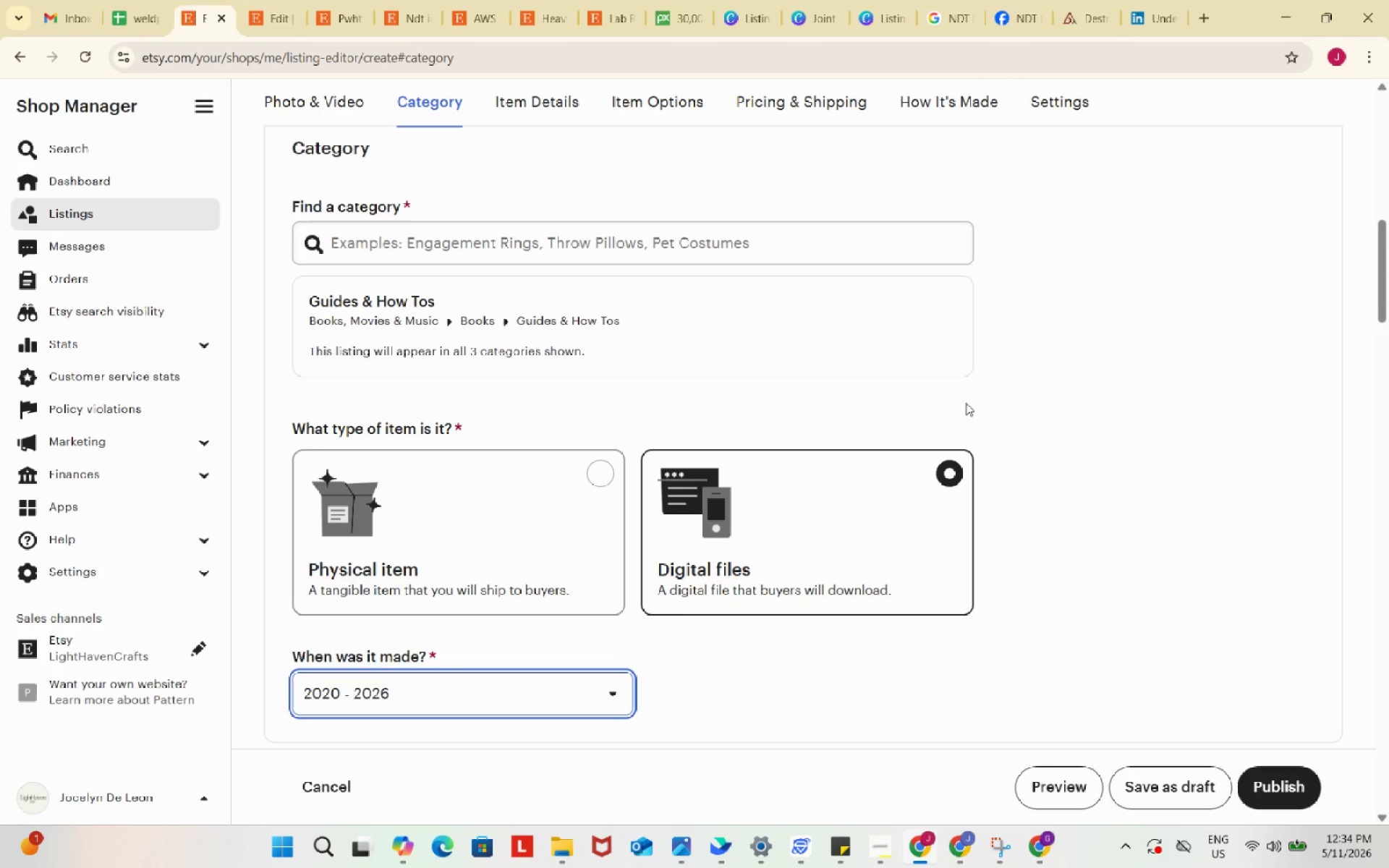 
scroll: coordinate [1011, 454], scroll_direction: down, amount: 24.0
 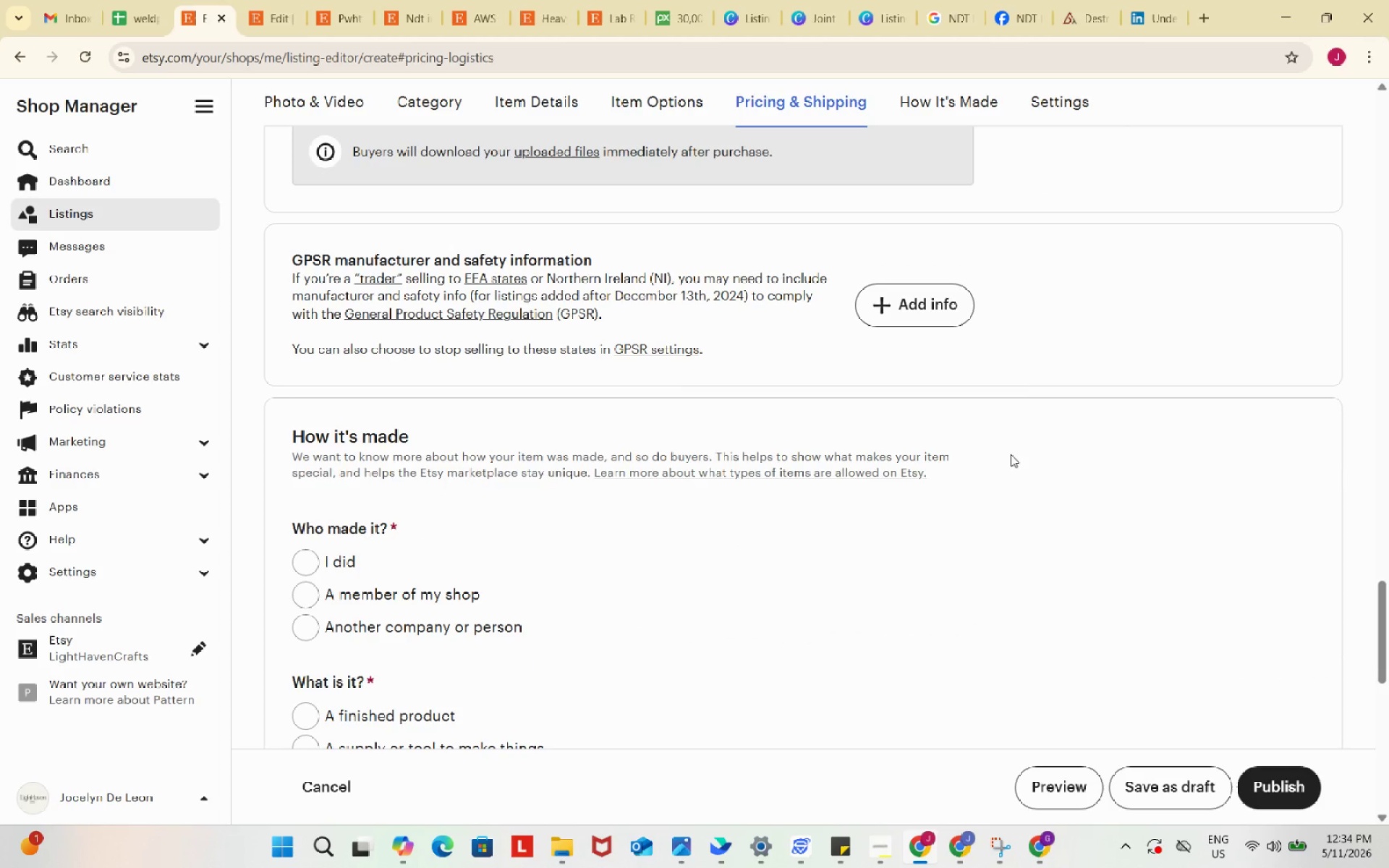 
scroll: coordinate [1011, 454], scroll_direction: up, amount: 8.0
 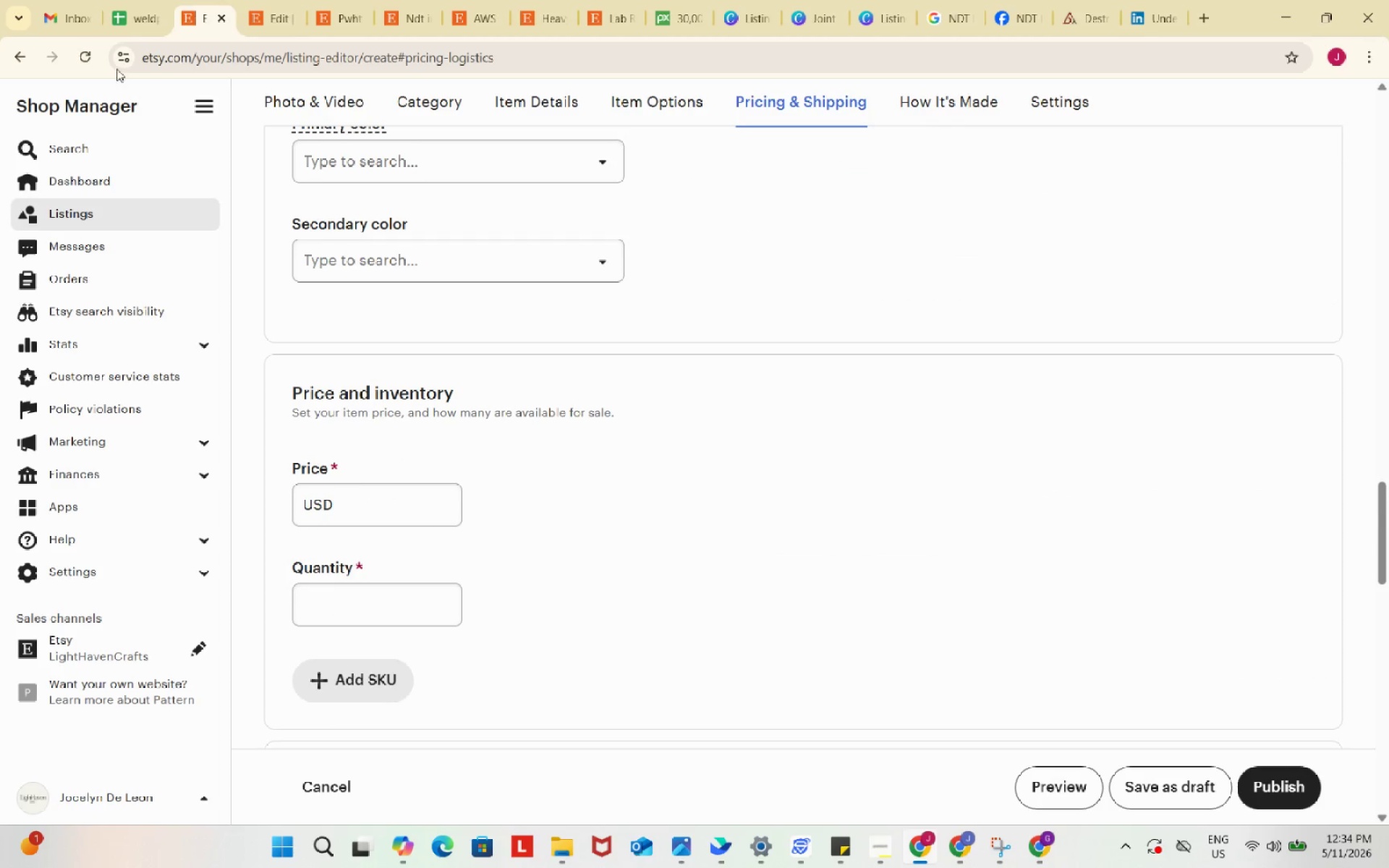 
left_click([124, 0])
 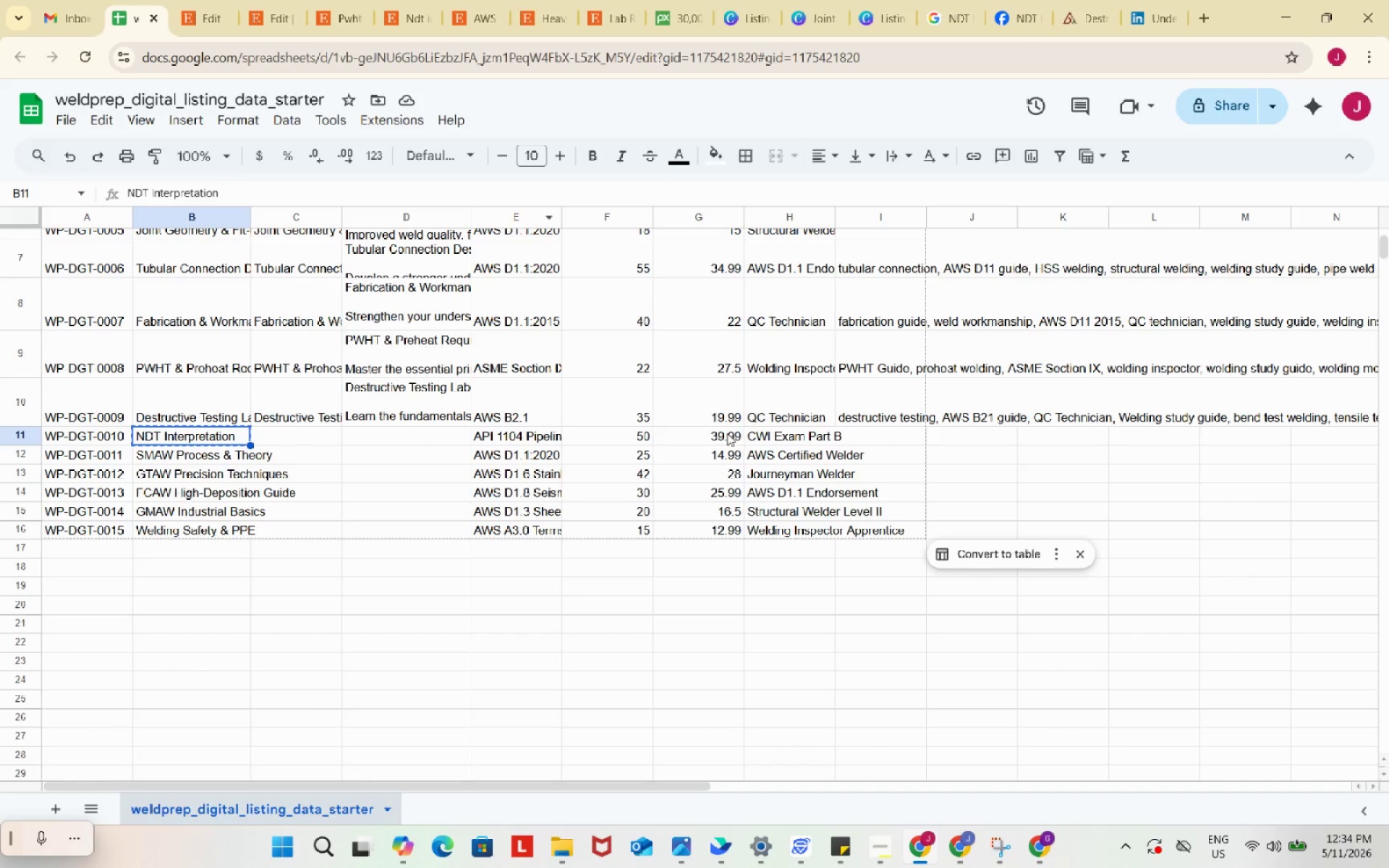 
left_click([726, 433])
 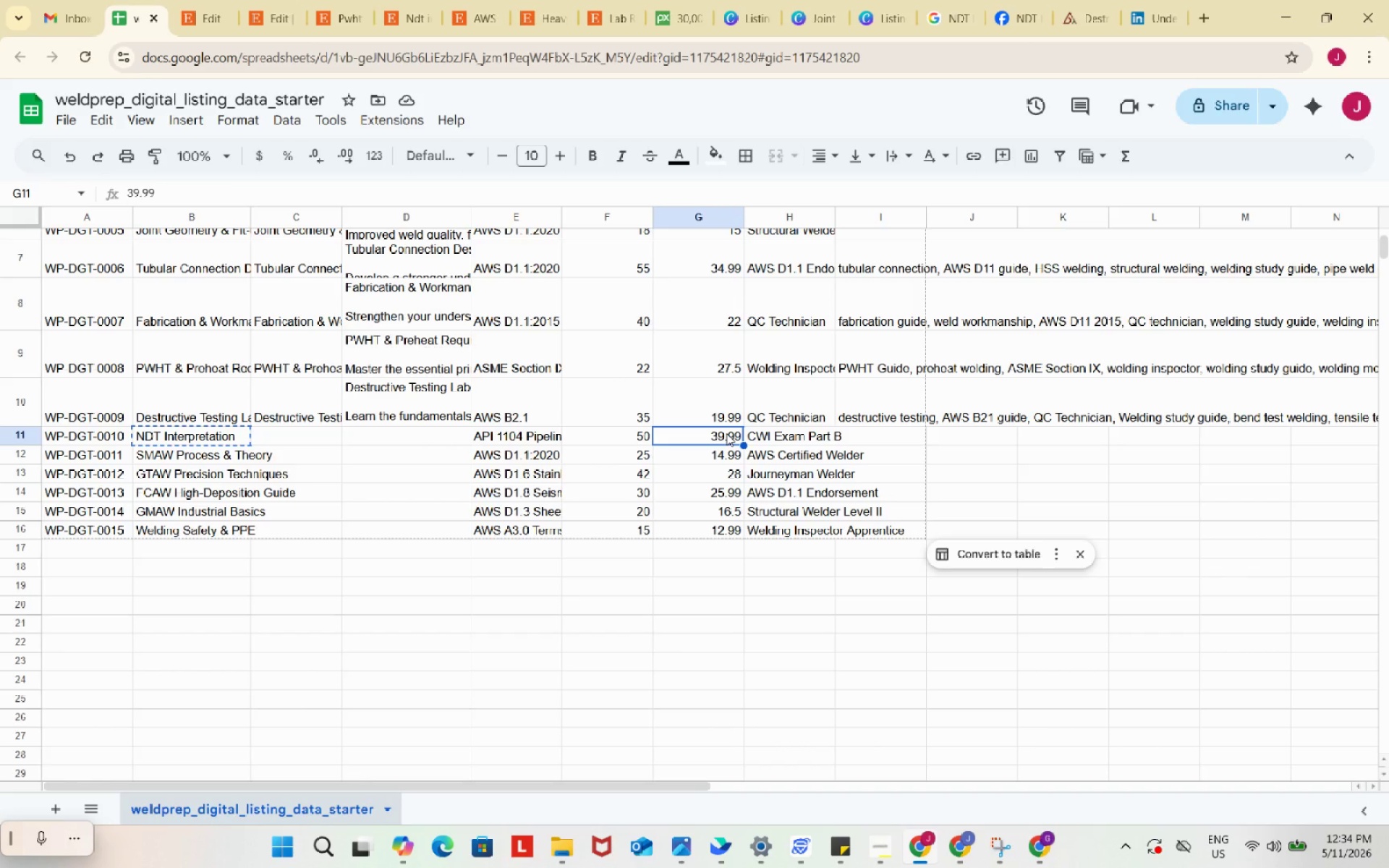 
key(Control+C)
 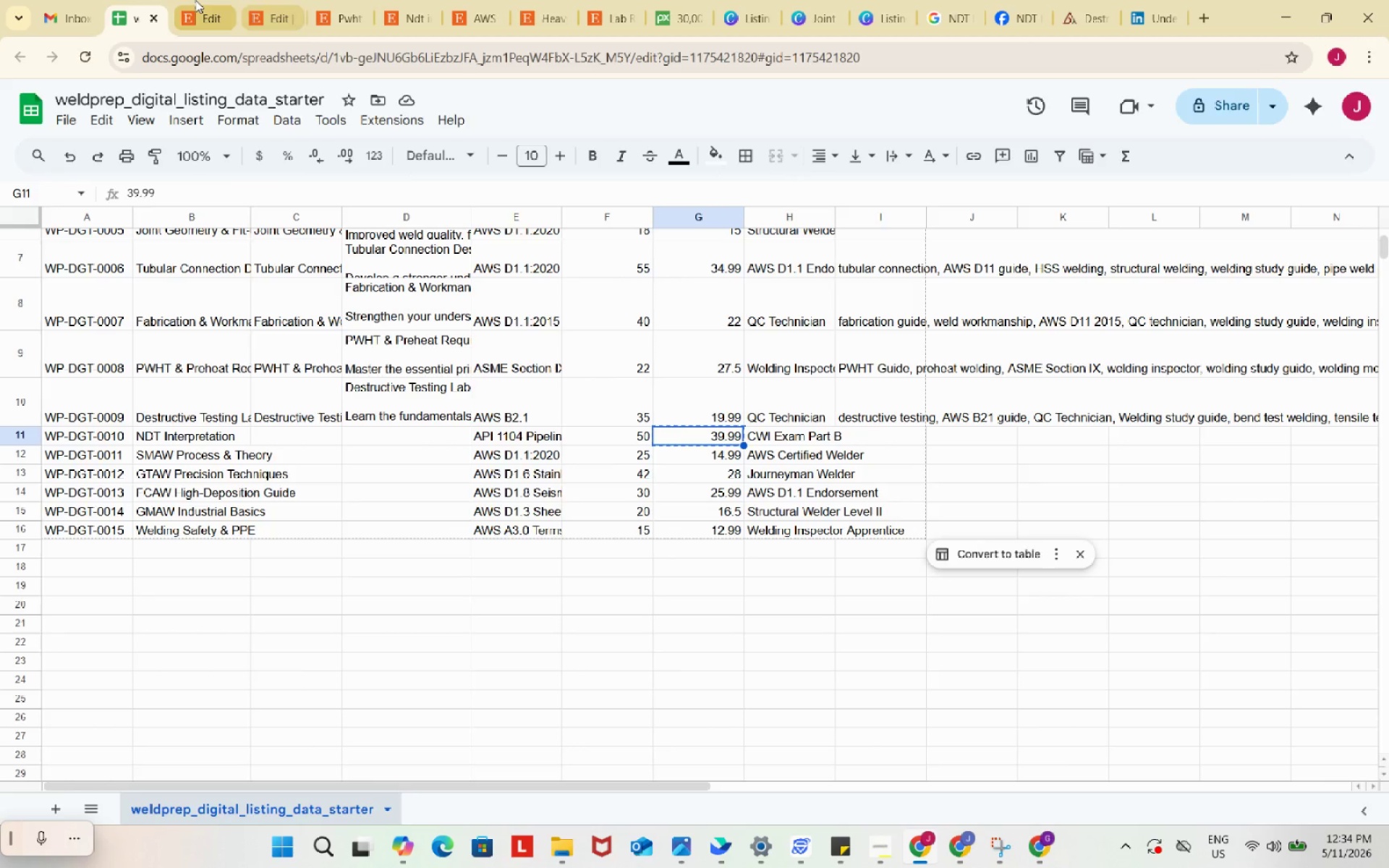 
left_click([195, 0])
 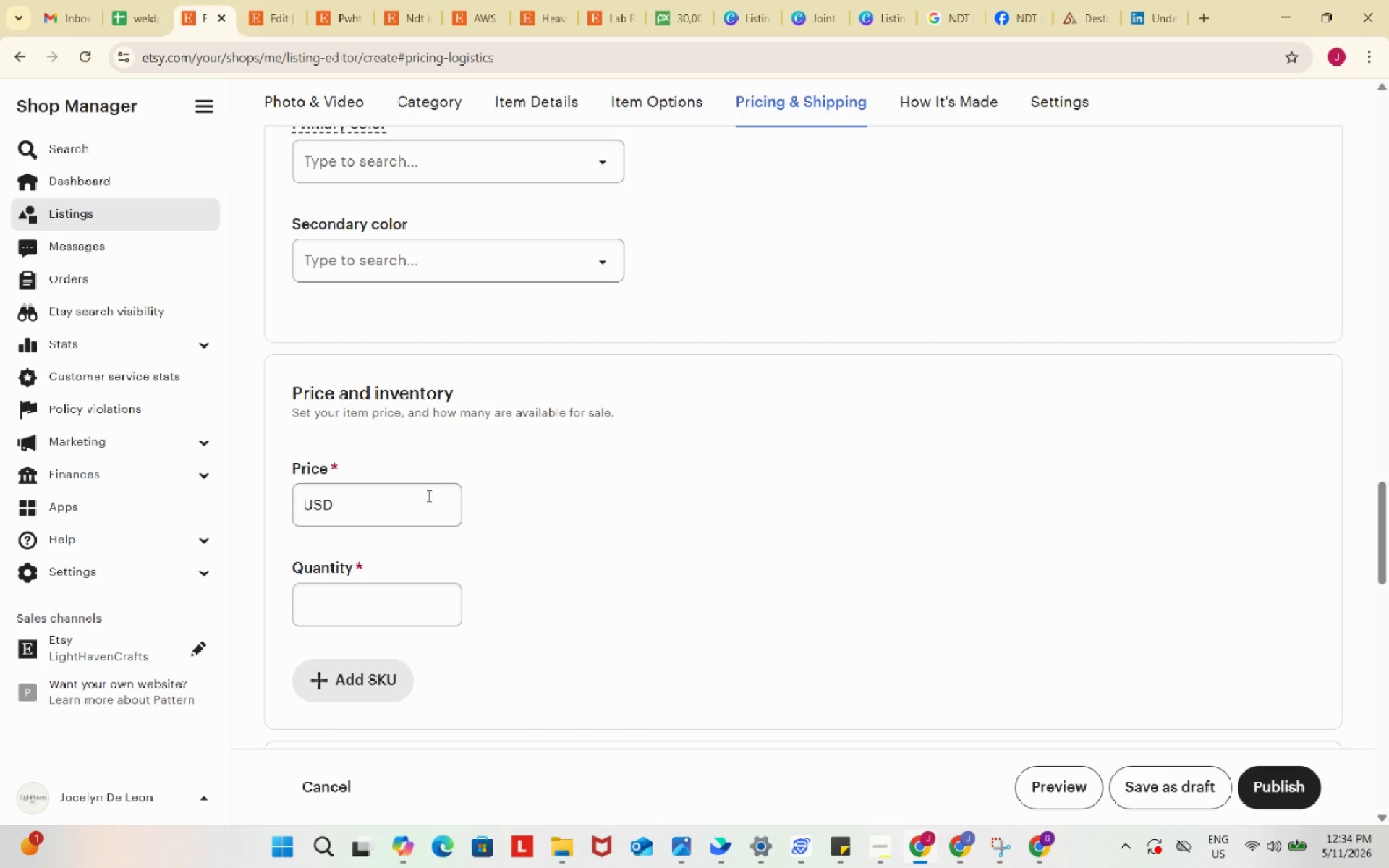 
left_click([428, 495])
 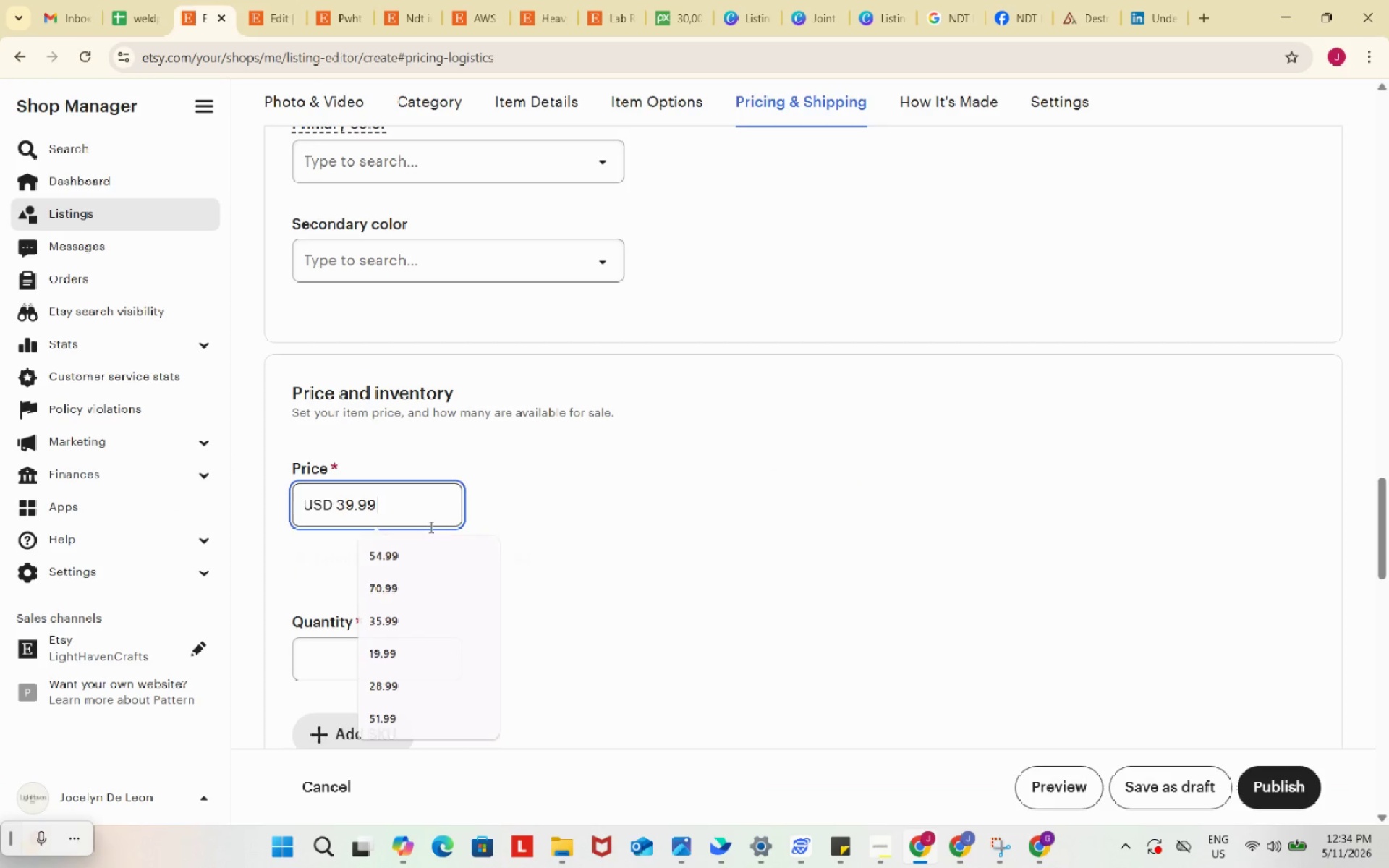 
key(Control+ControlLeft)
 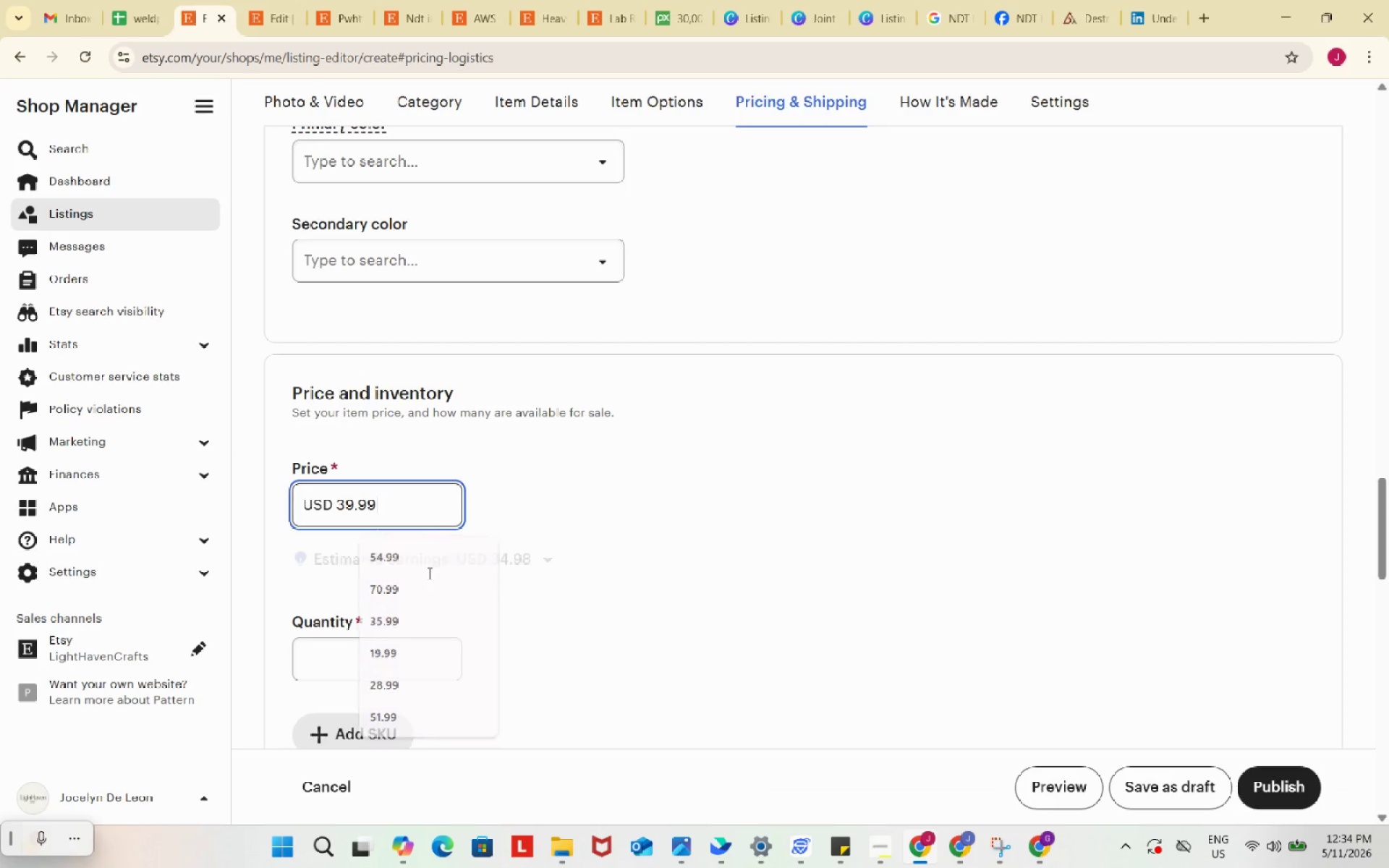 
key(Control+V)
 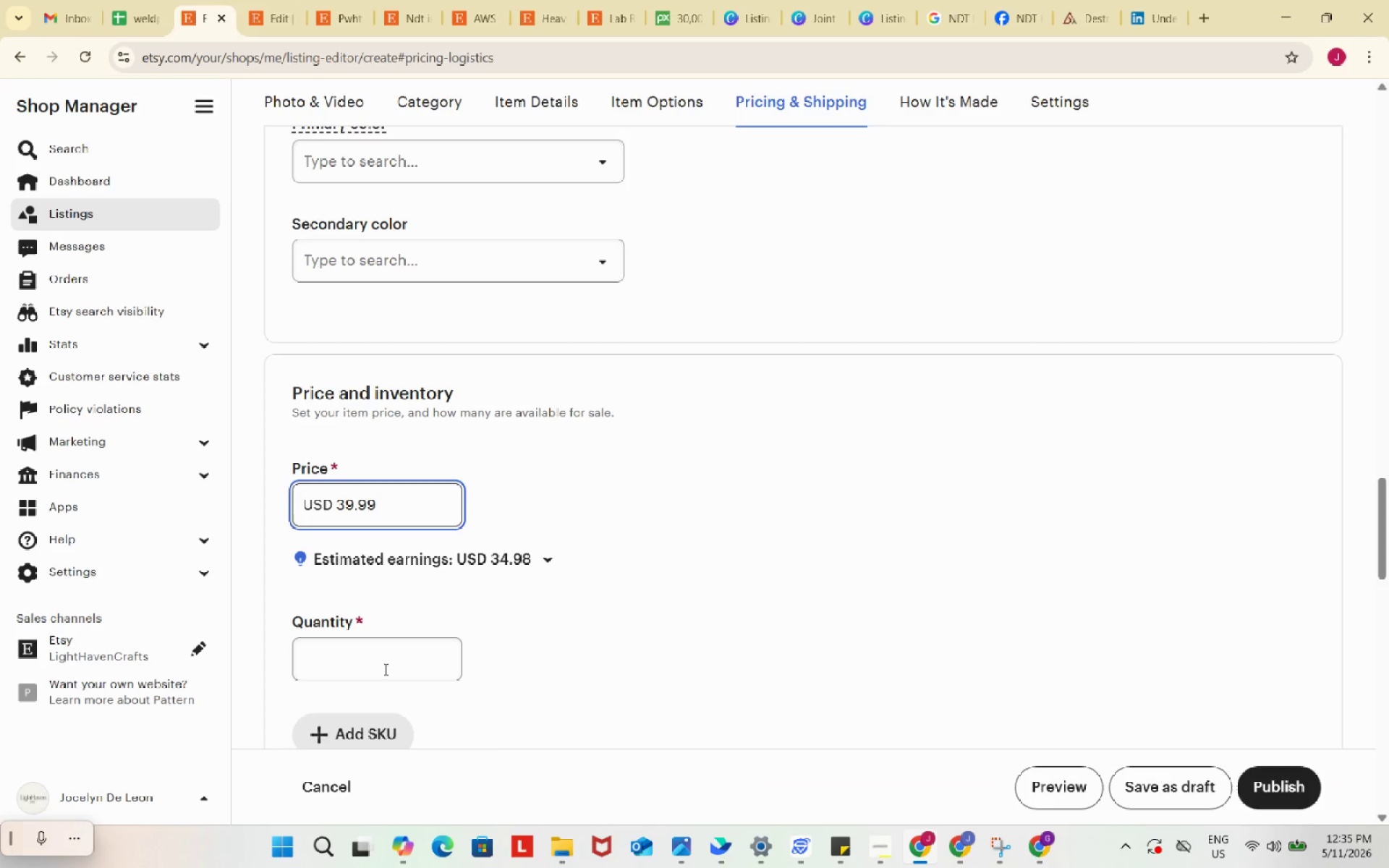 
left_click([384, 669])
 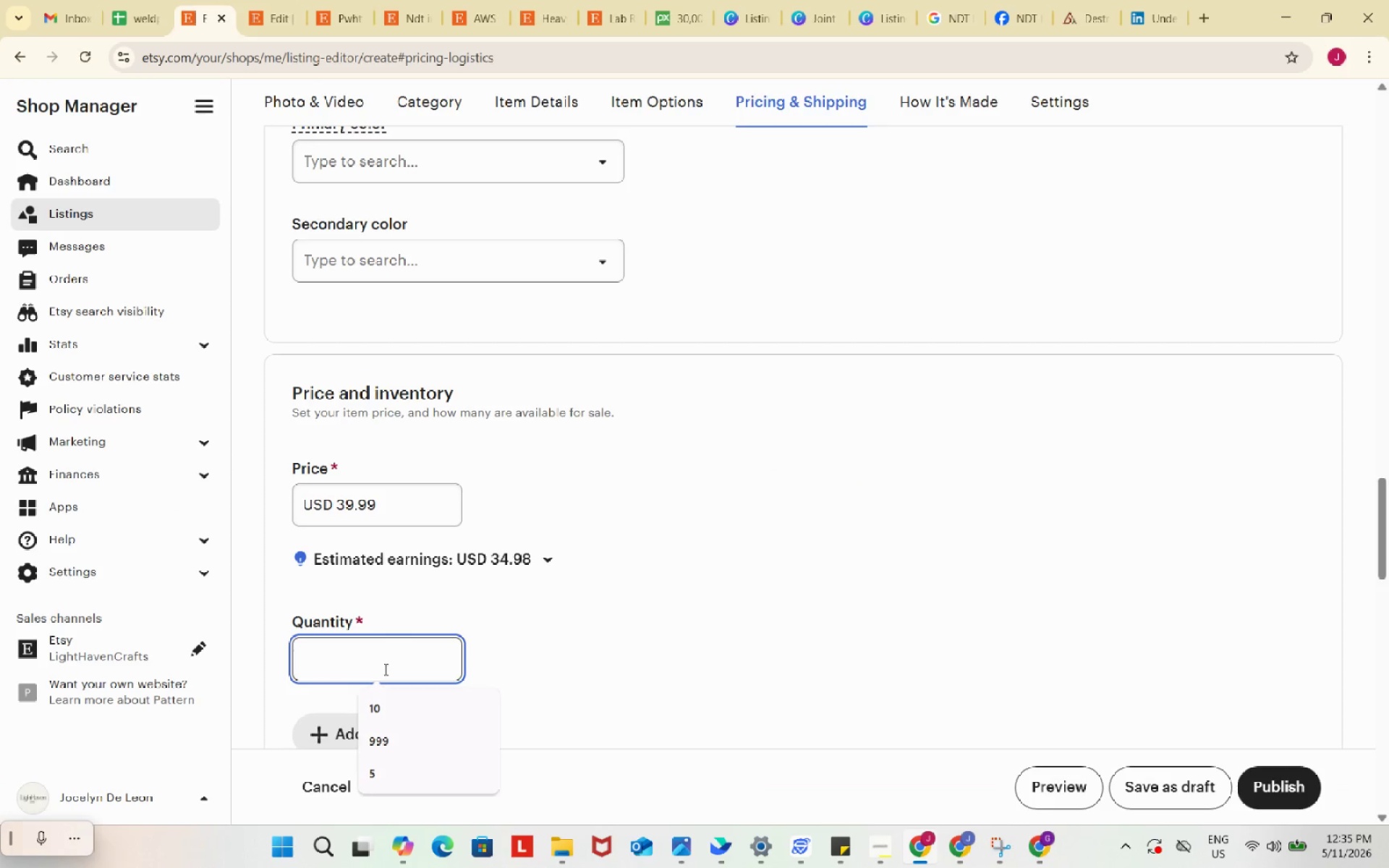 
key(Numpad9)
 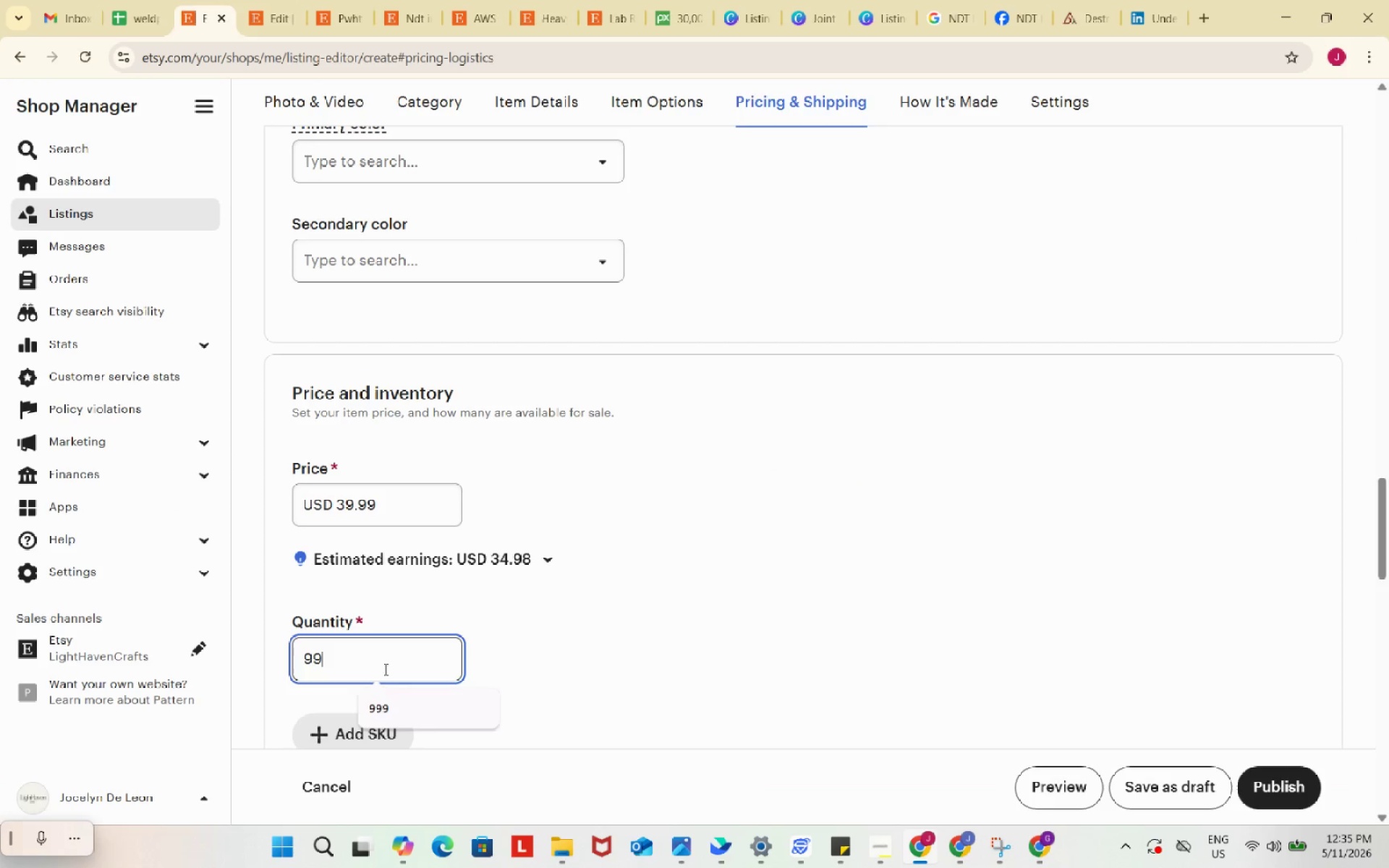 
key(Numpad9)
 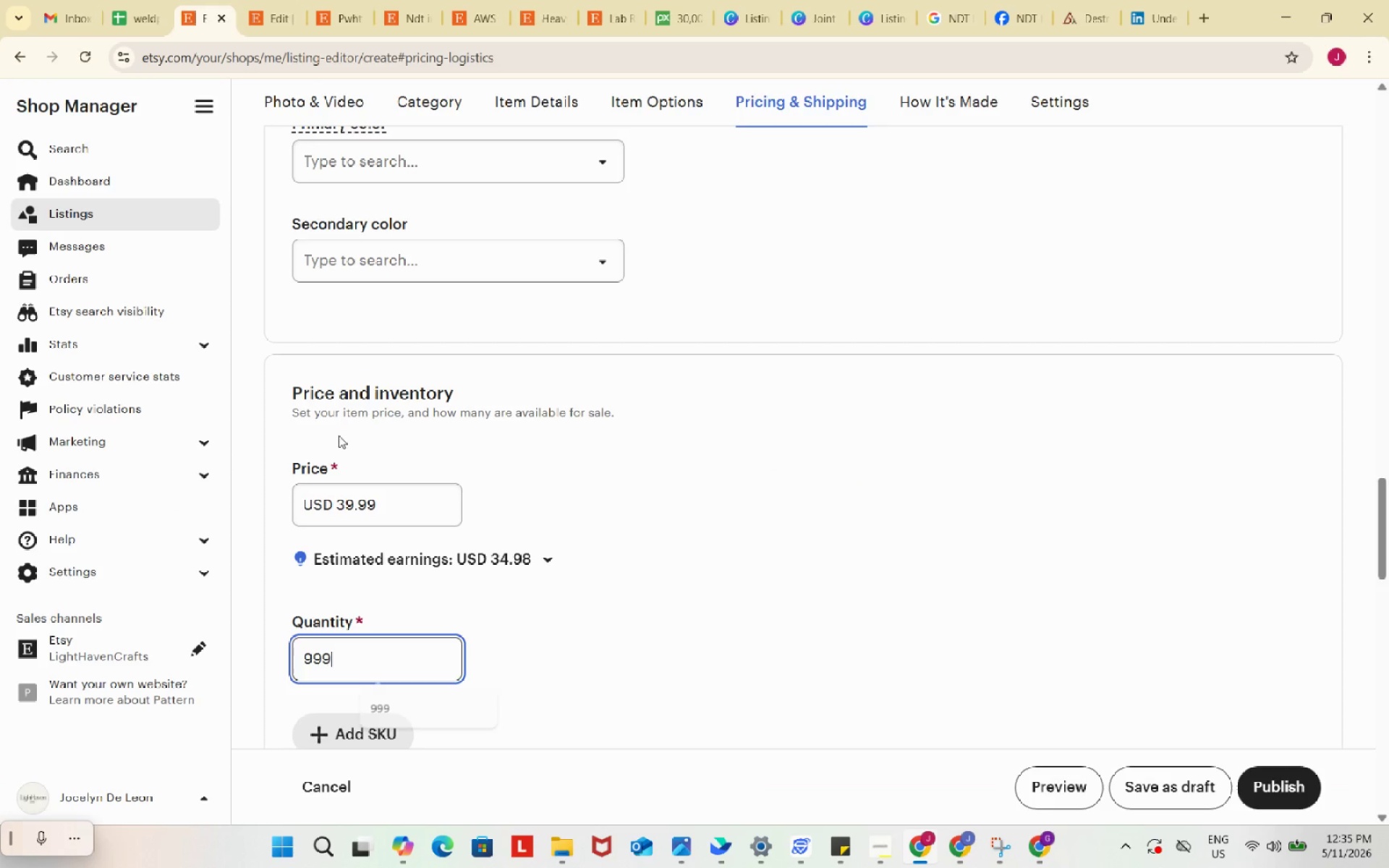 
key(Numpad9)
 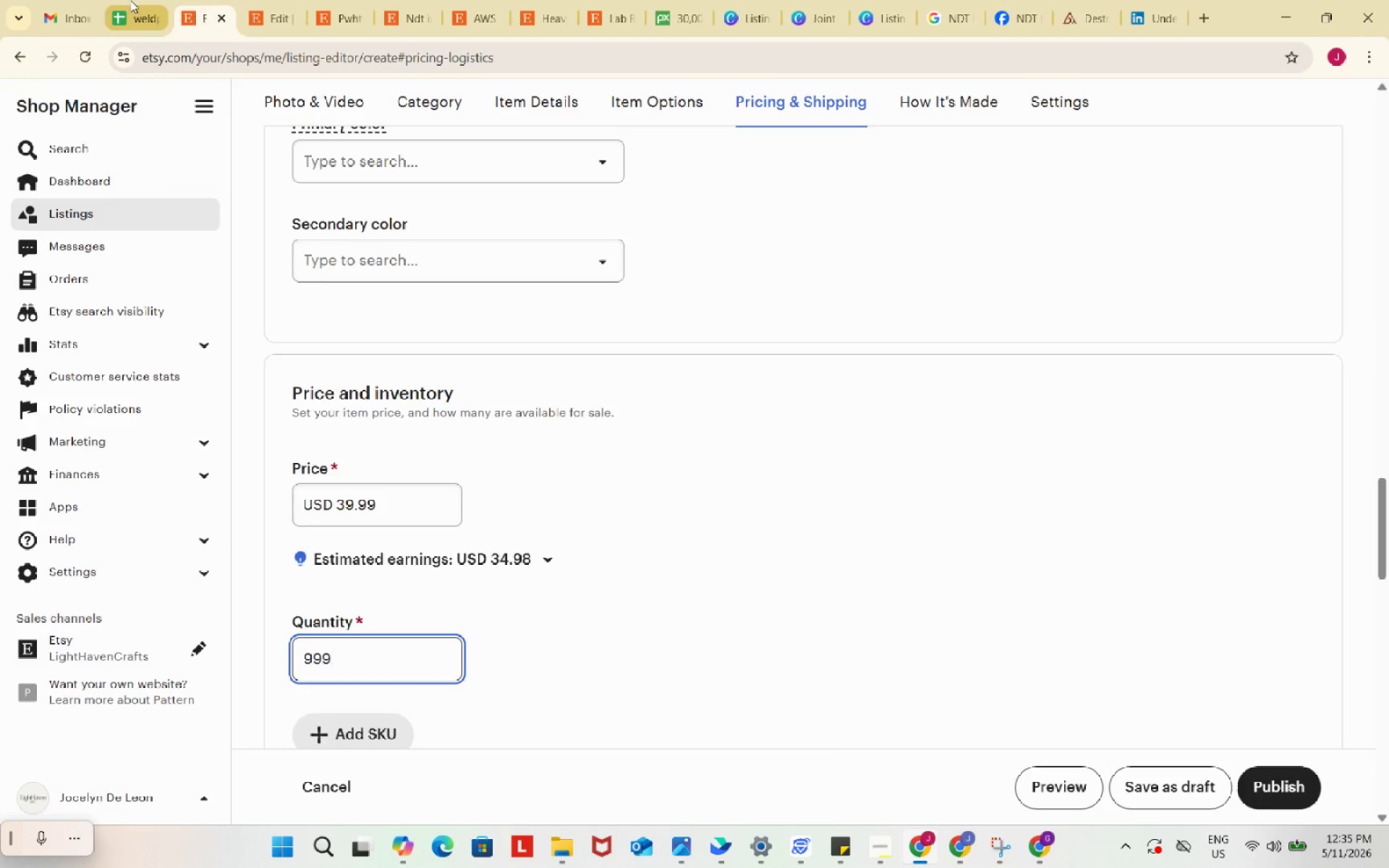 
left_click_drag(start_coordinate=[128, 0], to_coordinate=[123, 0])
 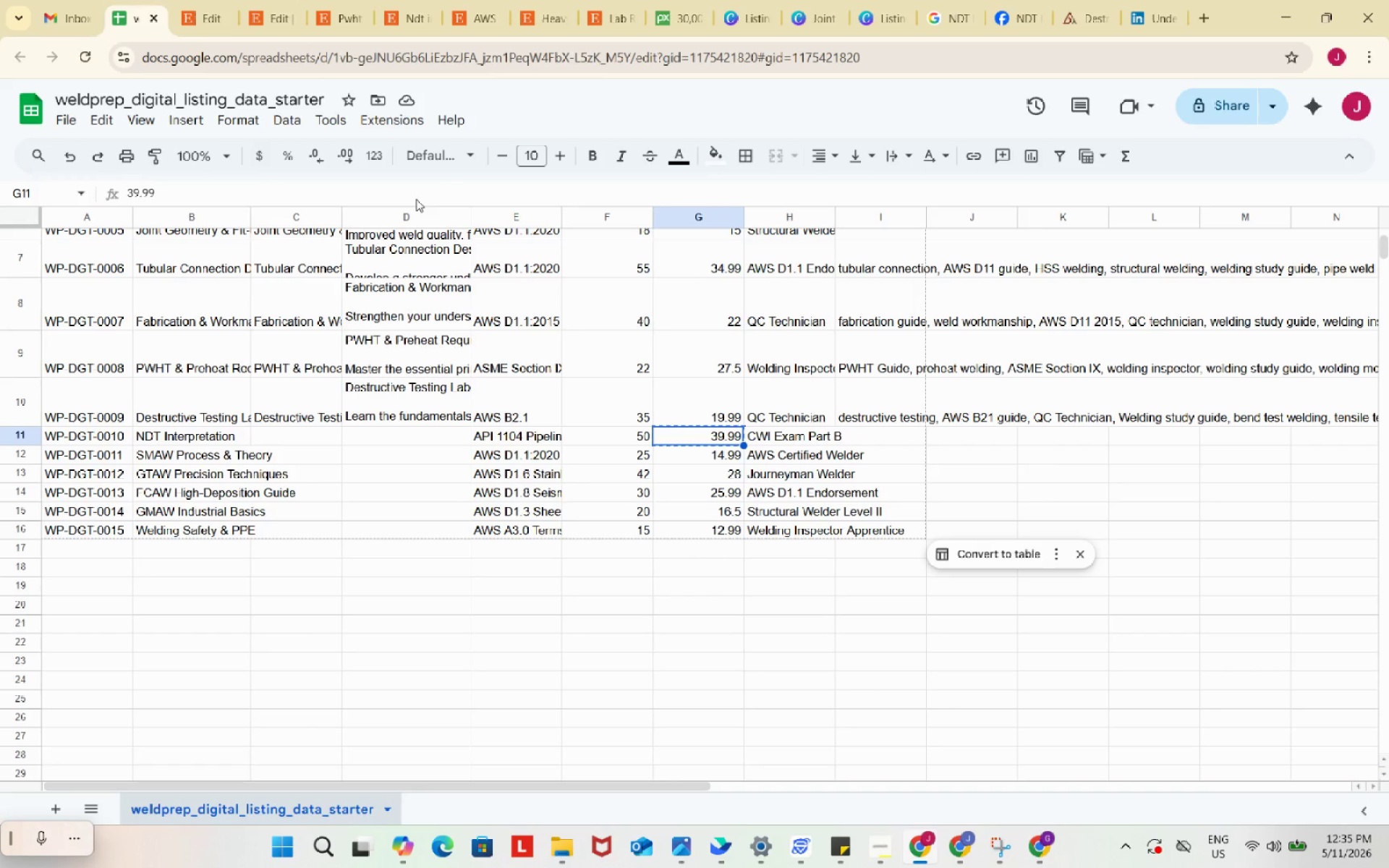 
left_click([197, 0])
 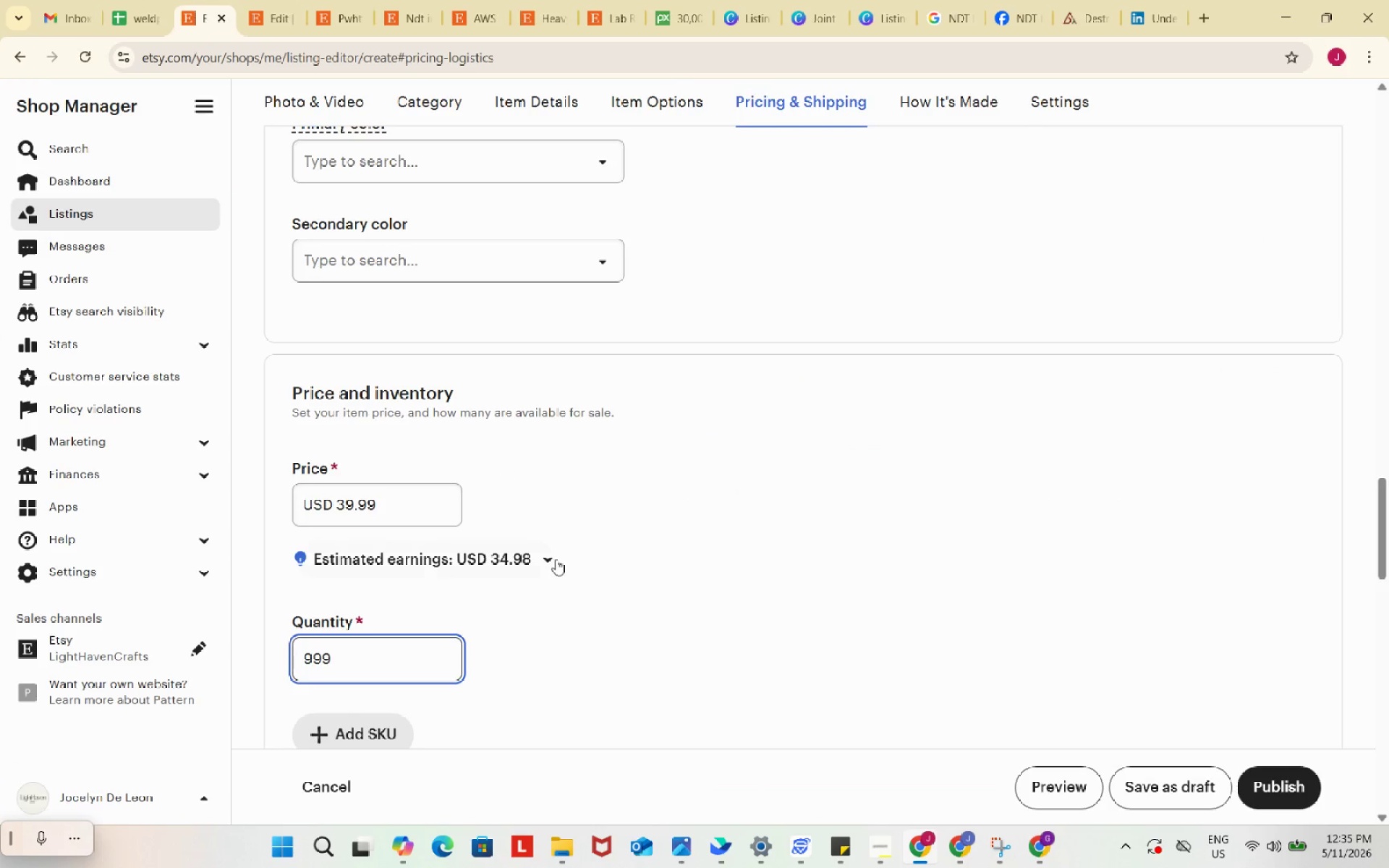 
scroll: coordinate [556, 559], scroll_direction: up, amount: 3.0
 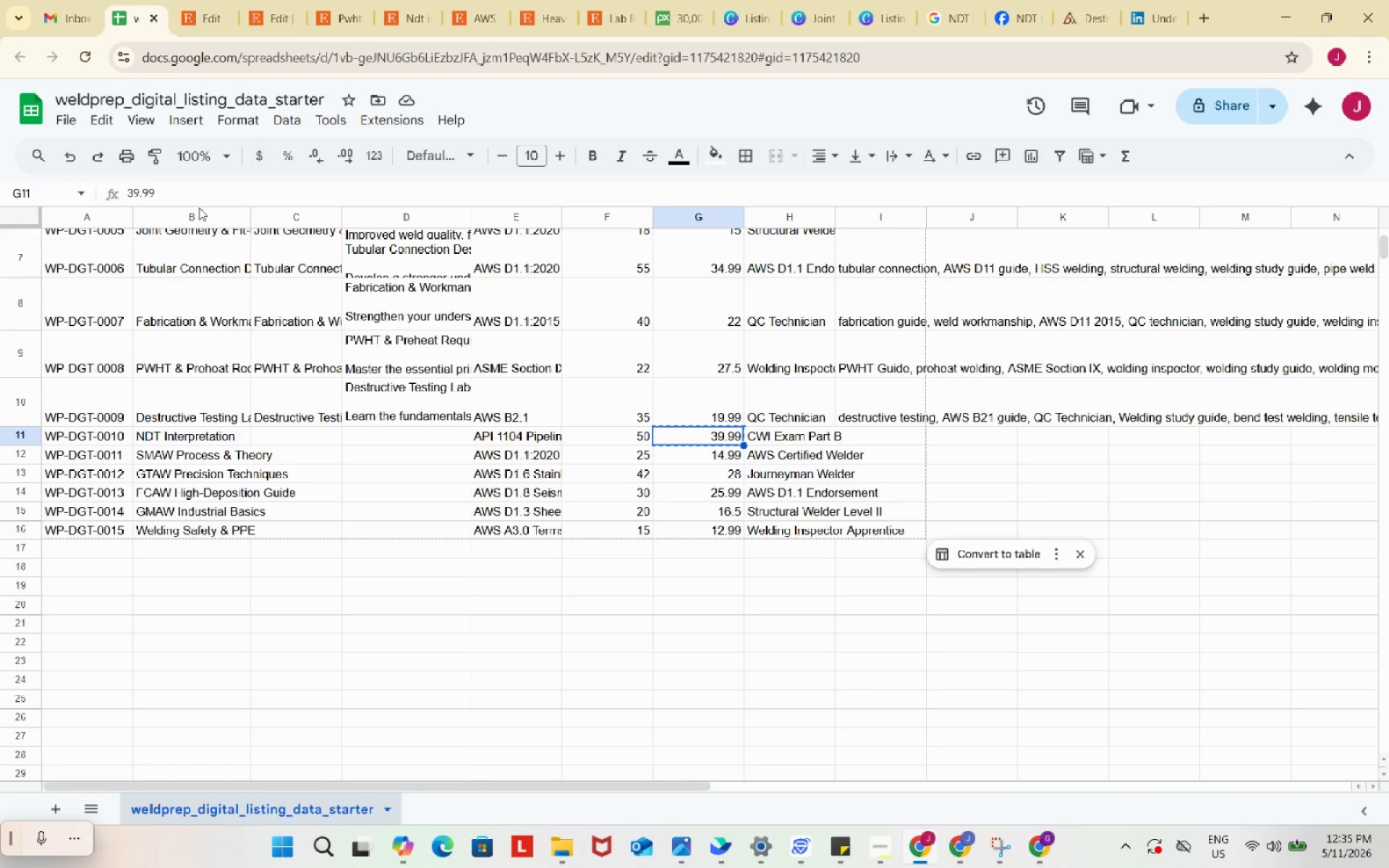 
left_click([195, 0])
 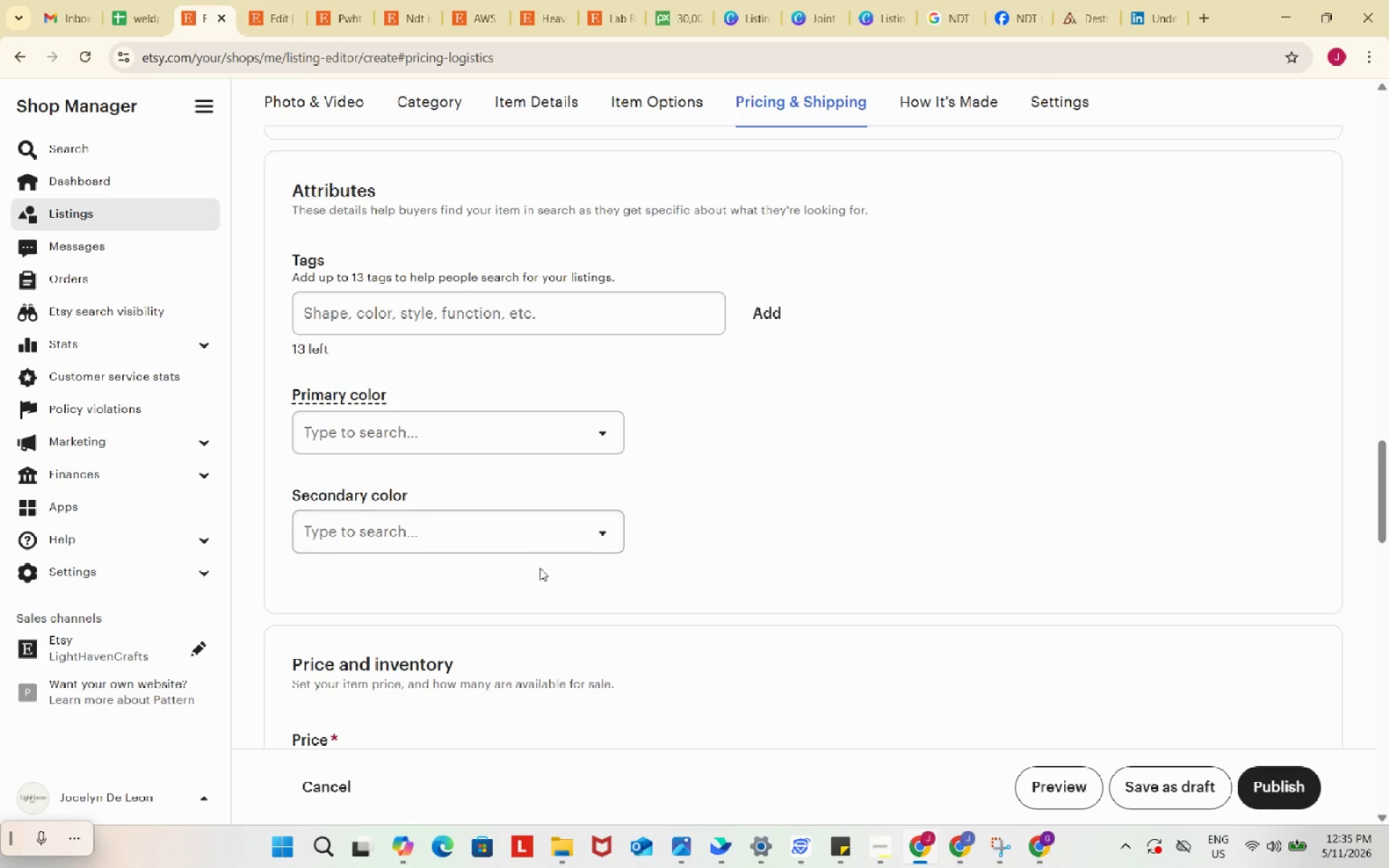 
scroll: coordinate [540, 569], scroll_direction: down, amount: 5.0
 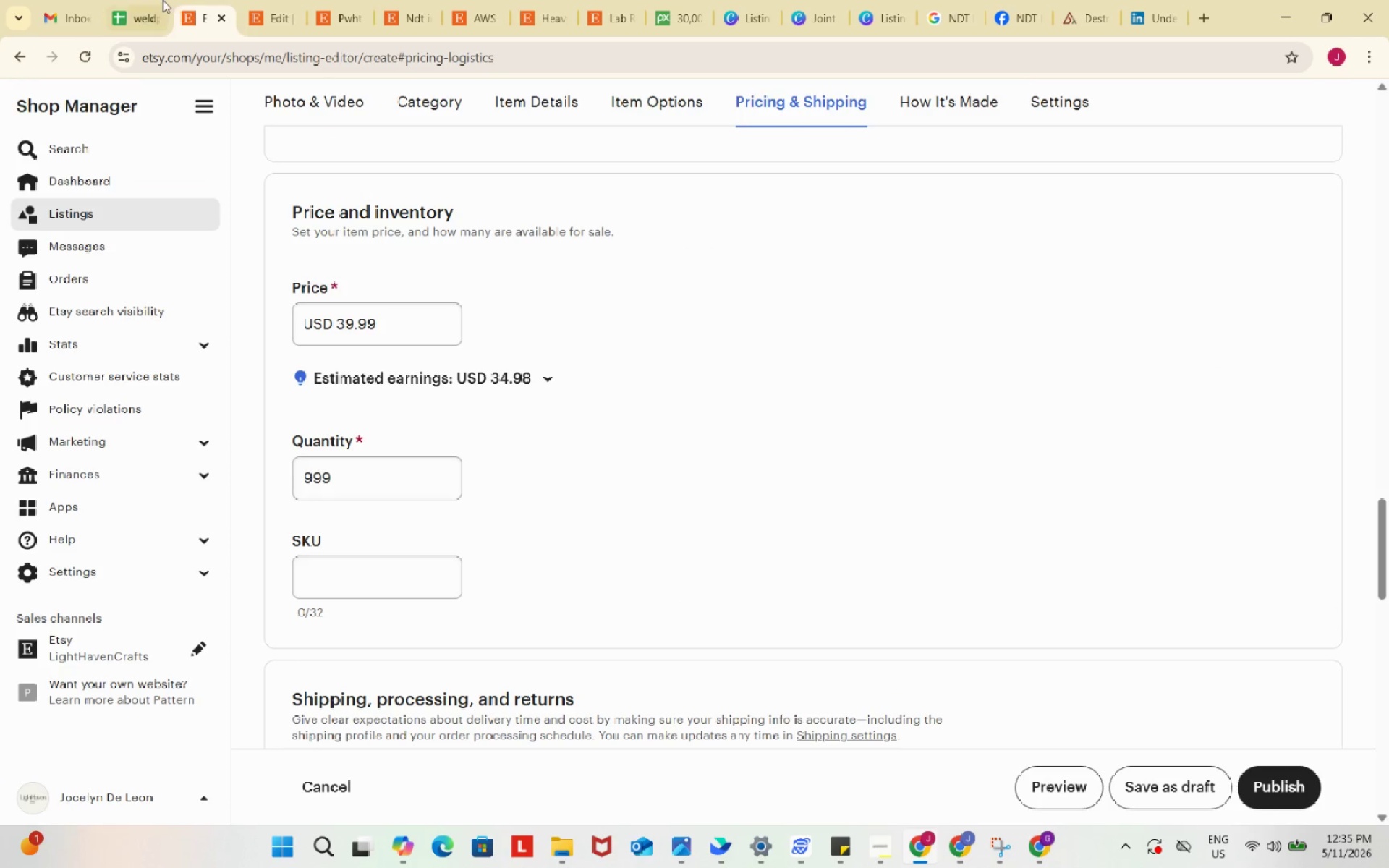 
left_click([156, 0])
 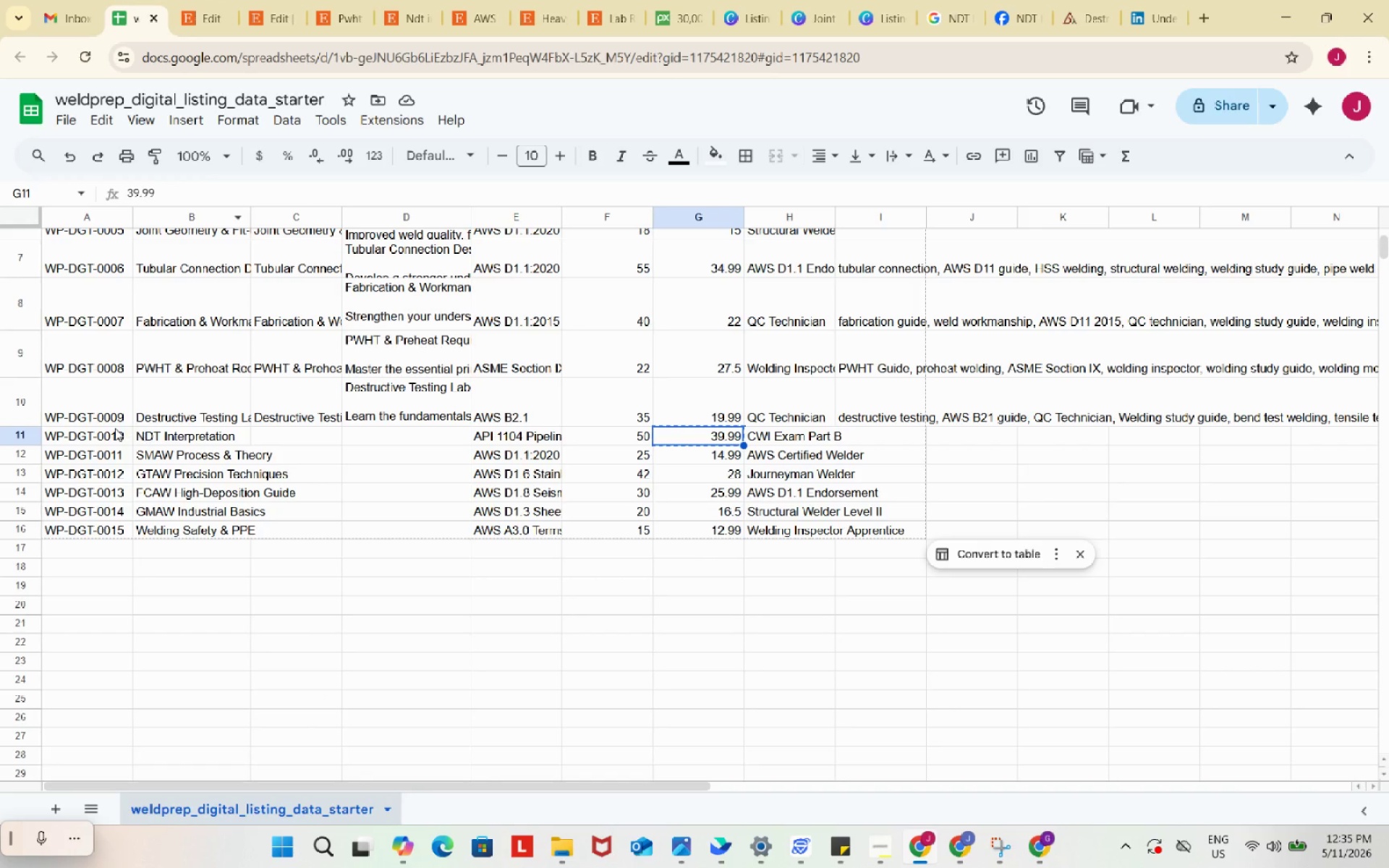 
left_click_drag(start_coordinate=[102, 436], to_coordinate=[98, 439])
 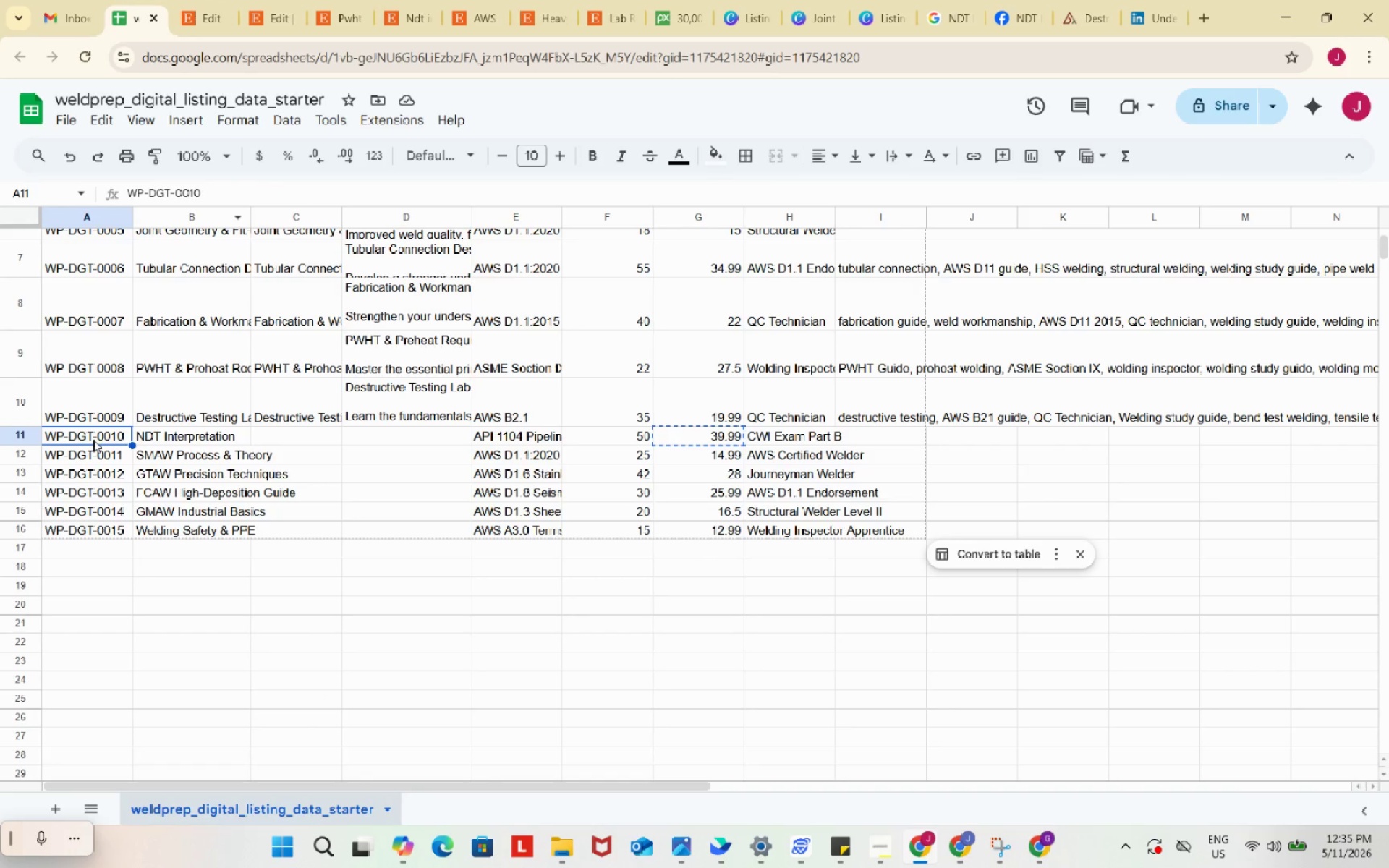 
key(Control+ControlLeft)
 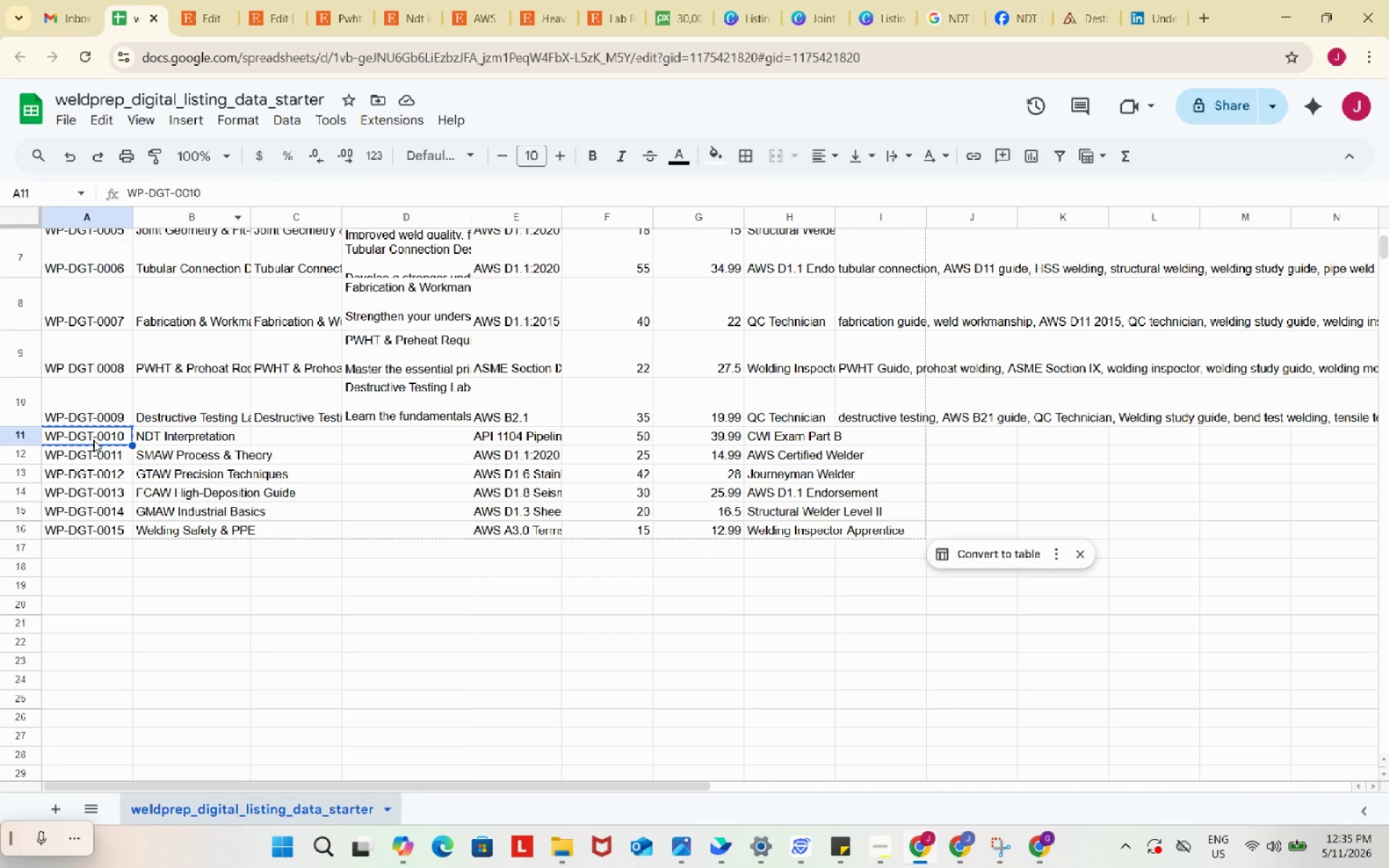 
key(Control+C)
 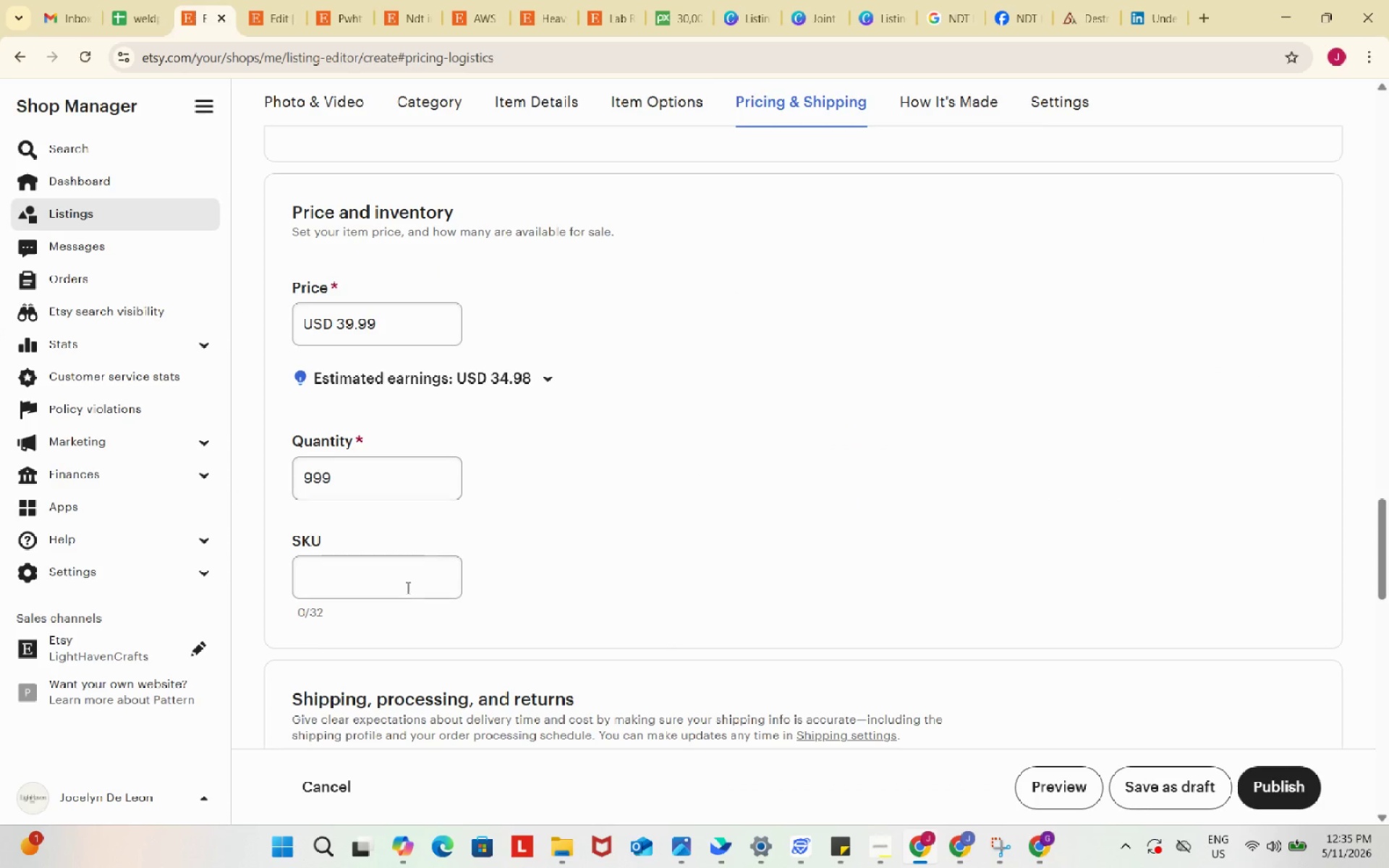 
left_click([403, 582])
 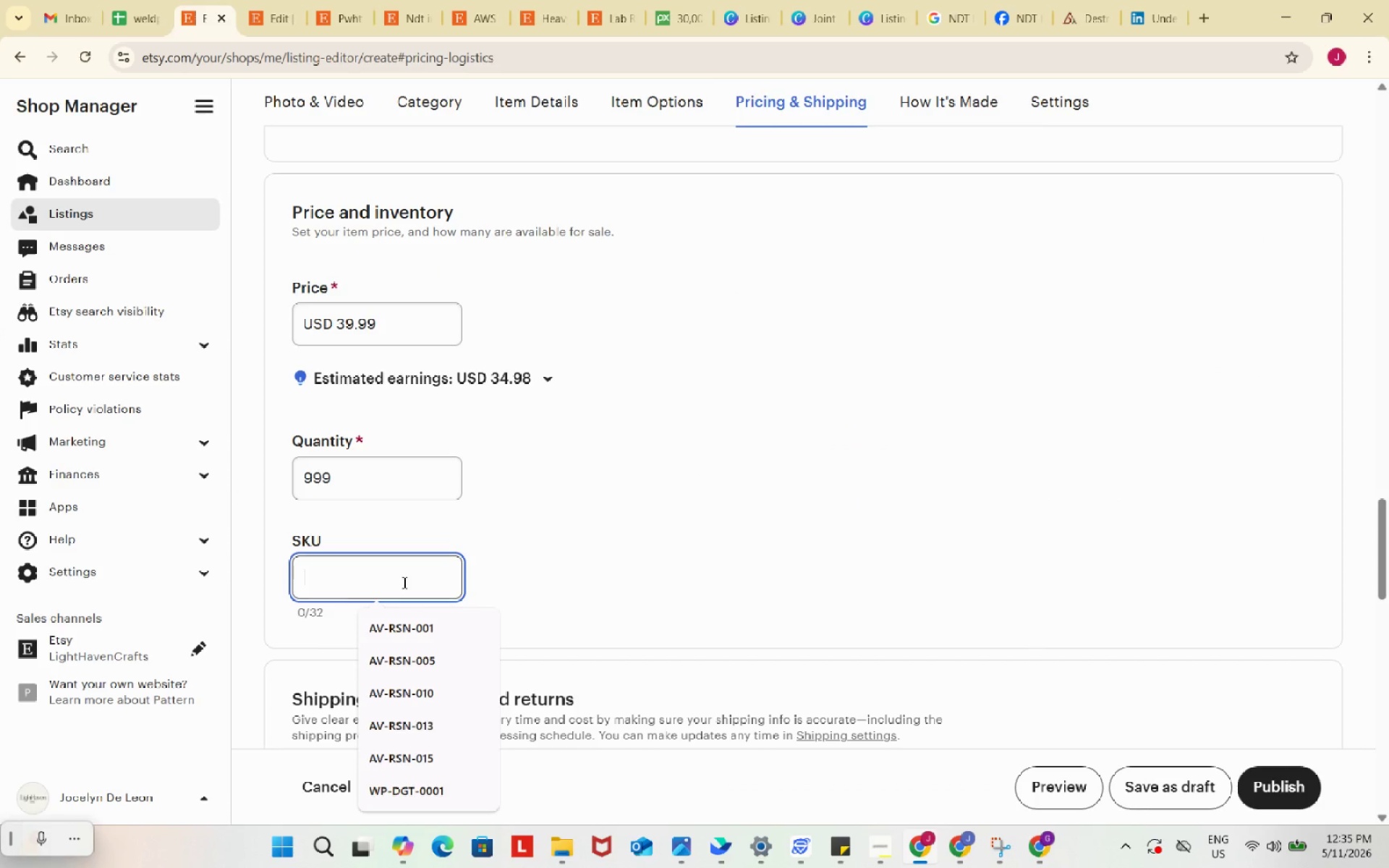 
key(Control+ControlLeft)
 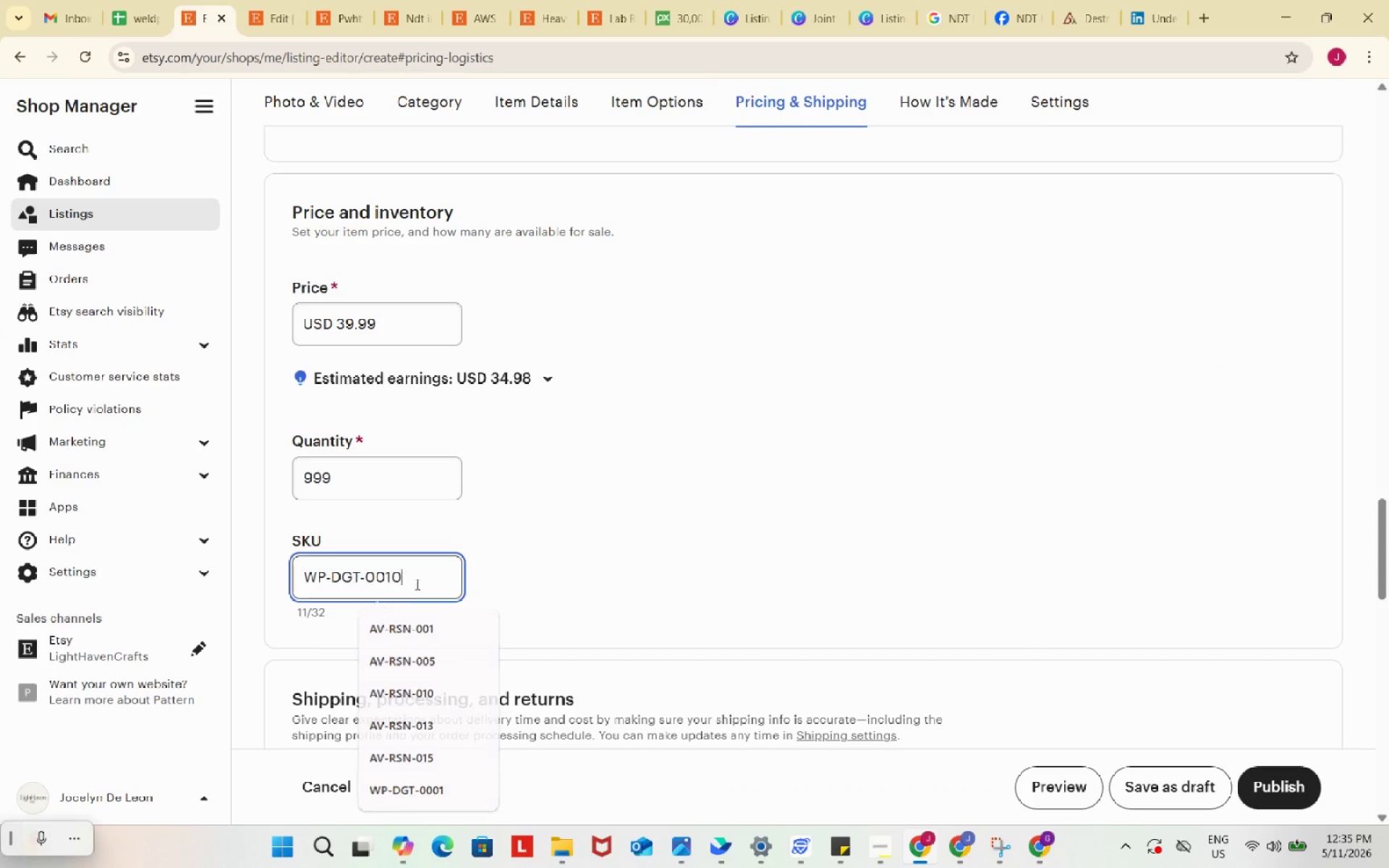 
key(Control+V)
 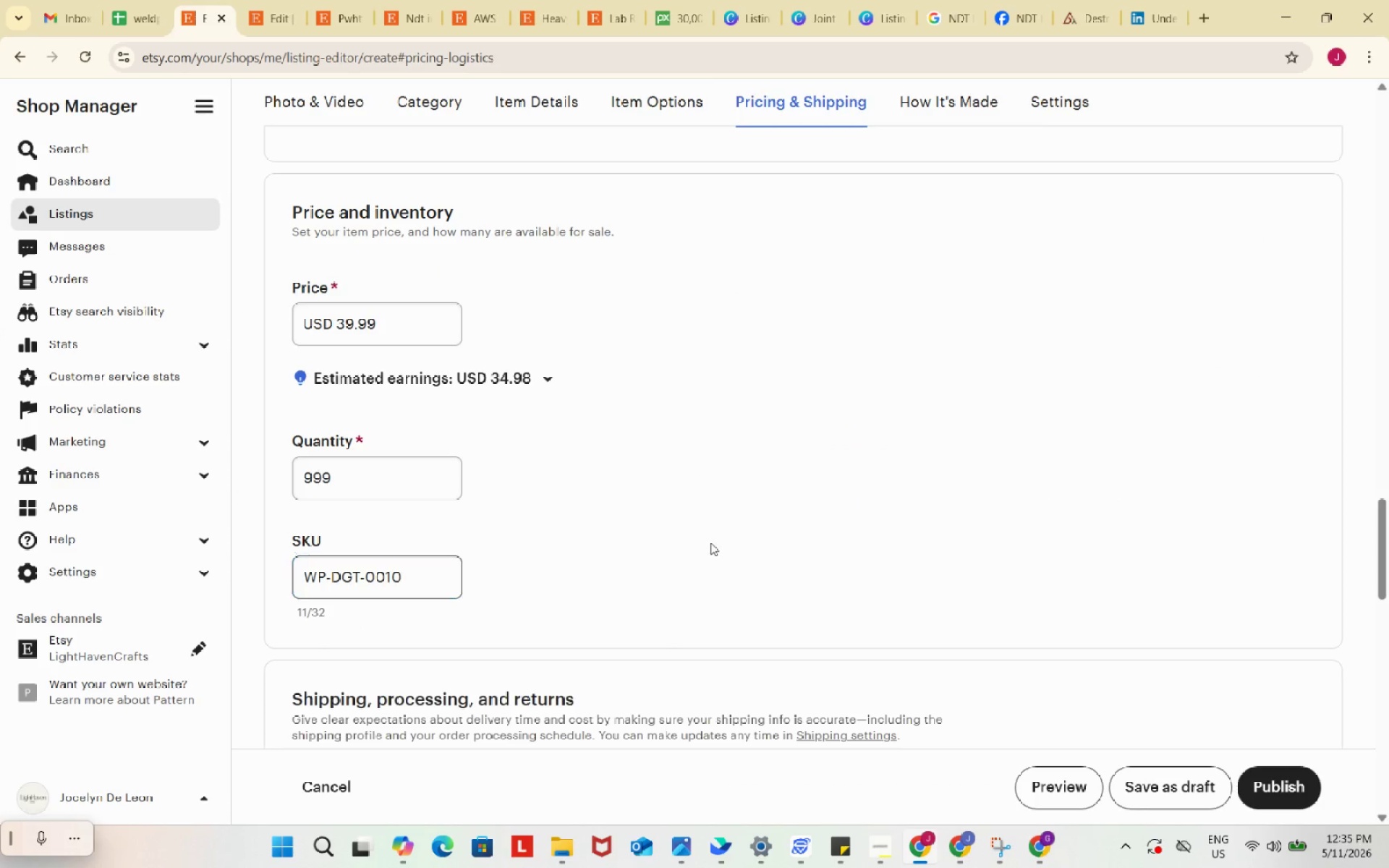 
left_click([710, 542])
 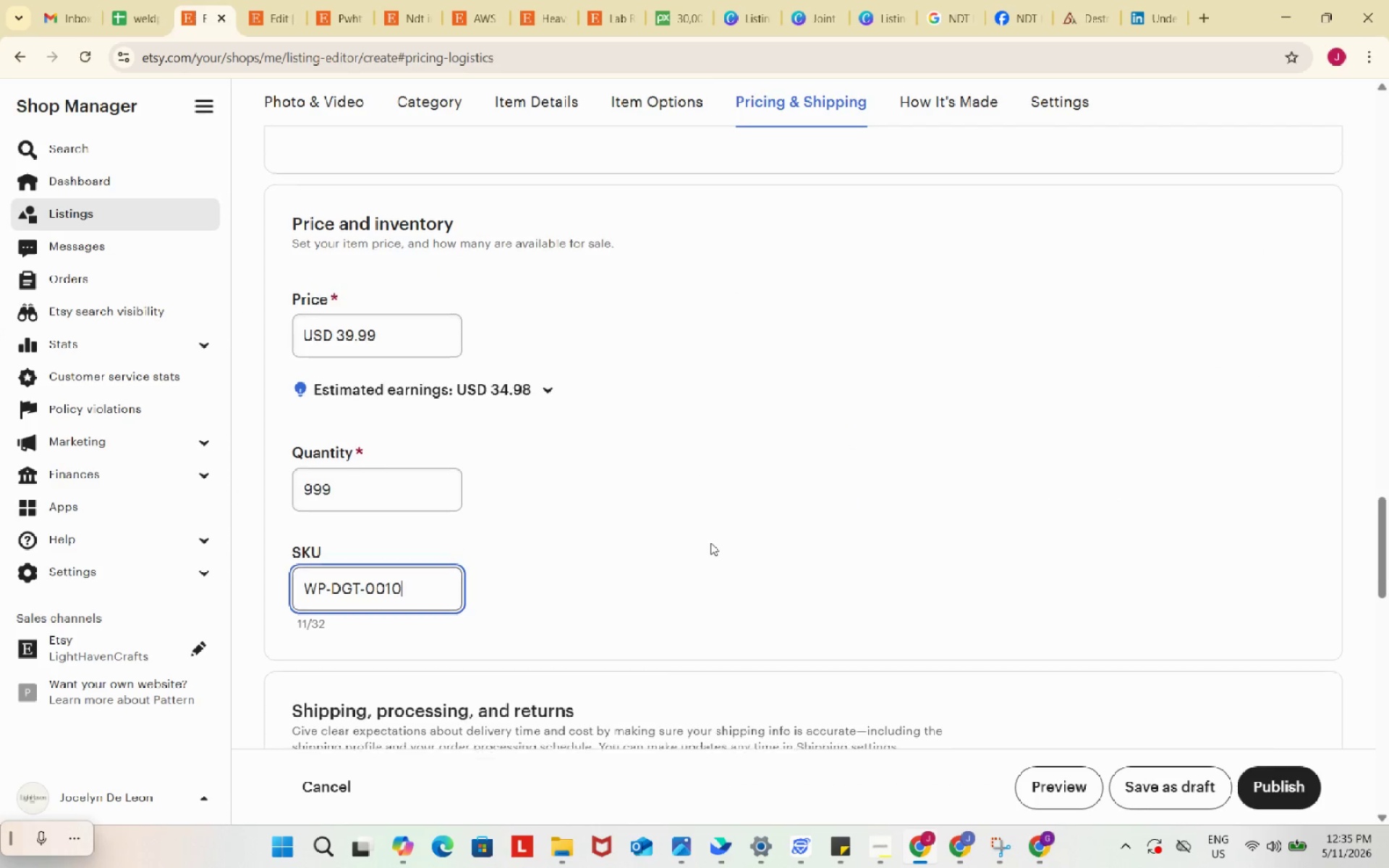 
scroll: coordinate [710, 542], scroll_direction: up, amount: 5.0
 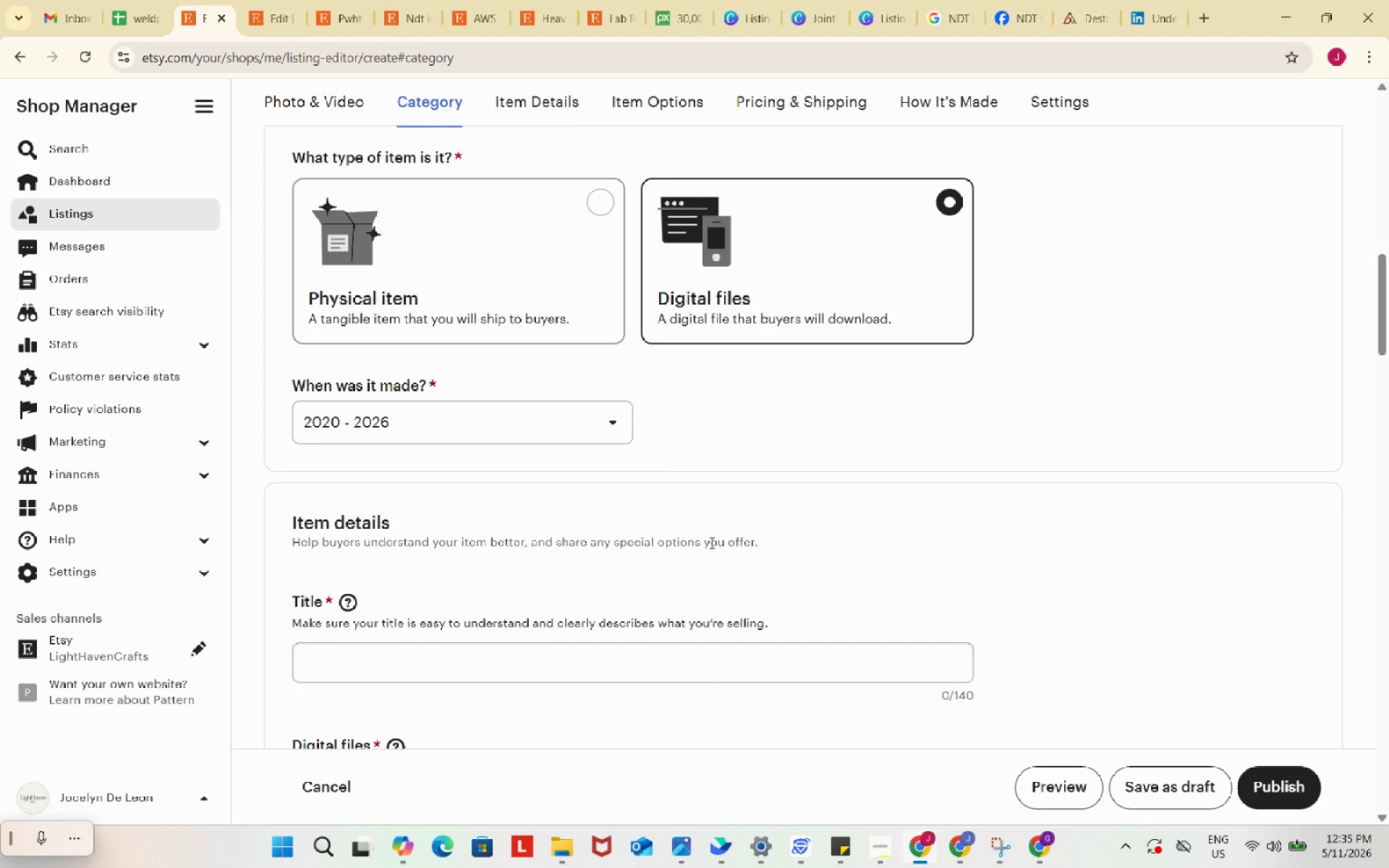 
scroll: coordinate [708, 547], scroll_direction: down, amount: 2.0
 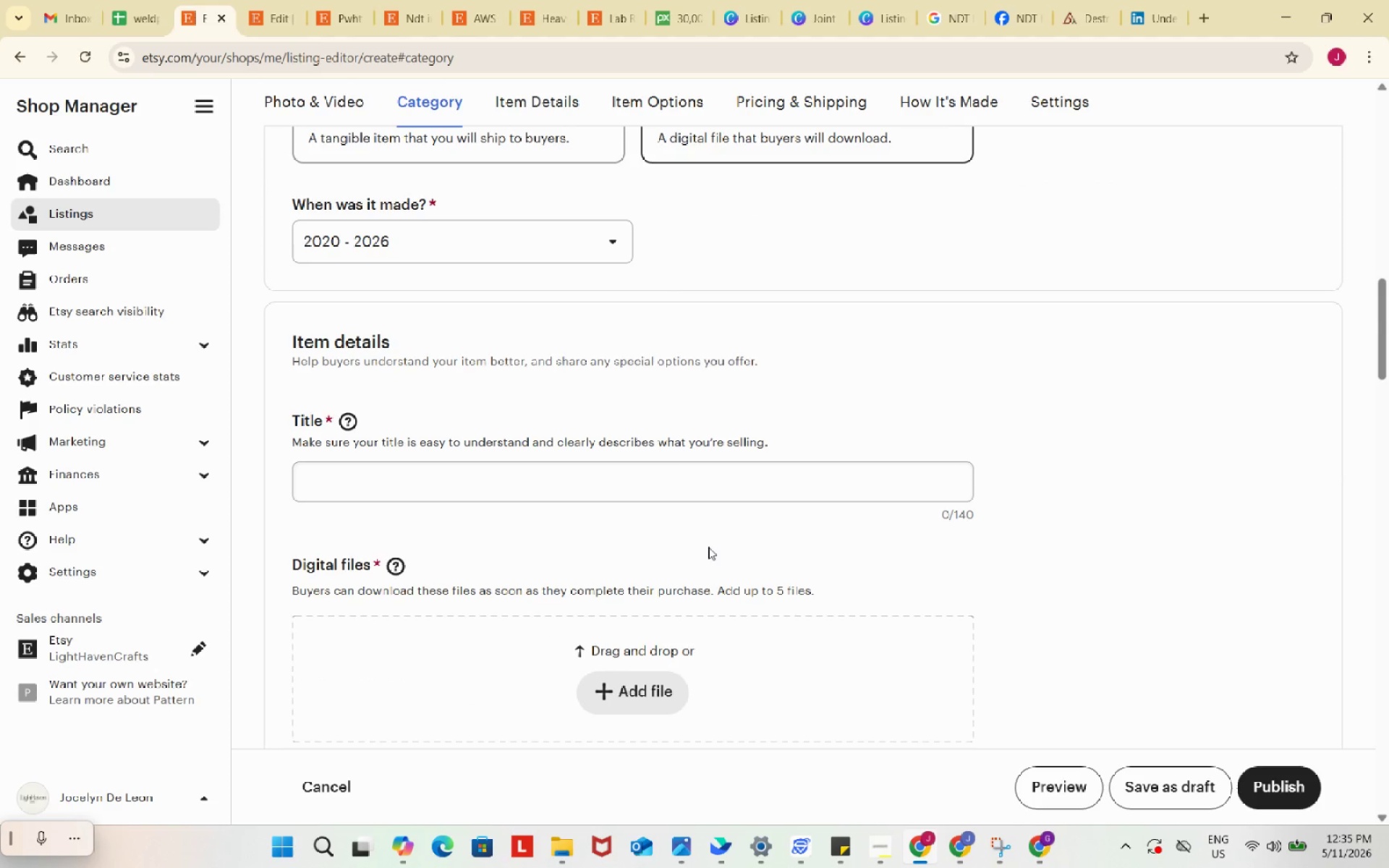 
wait(43.13)
 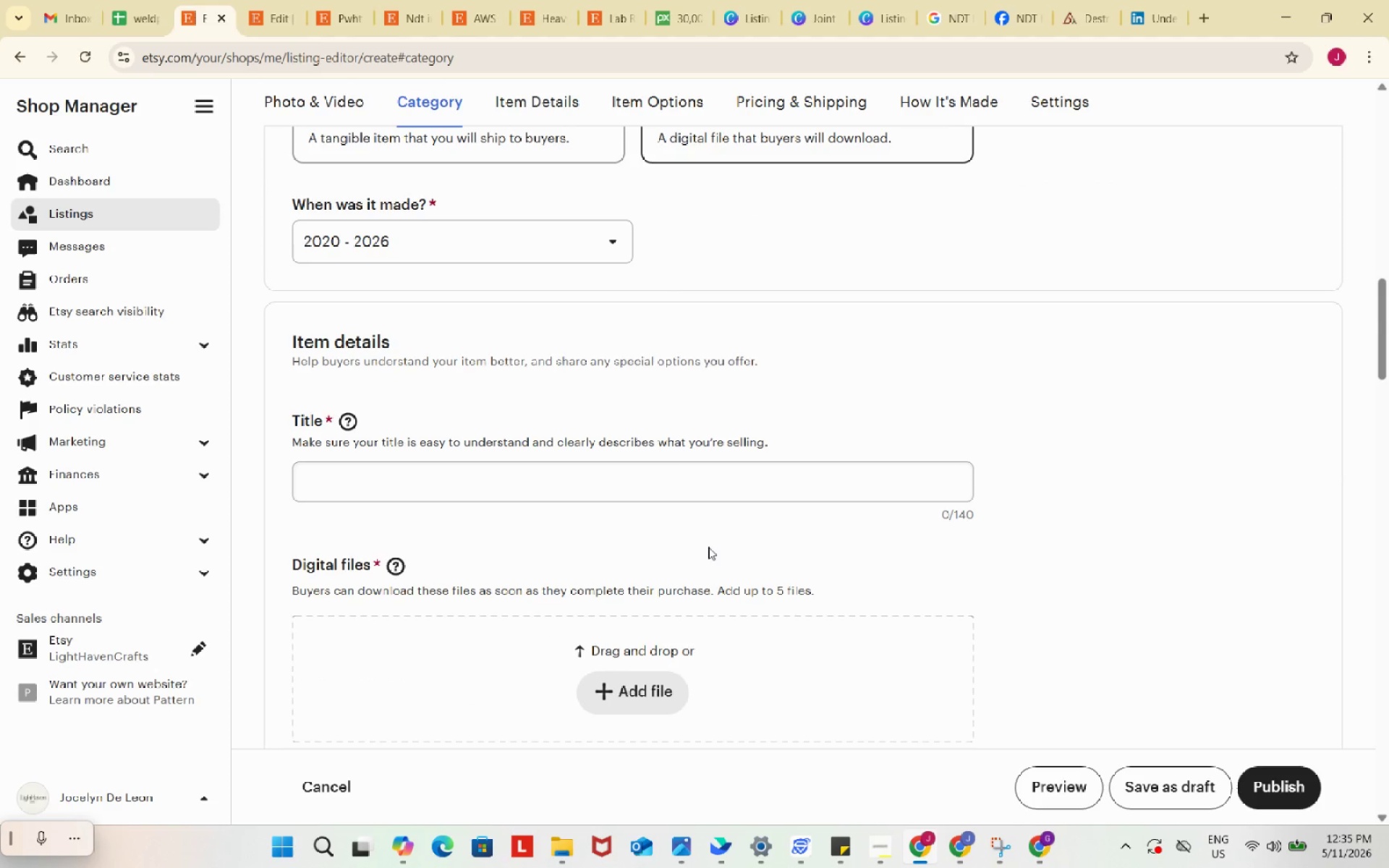 
scroll: coordinate [708, 547], scroll_direction: up, amount: 7.0
 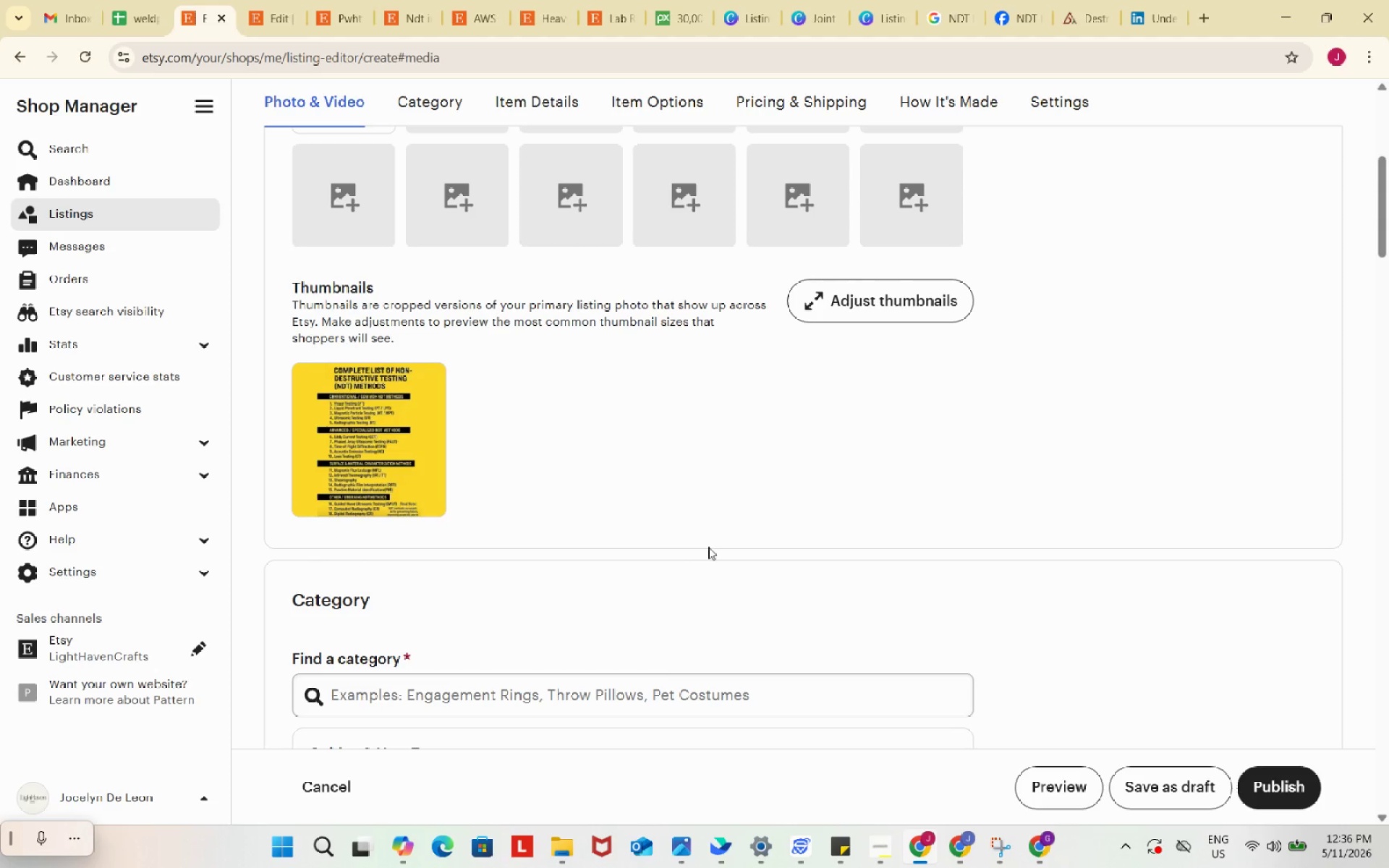 
wait(56.91)
 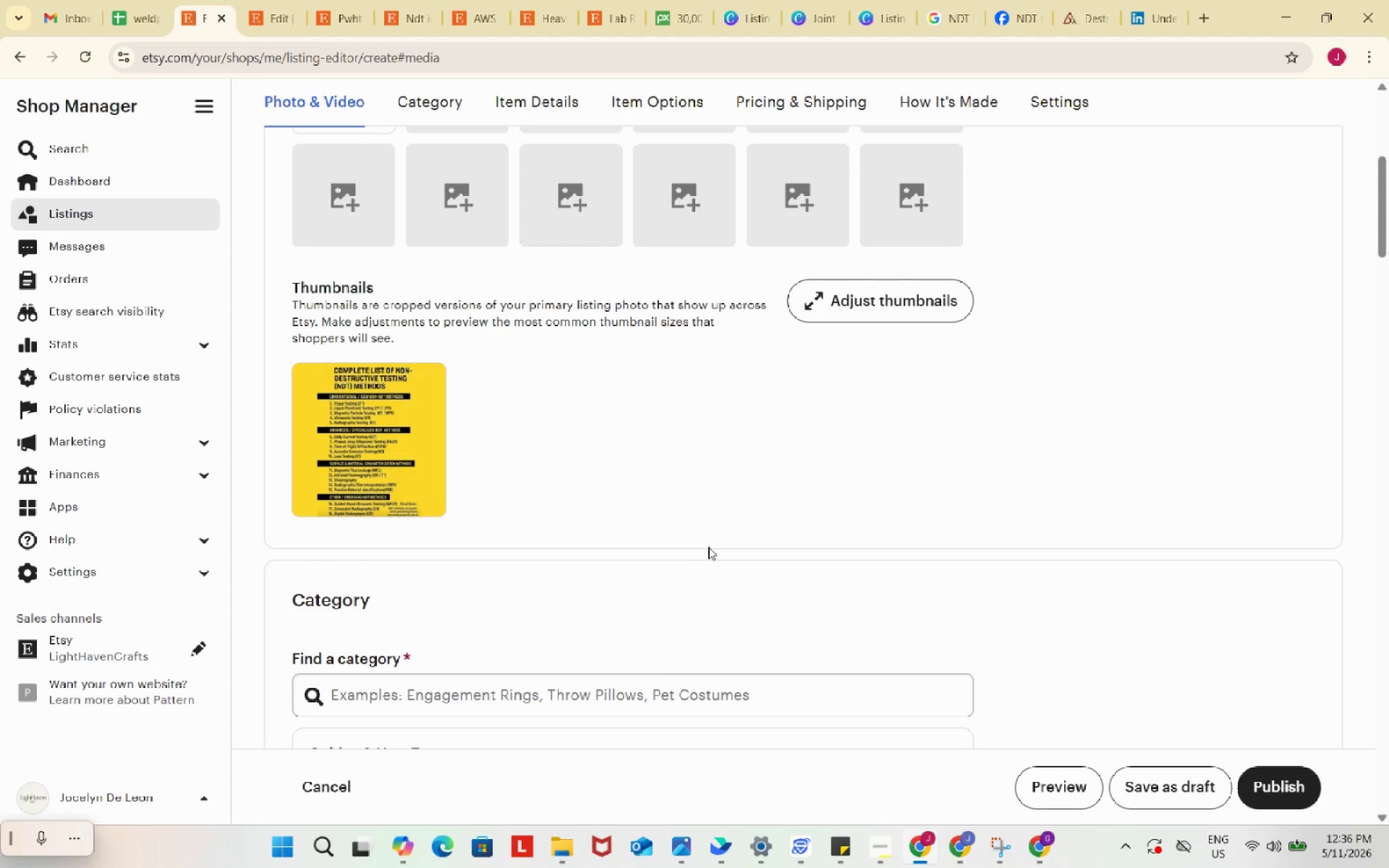 
scroll: coordinate [756, 430], scroll_direction: down, amount: 9.0
 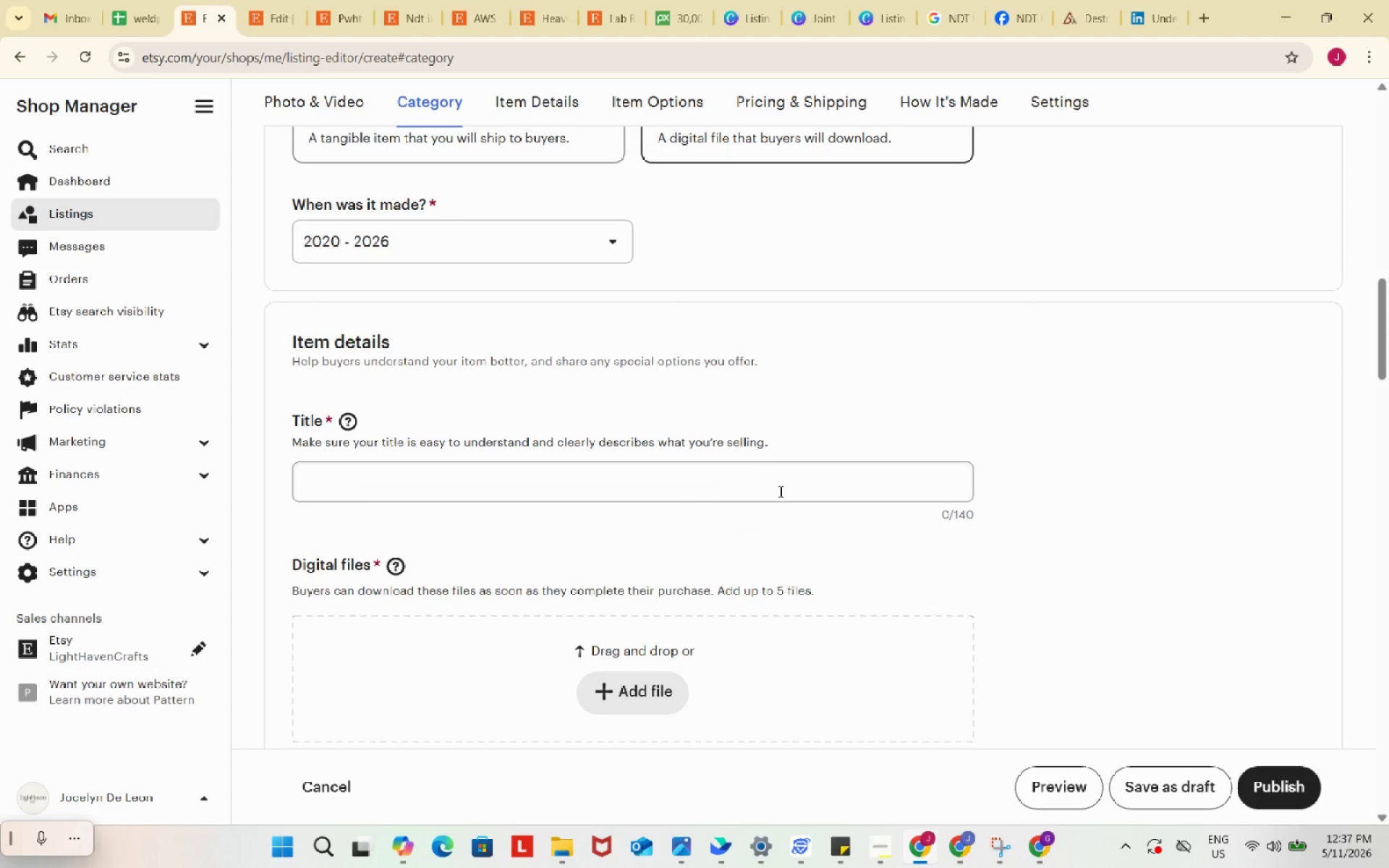 
left_click([781, 479])
 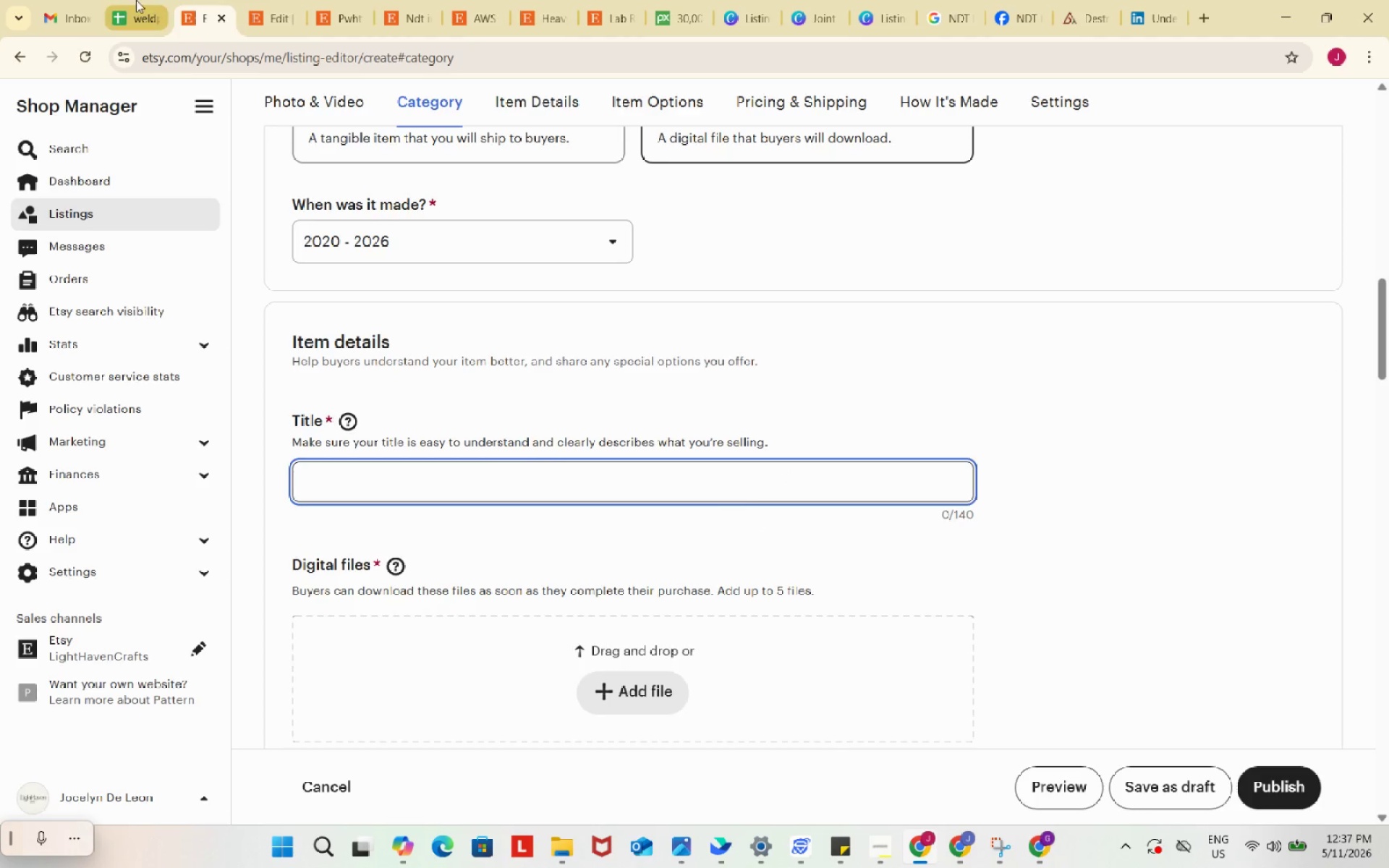 
left_click([136, 0])
 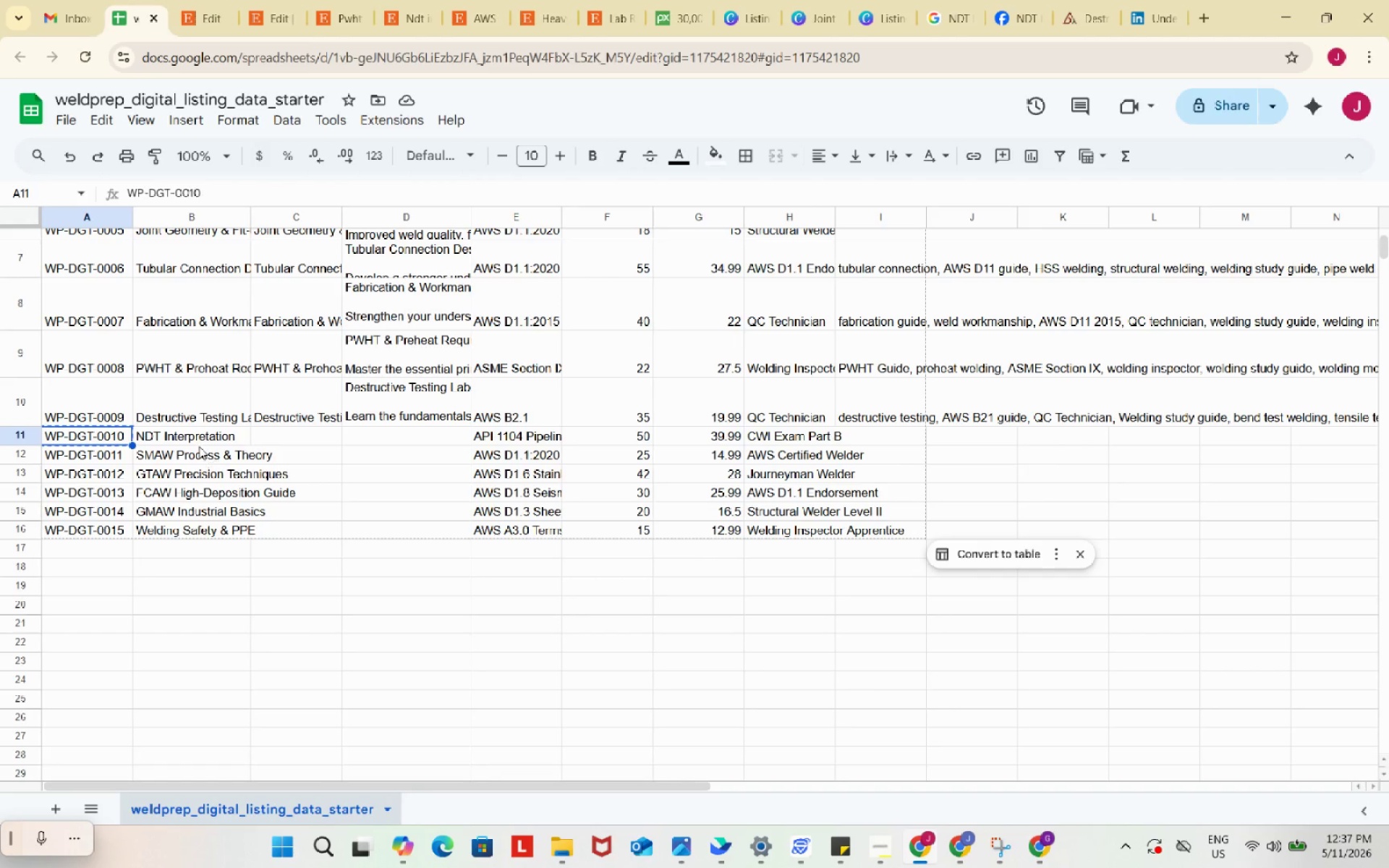 
left_click([191, 434])
 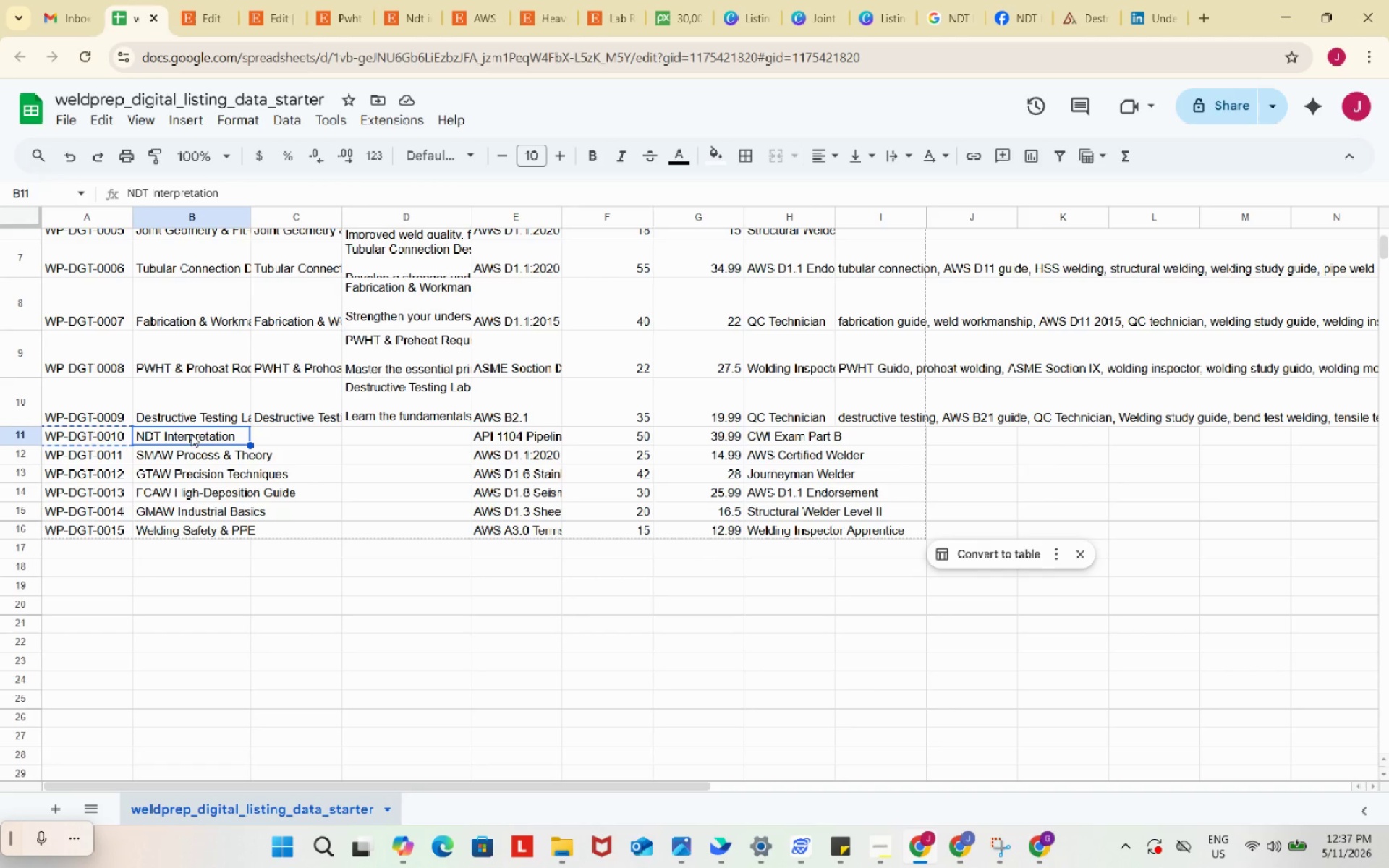 
key(Control+ControlLeft)
 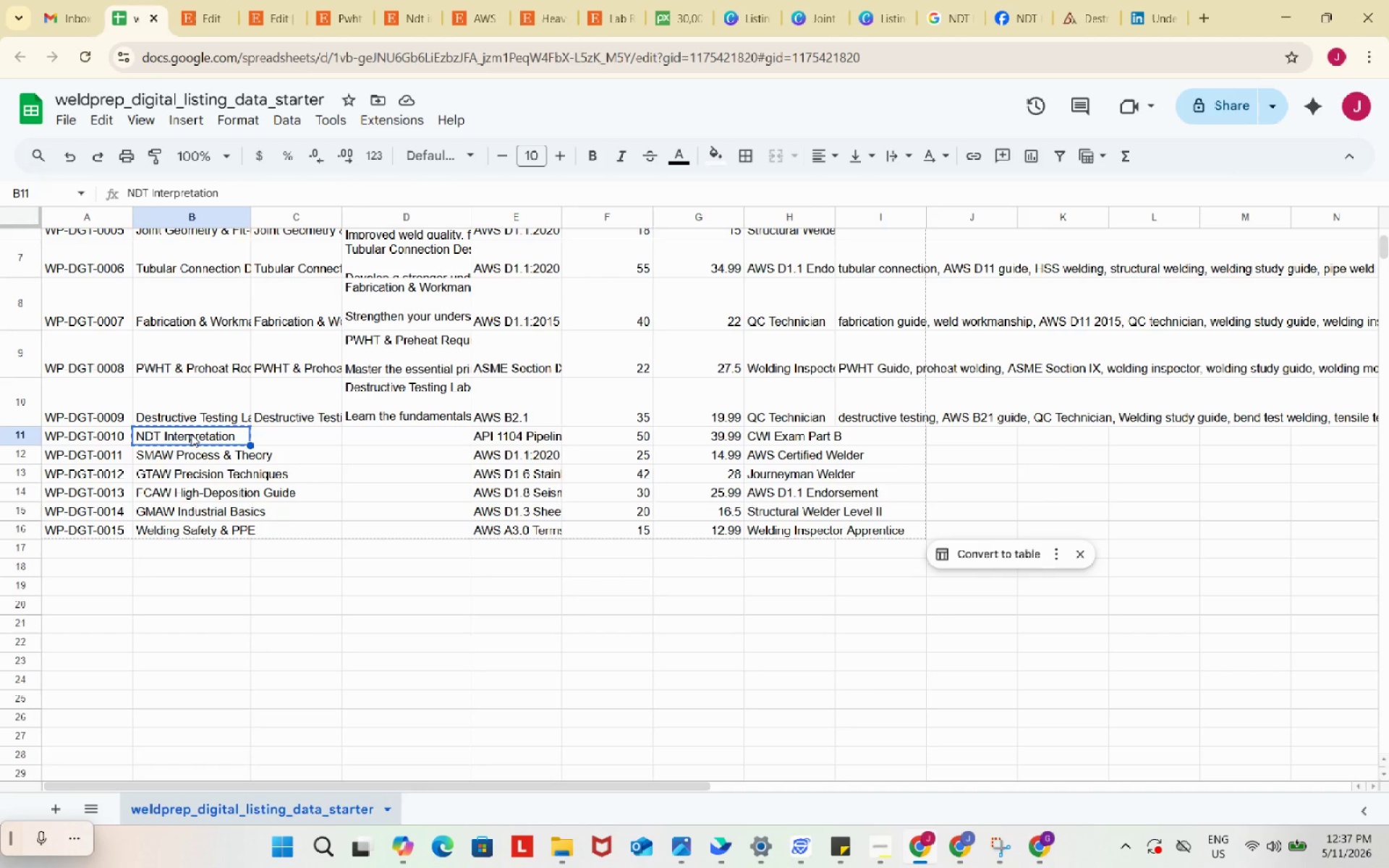 
key(Control+C)
 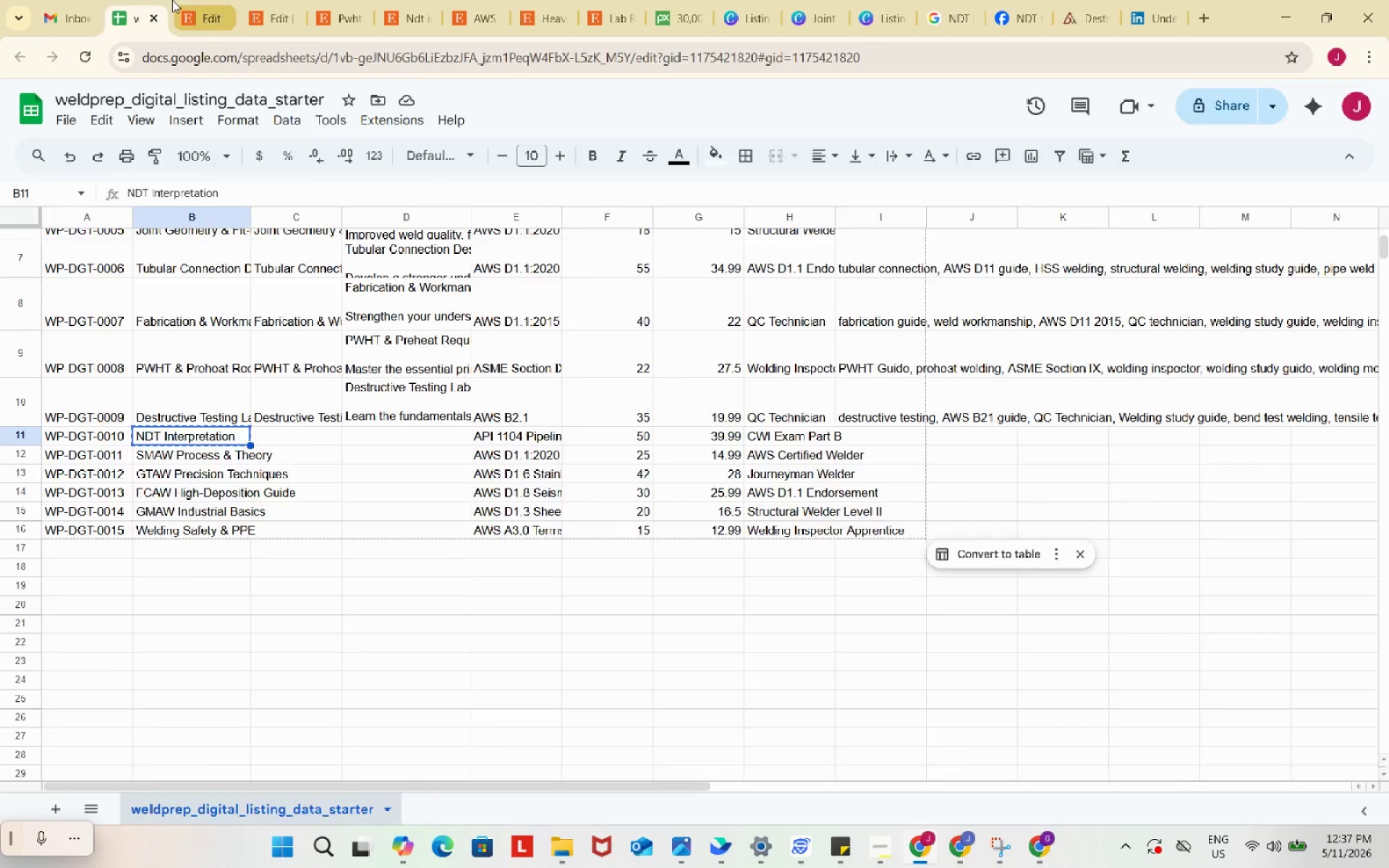 
left_click([172, 0])
 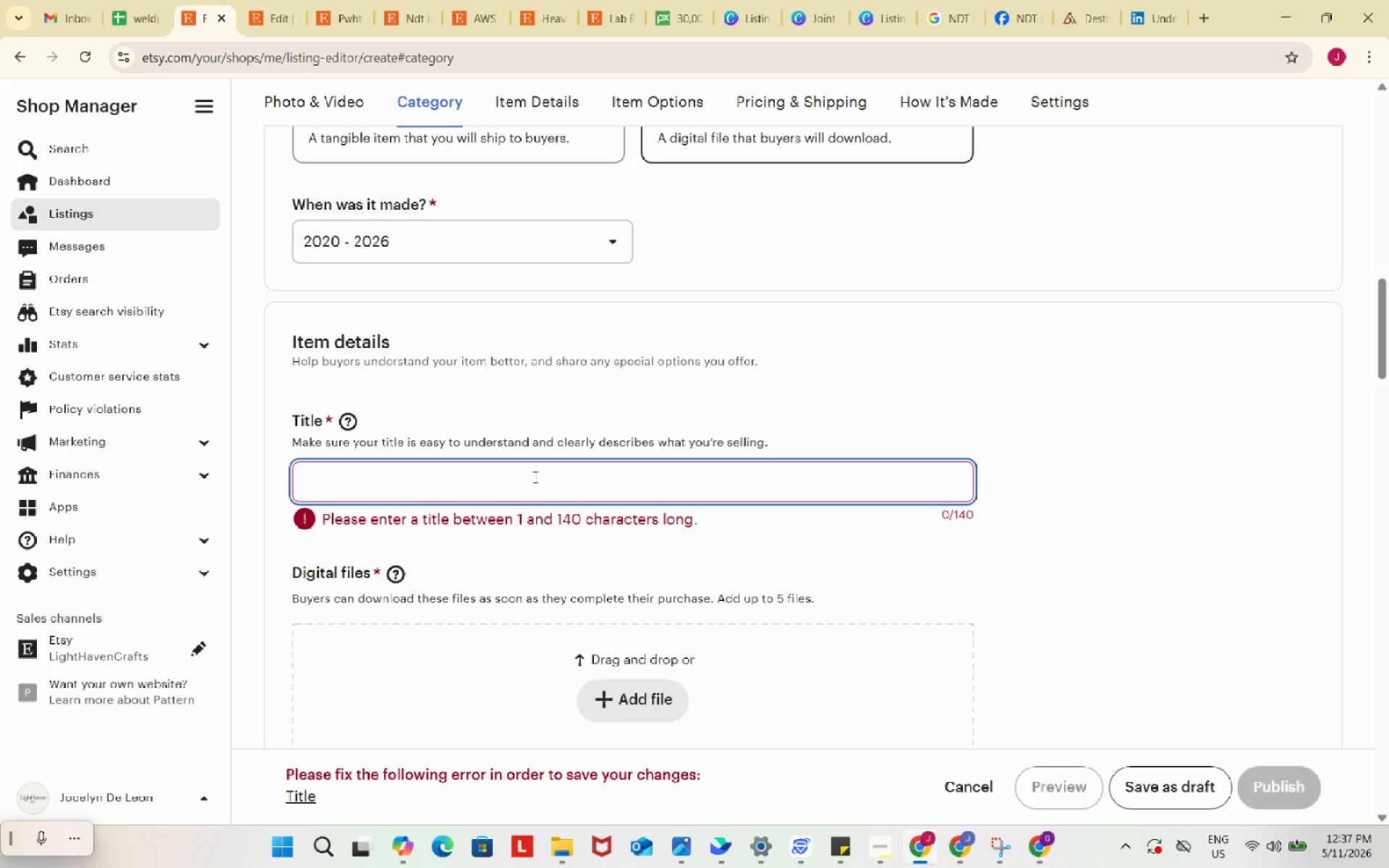 
key(Control+ControlLeft)
 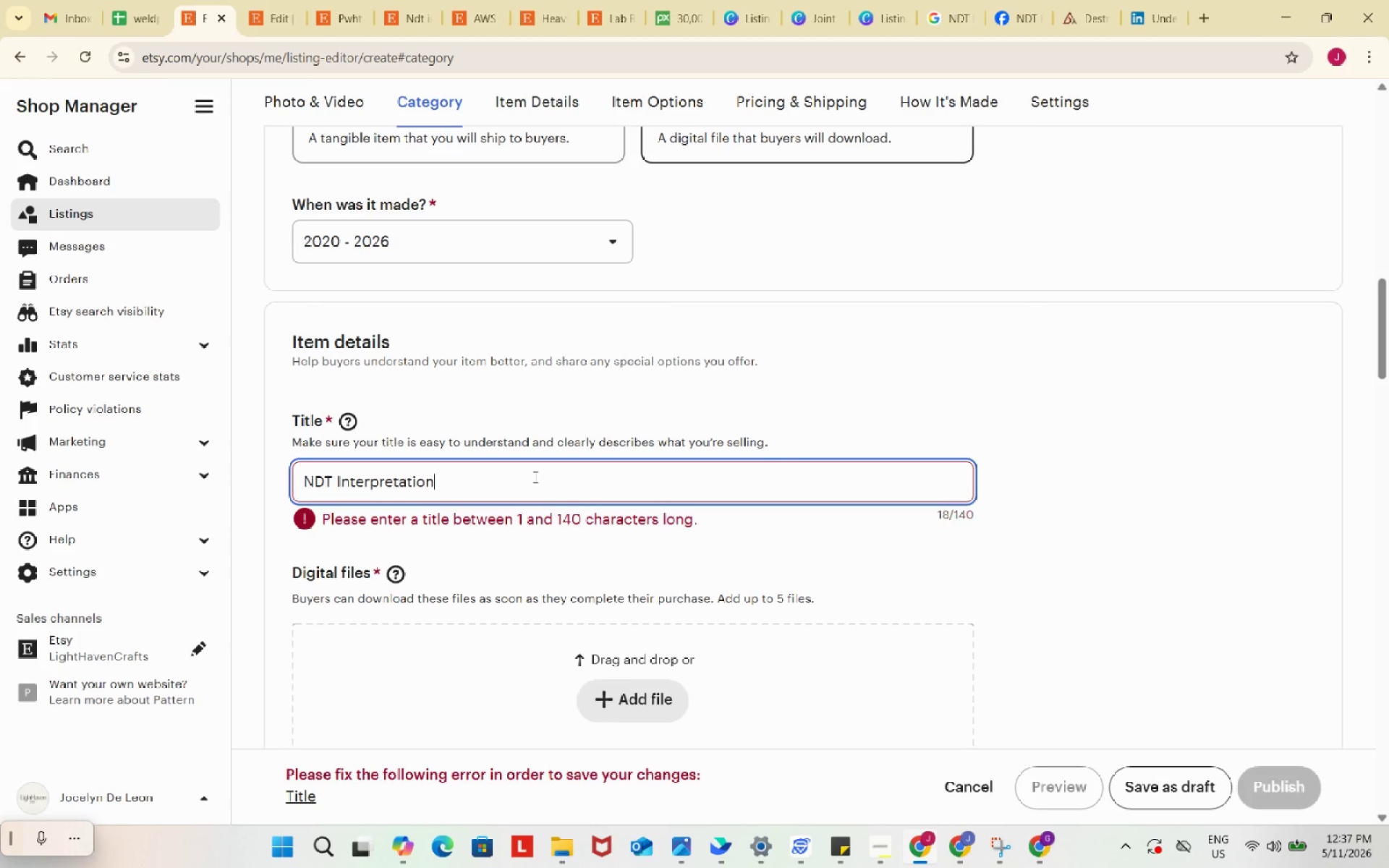 
key(Control+V)
 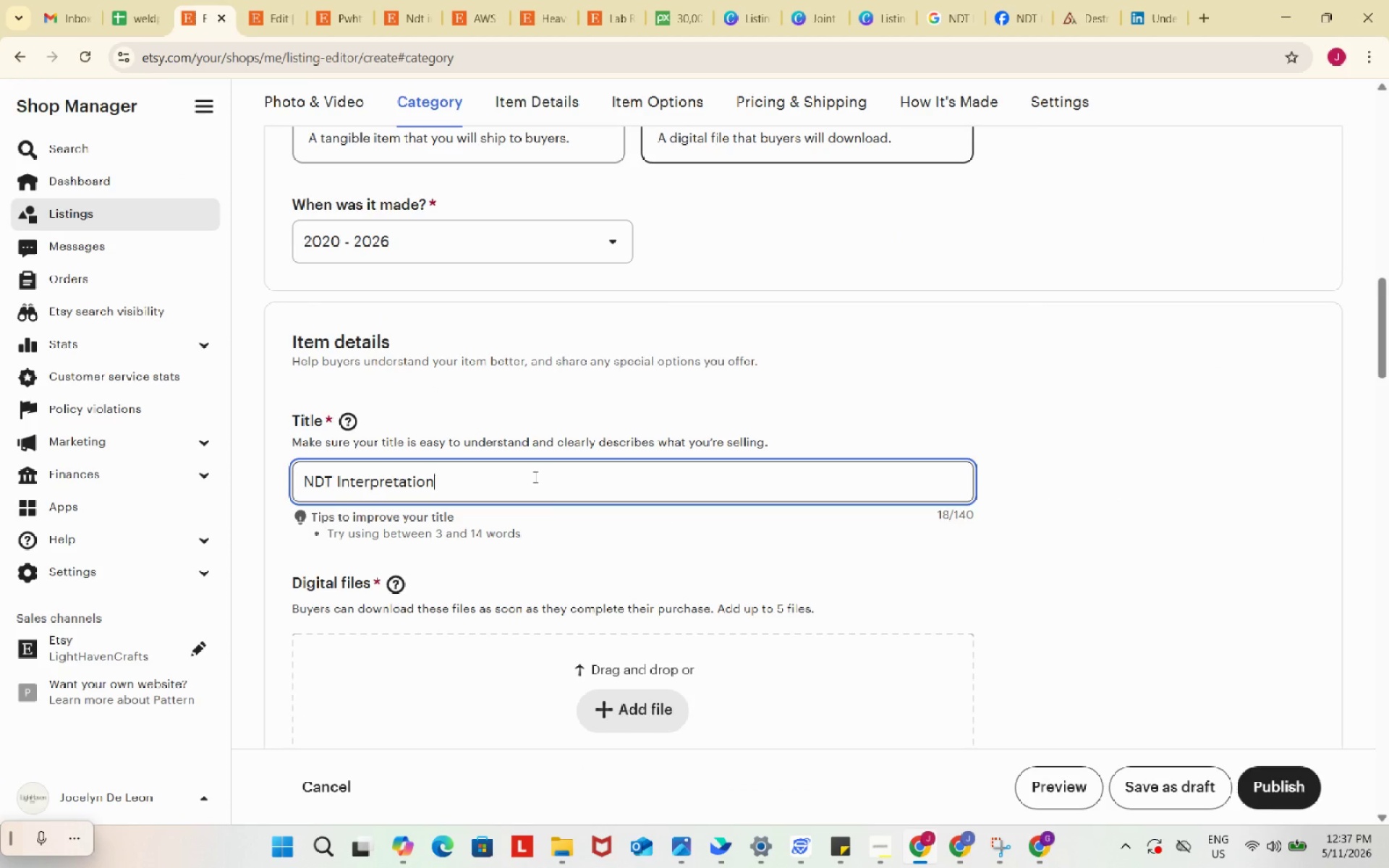 
type( Study Guide, )
 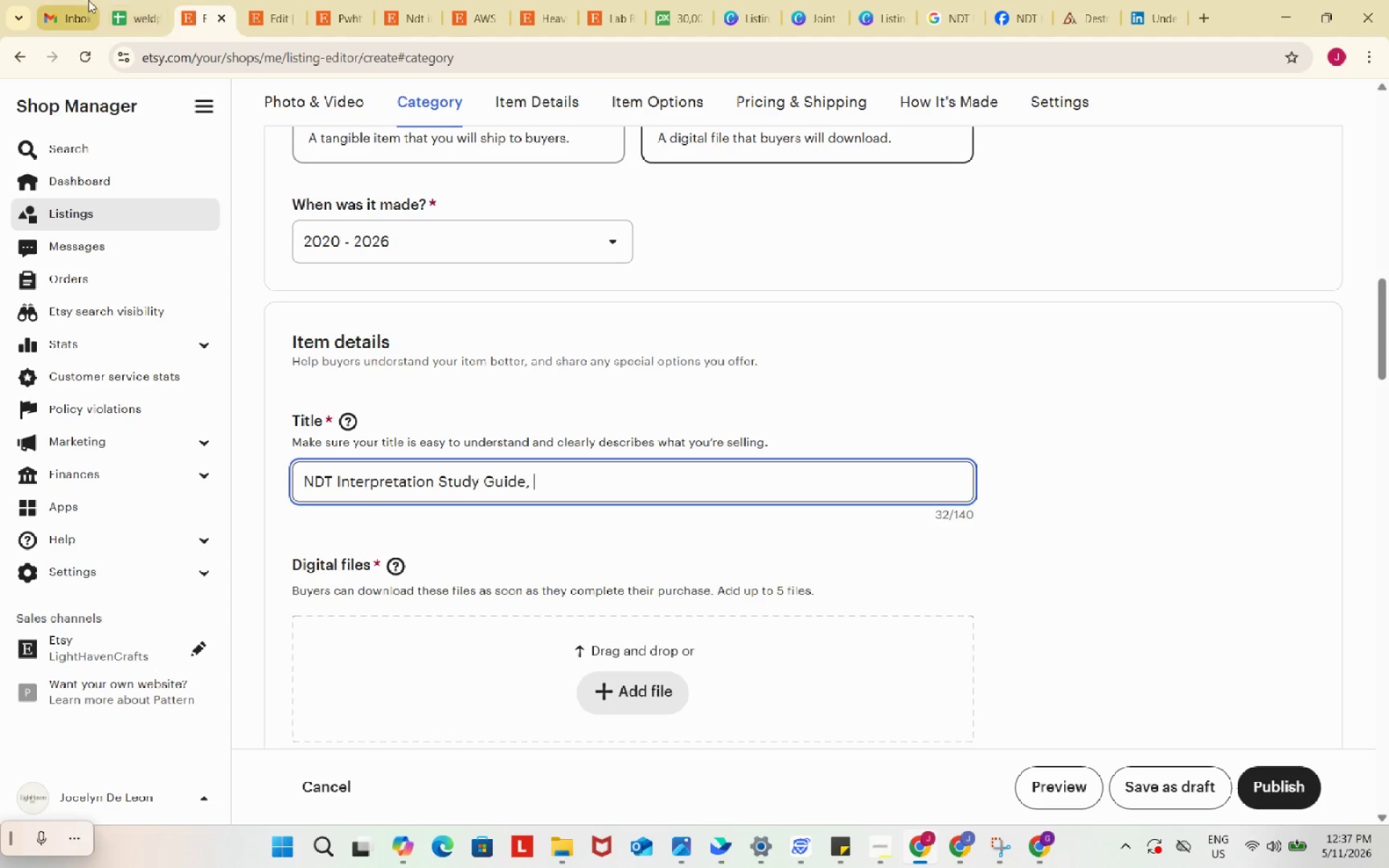 
left_click_drag(start_coordinate=[141, 3], to_coordinate=[144, 8])
 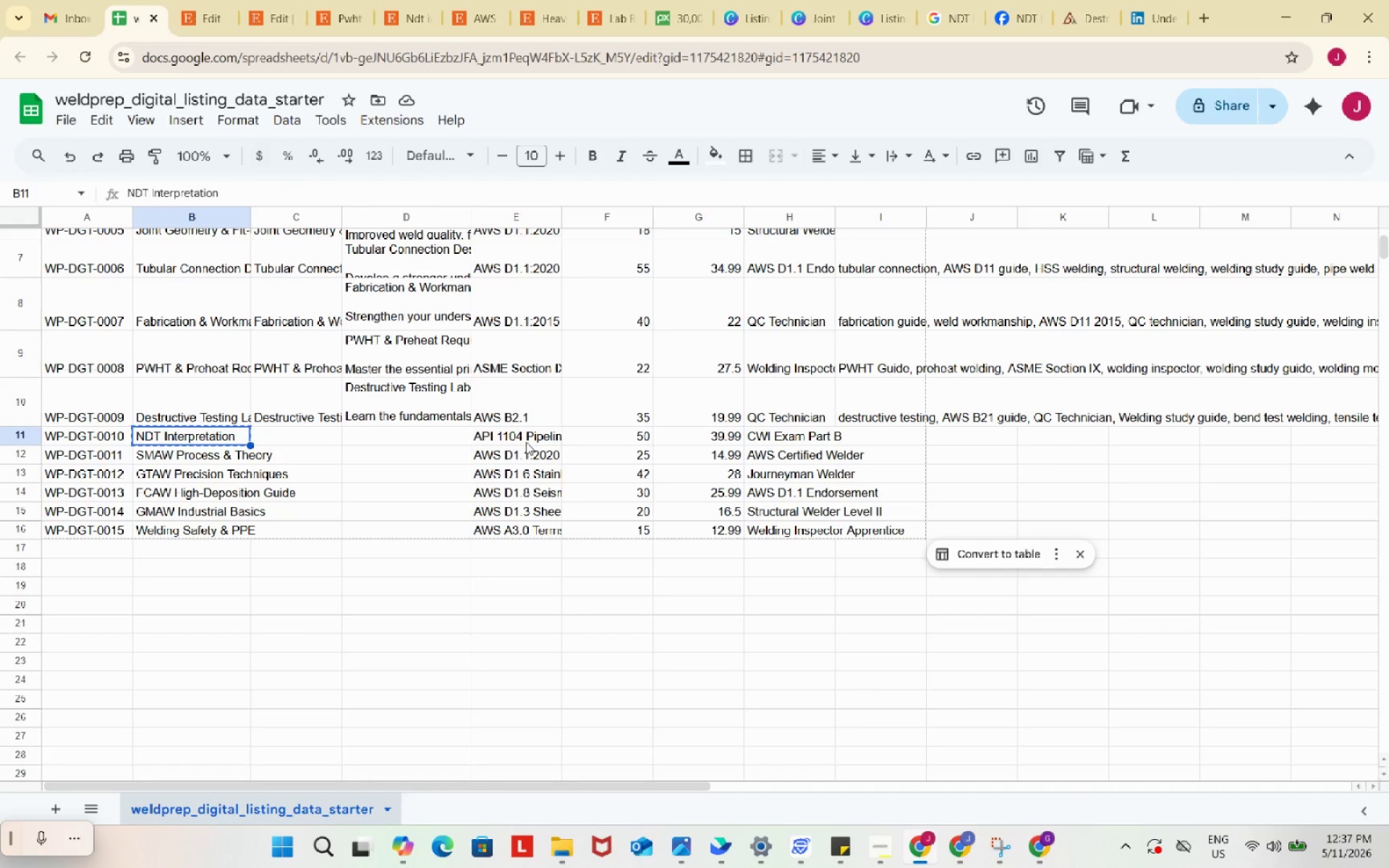 
left_click([526, 442])
 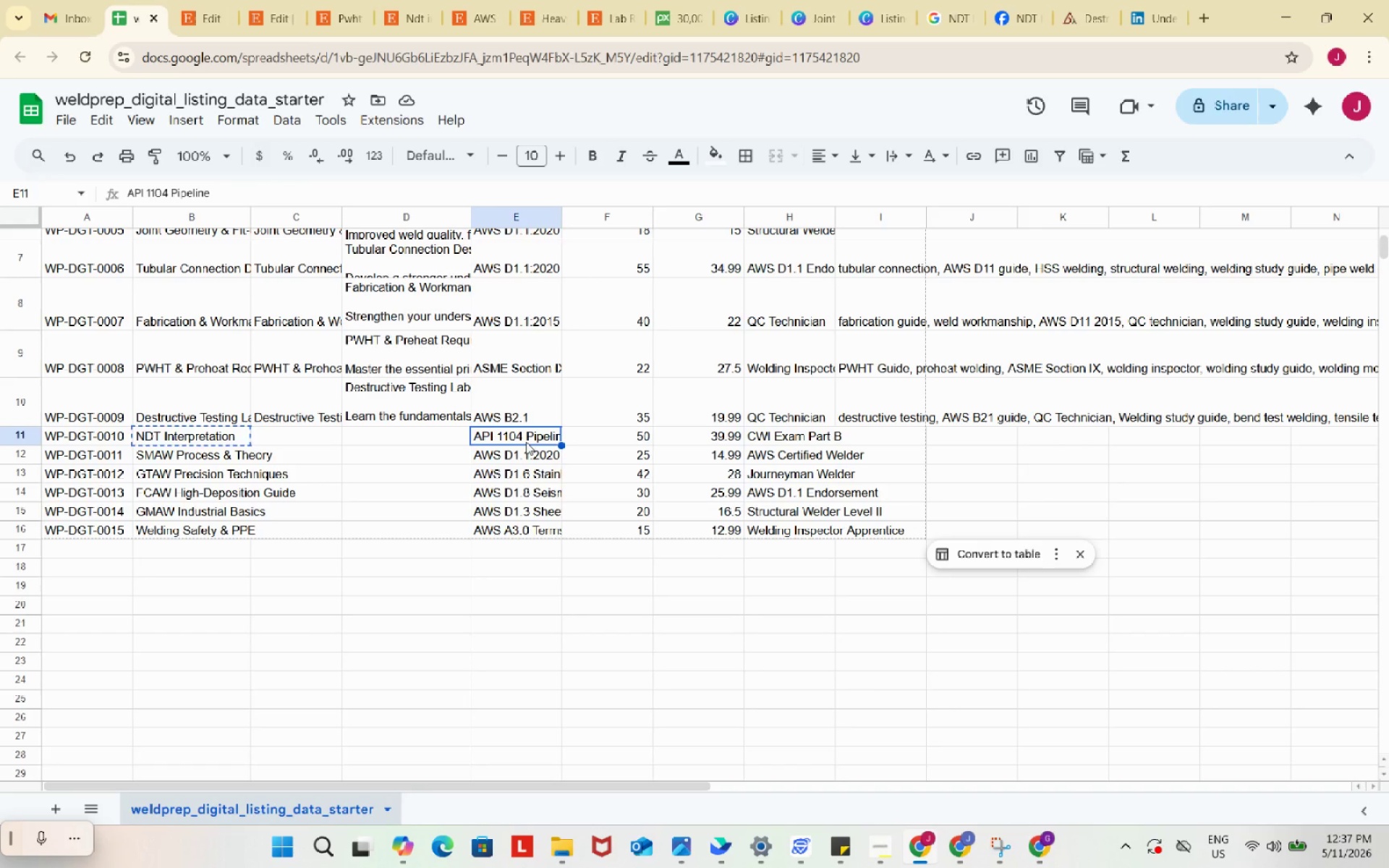 
key(Control+ControlLeft)
 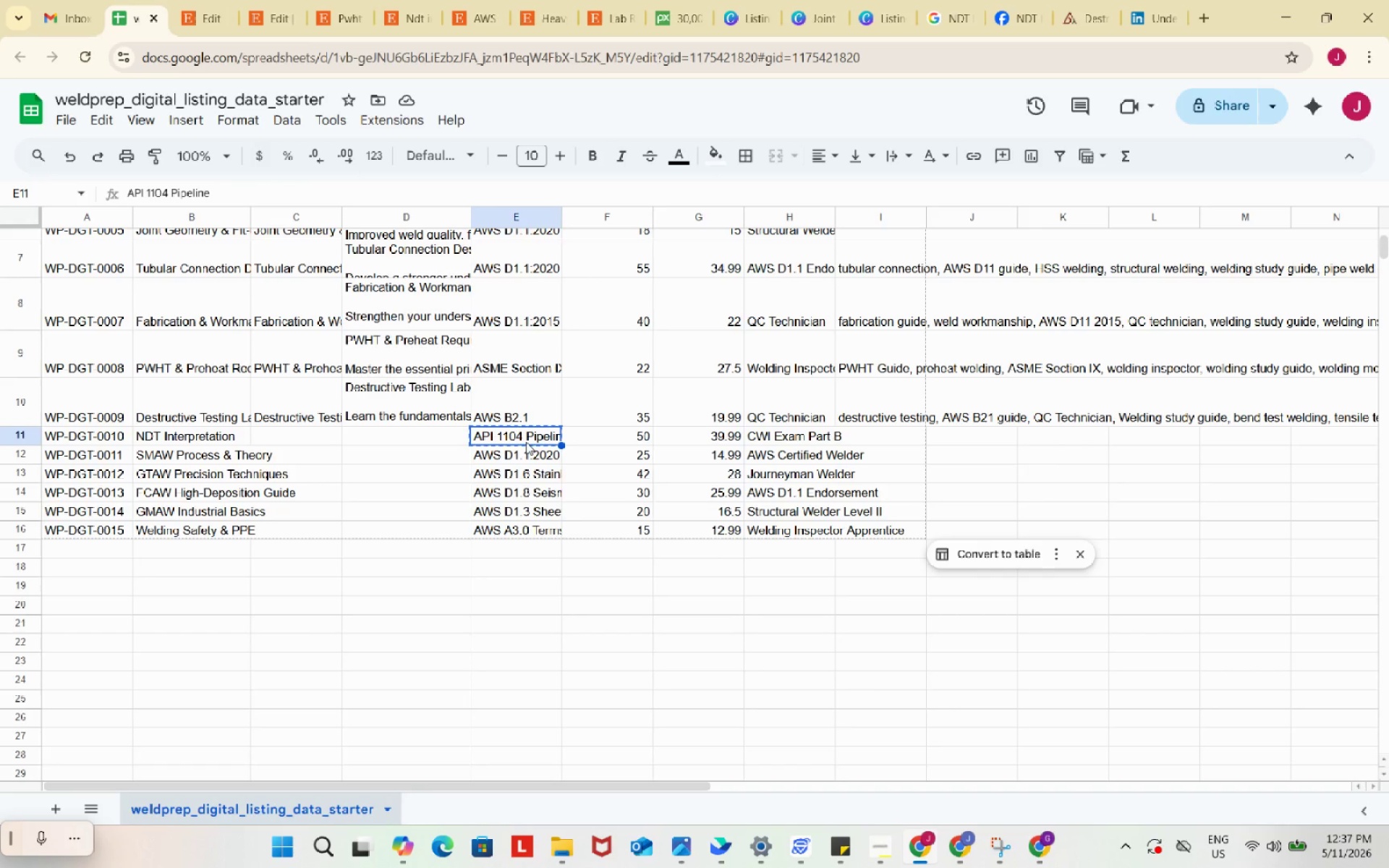 
key(Control+C)
 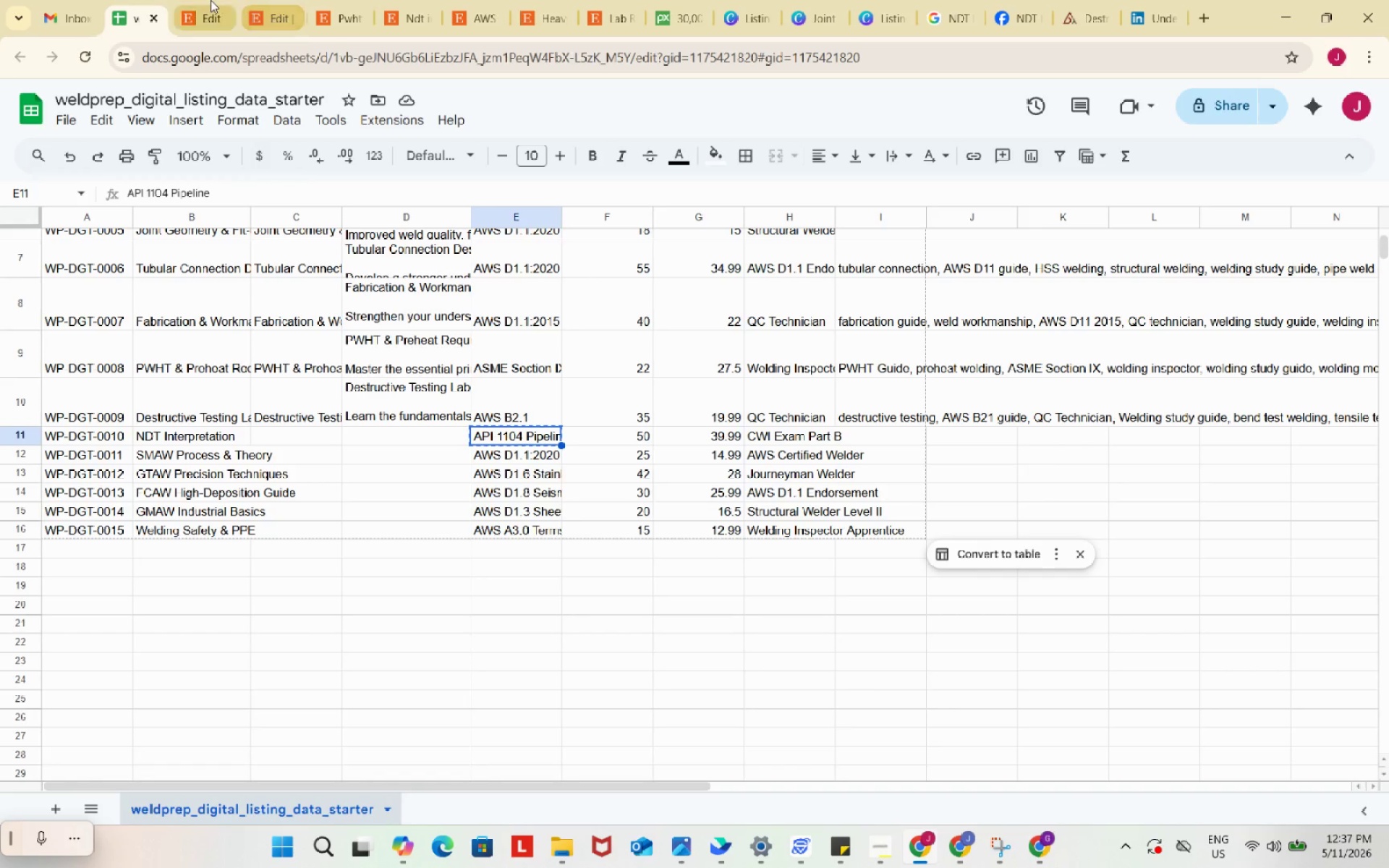 
left_click([211, 0])
 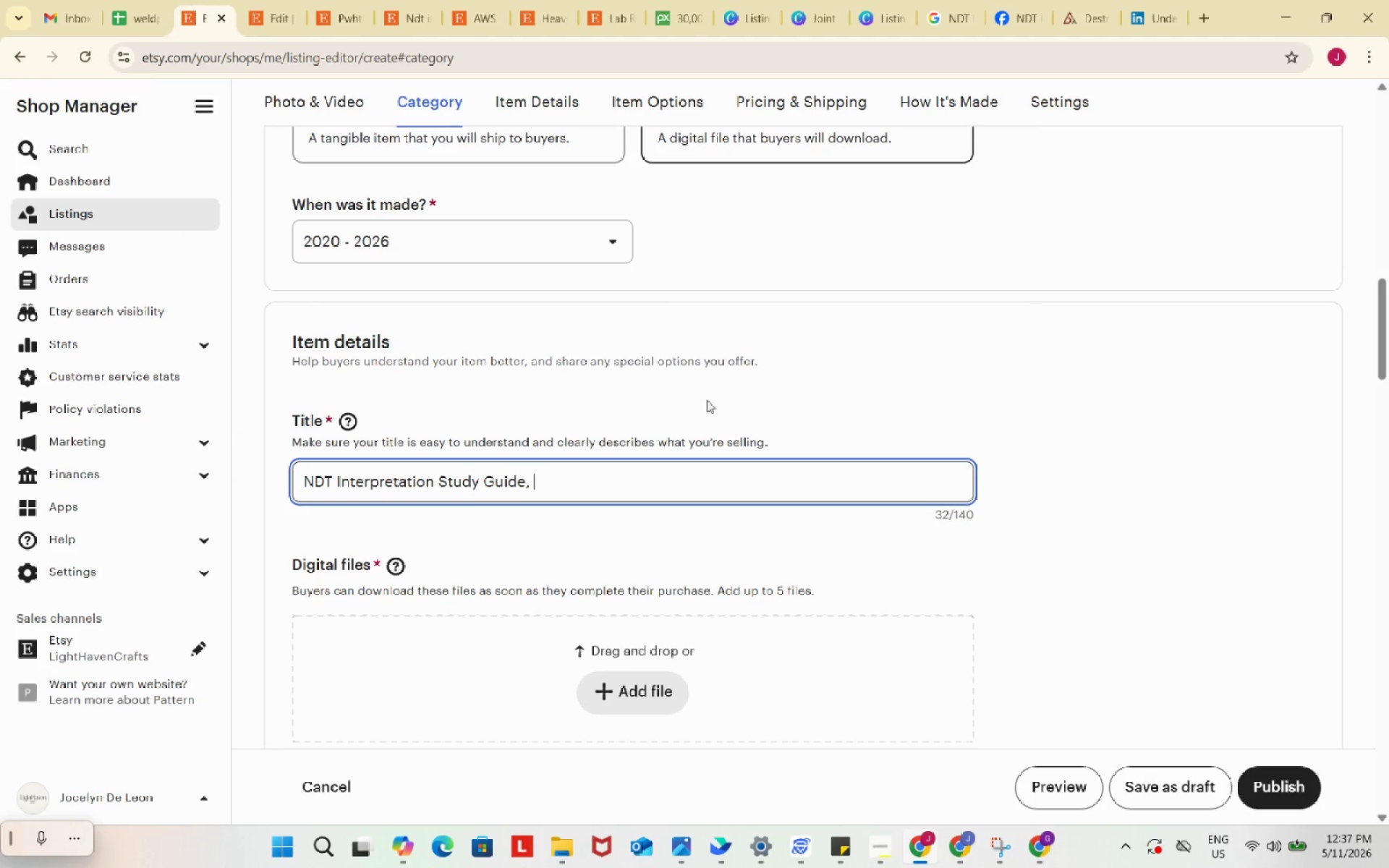 
key(Control+ControlLeft)
 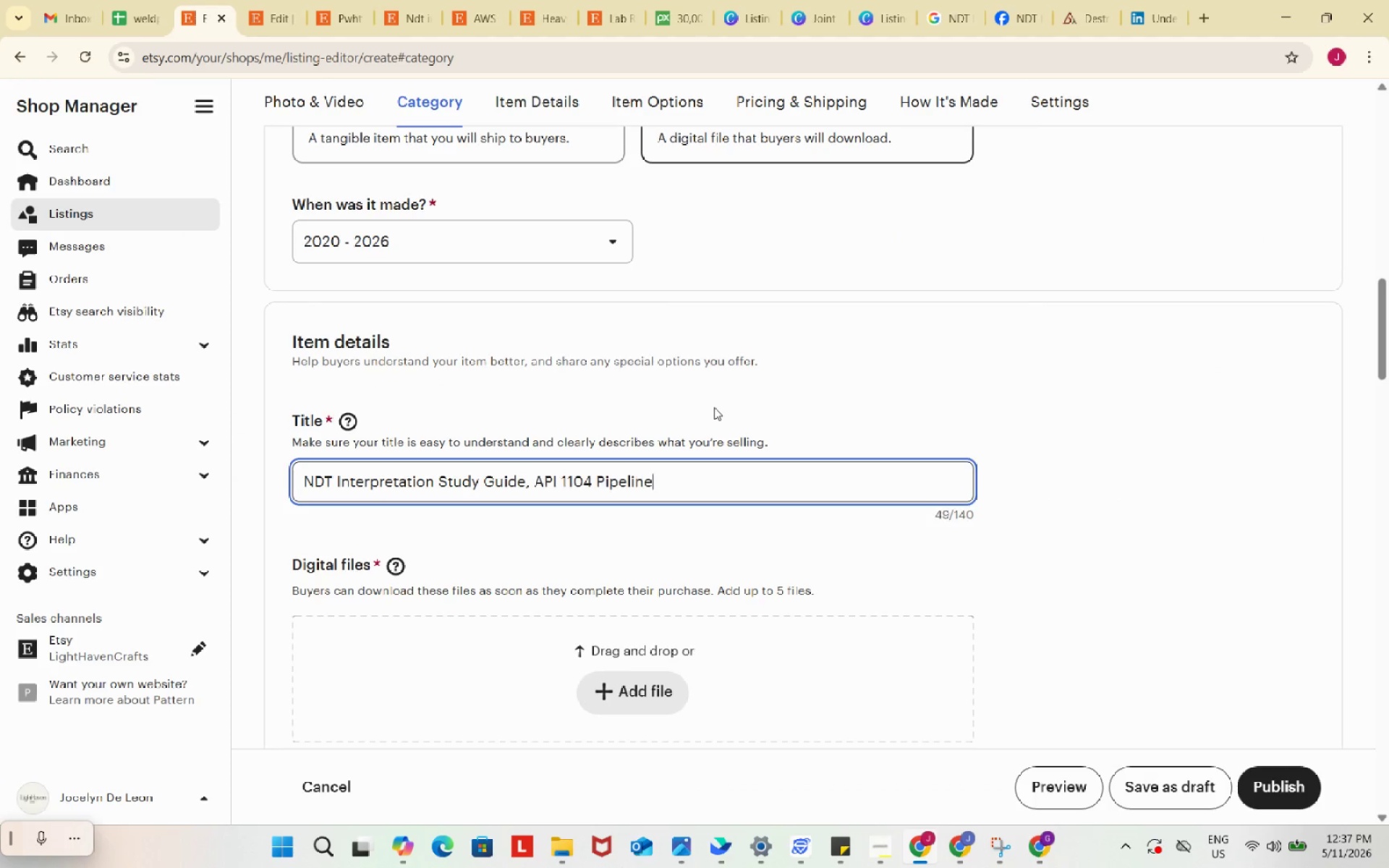 
key(Control+V)
 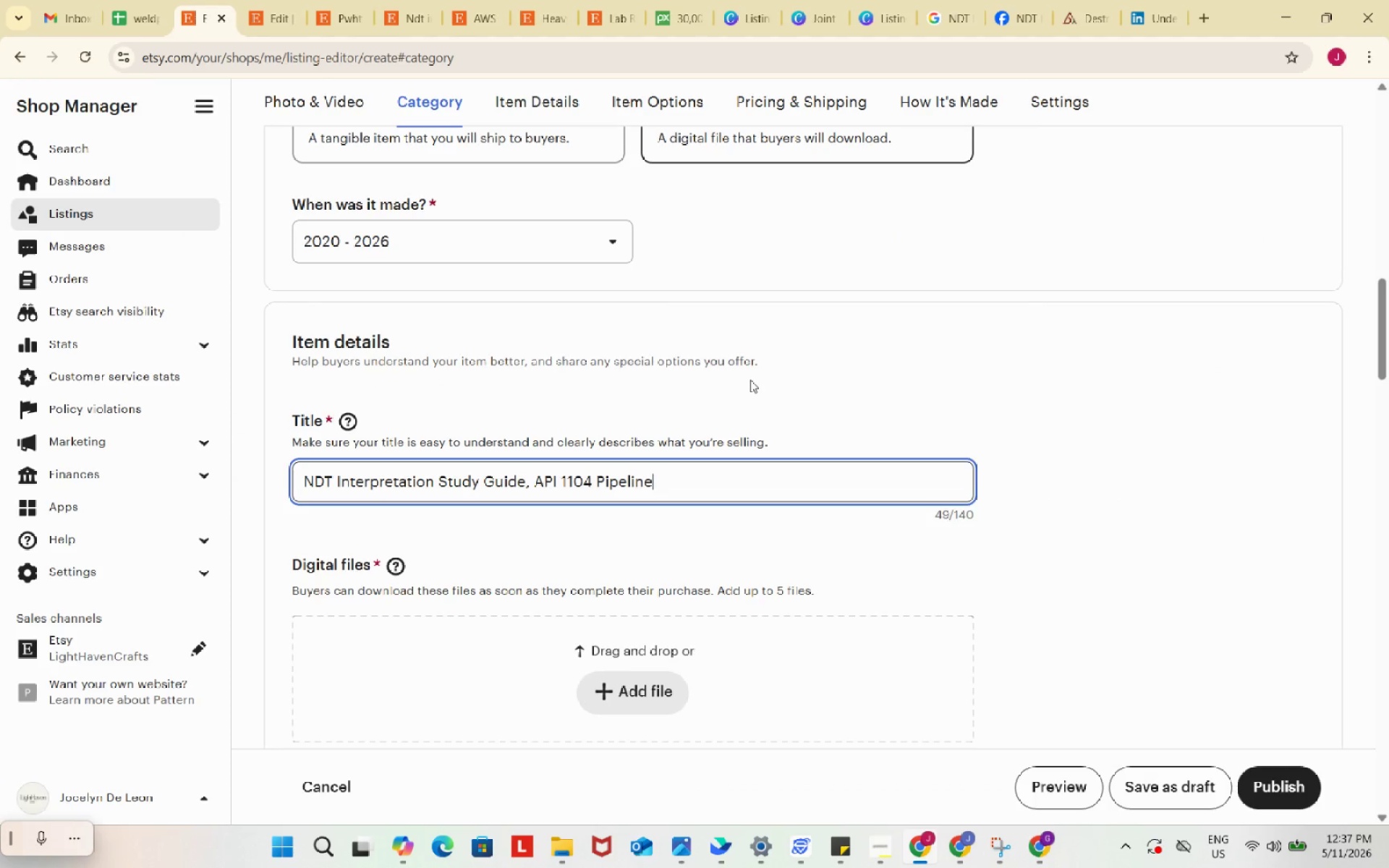 
type( Welding PDF, CWI )
key(Backspace)
key(Backspace)
key(Backspace)
key(Backspace)
key(Backspace)
key(Backspace)
key(Backspace)
key(Backspace)
type(df, CWI Exam Part B Prep Manual, F)
key(Backspace)
type(Digital Download)
 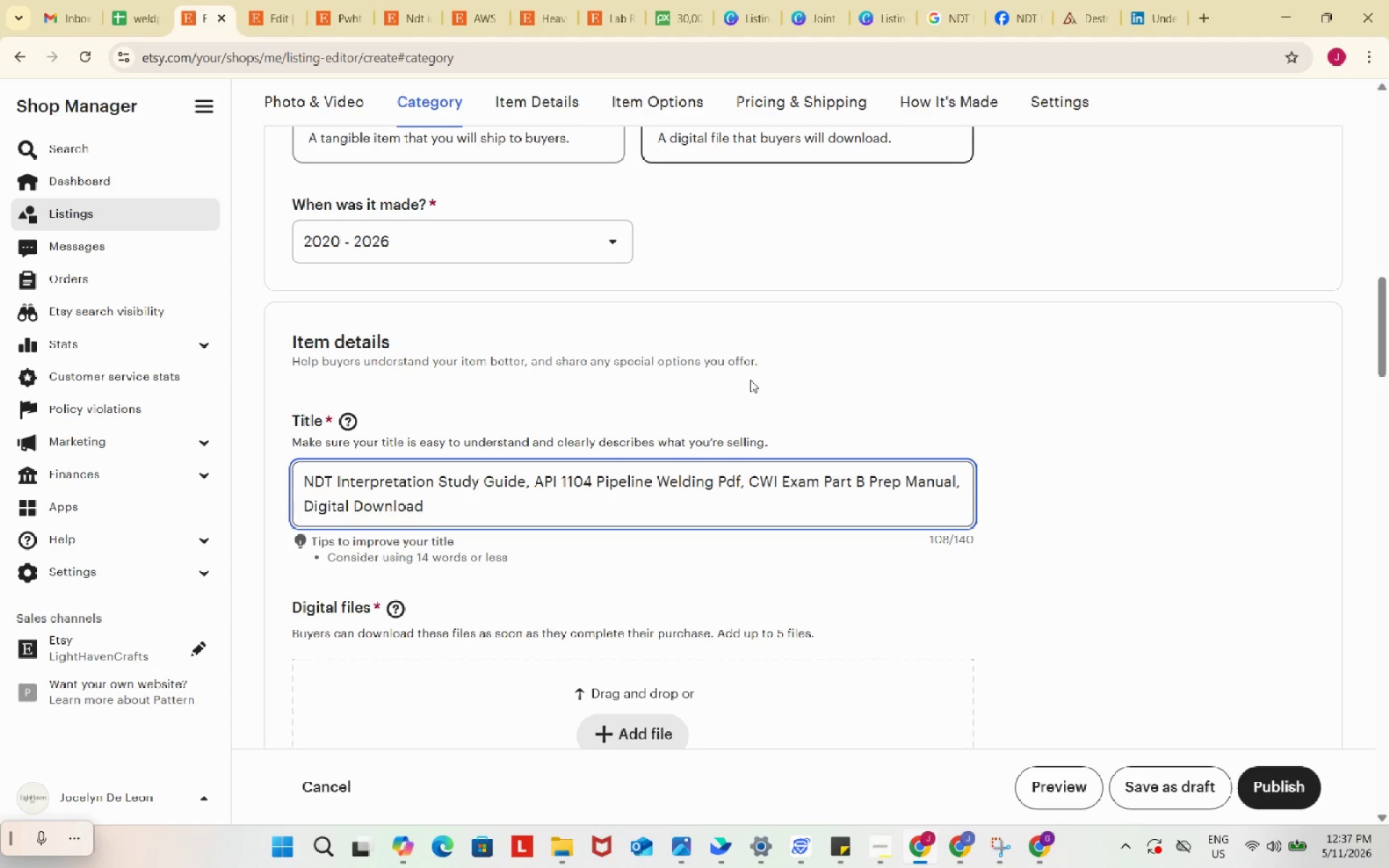 
left_click([904, 488])
 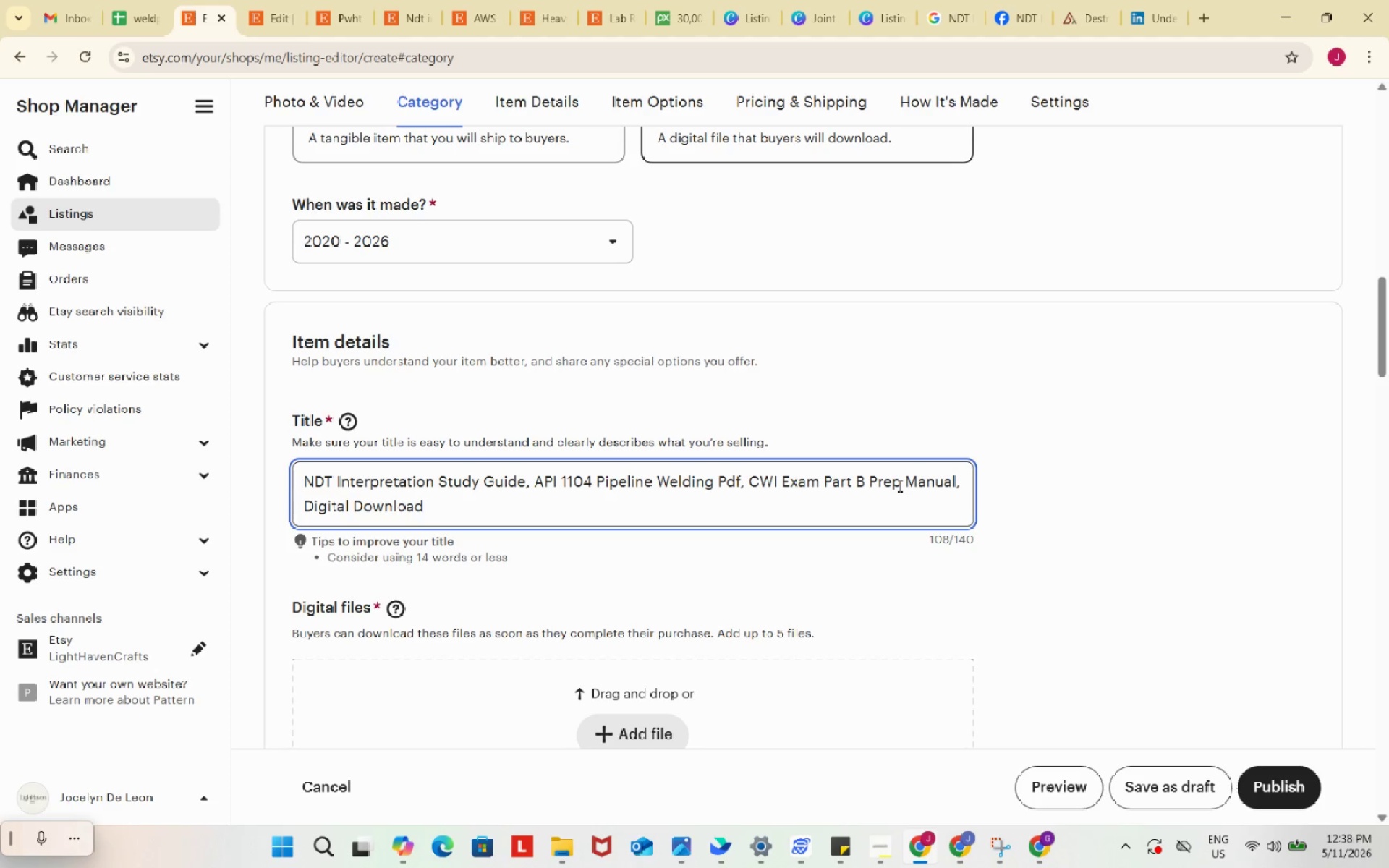 
left_click([899, 485])
 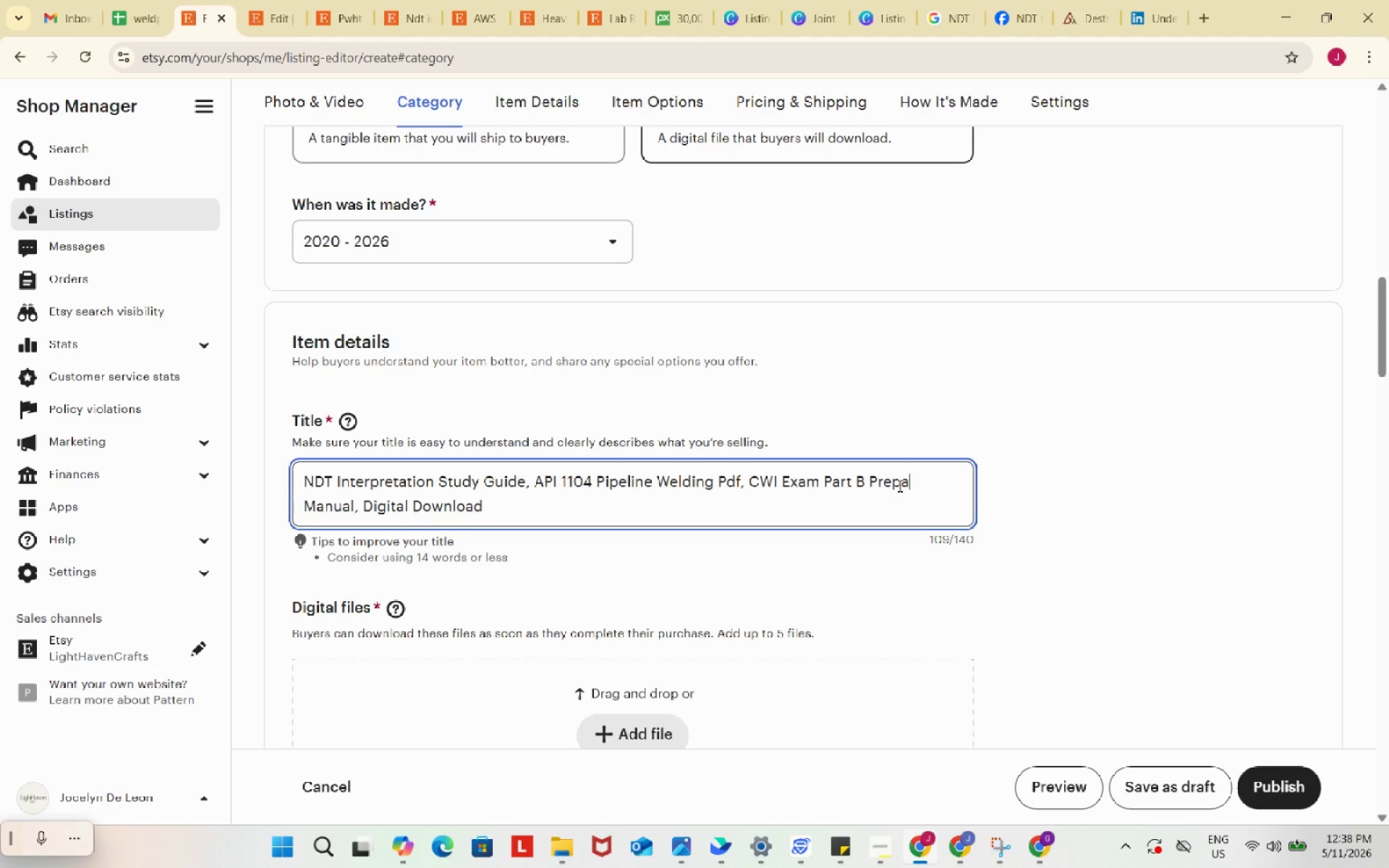 
type(aration)
 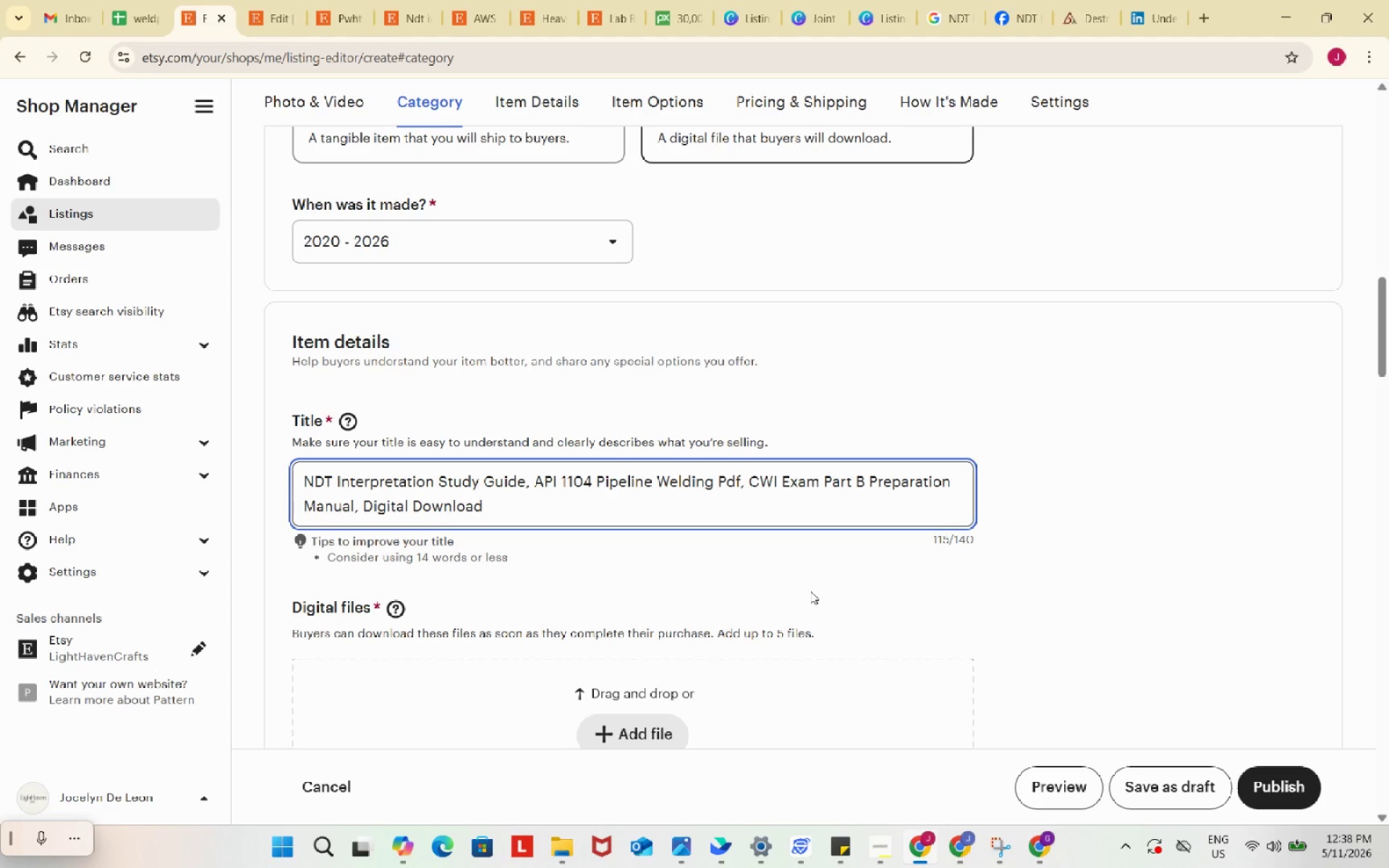 
scroll: coordinate [744, 414], scroll_direction: down, amount: 7.0
 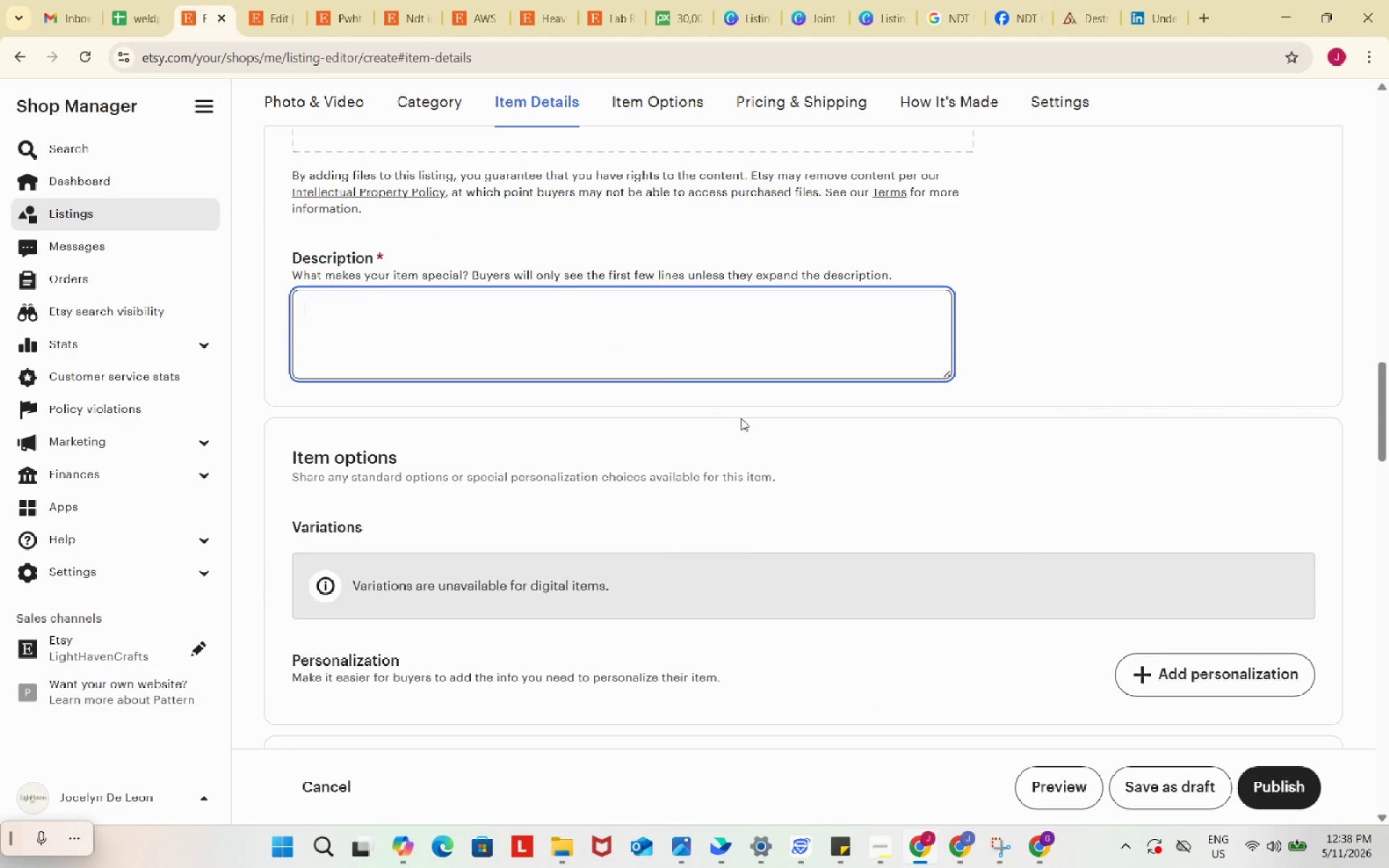 
scroll: coordinate [741, 418], scroll_direction: up, amount: 4.0
 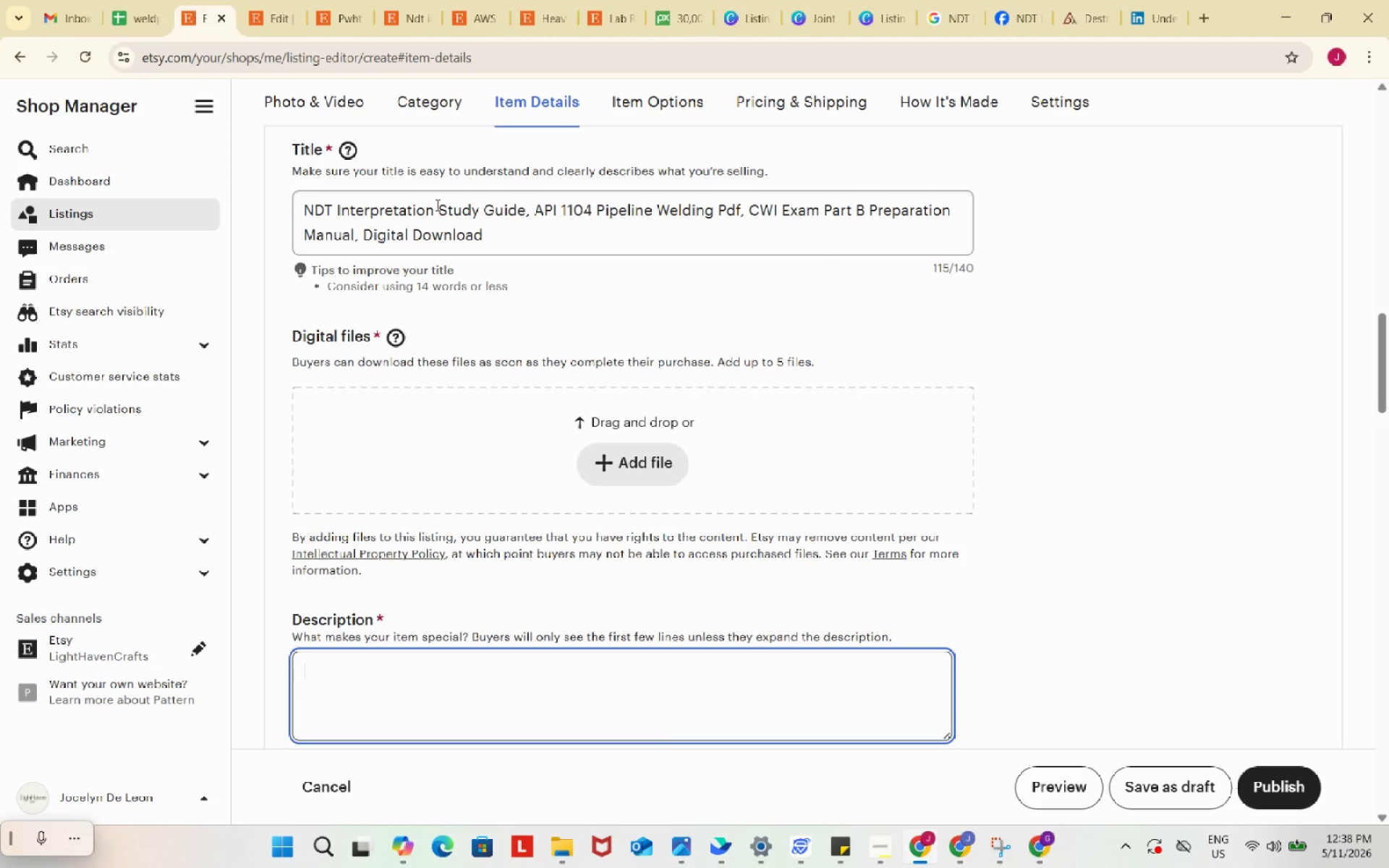 
left_click_drag(start_coordinate=[436, 205], to_coordinate=[290, 206])
 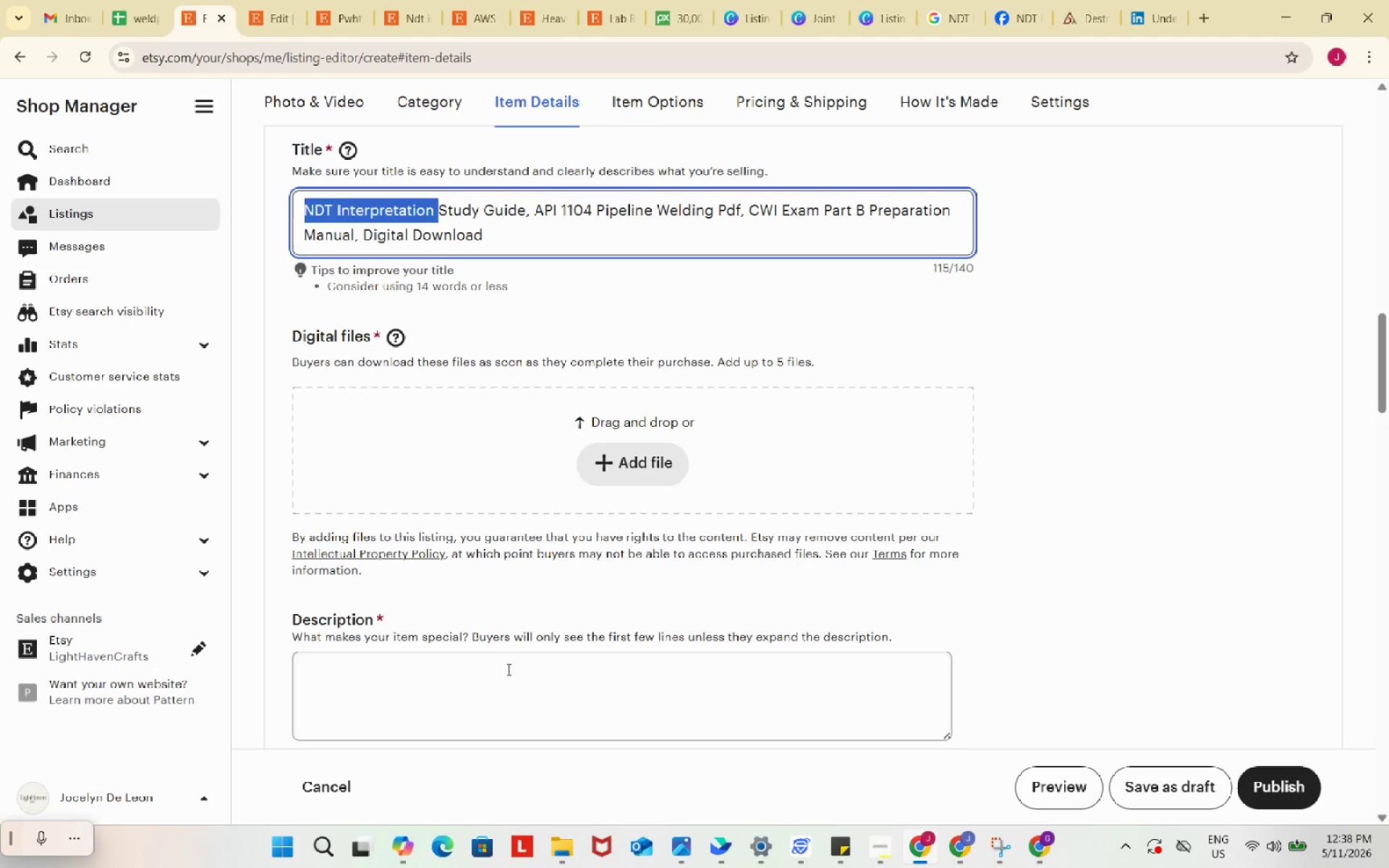 
key(Control+ControlLeft)
 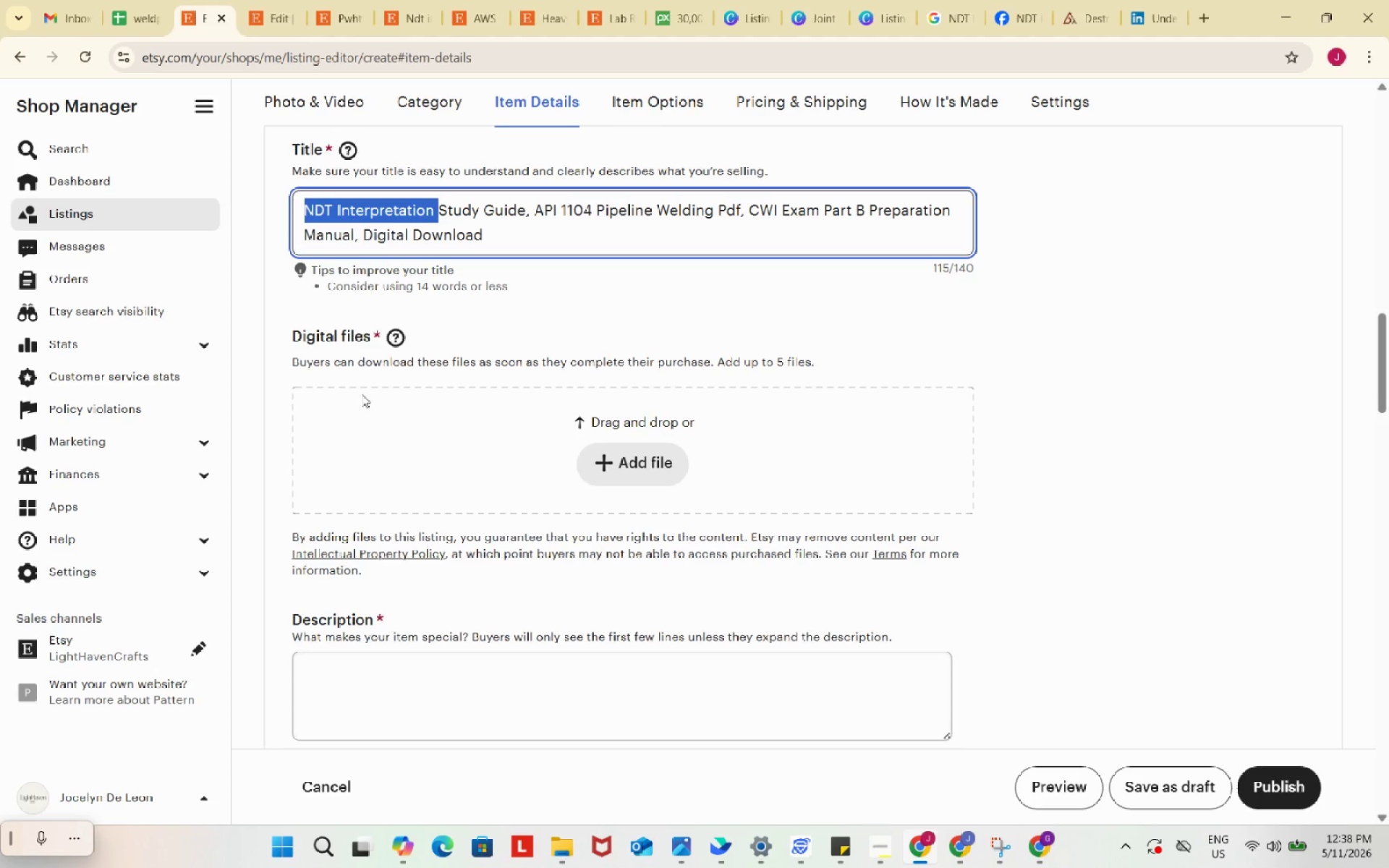 
key(Control+C)
 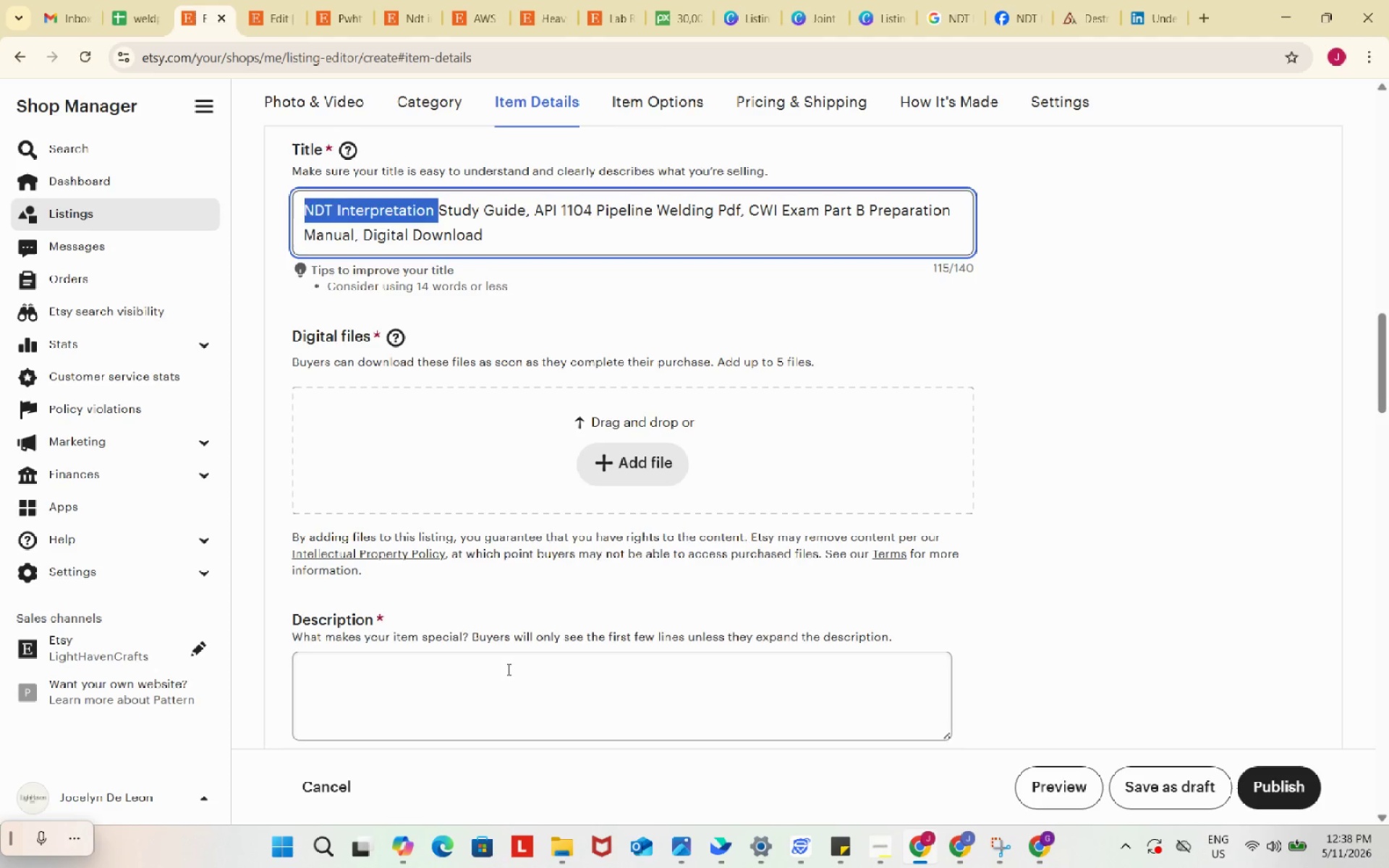 
left_click([507, 669])
 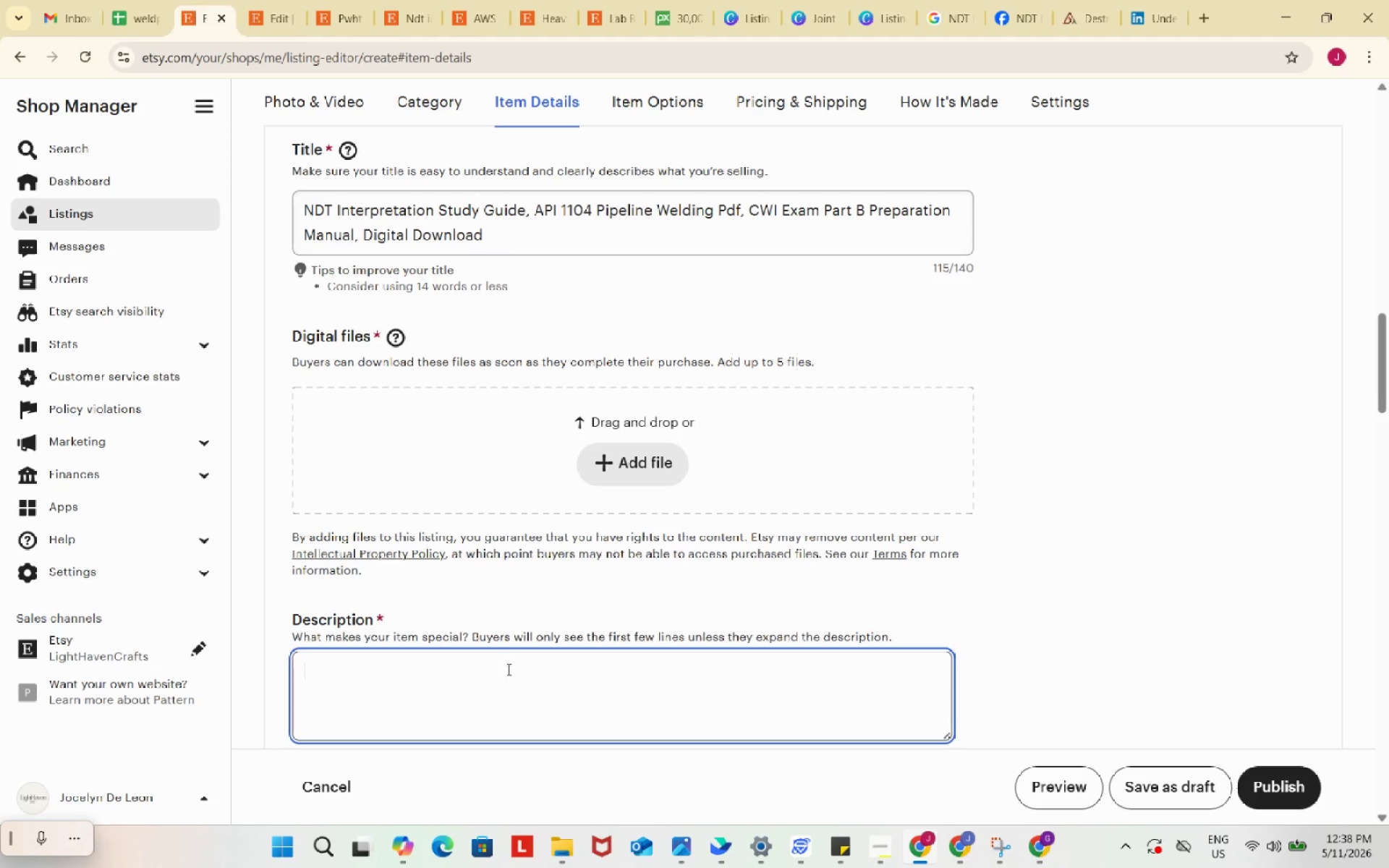 
key(Control+ControlLeft)
 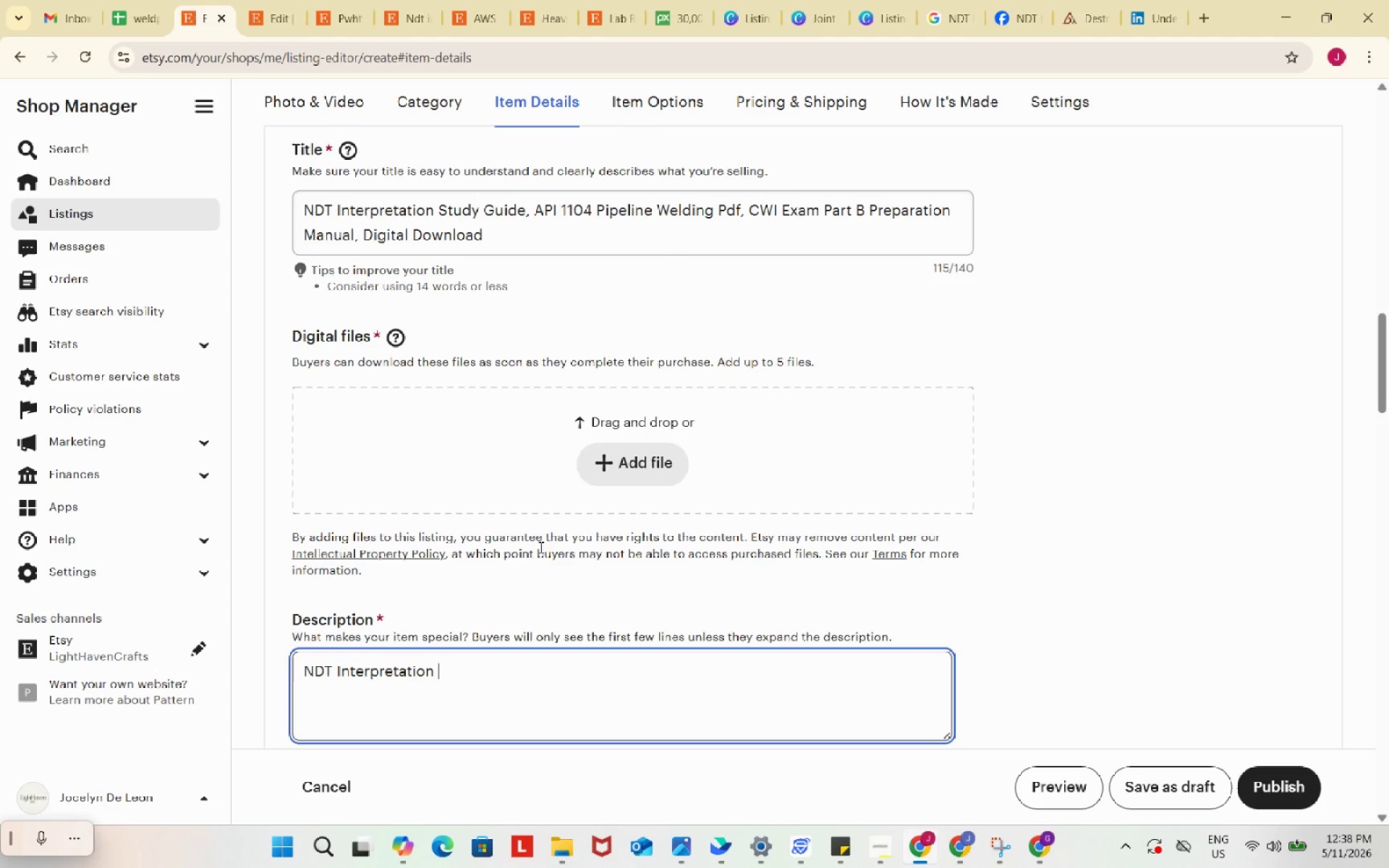 
key(Control+V)
 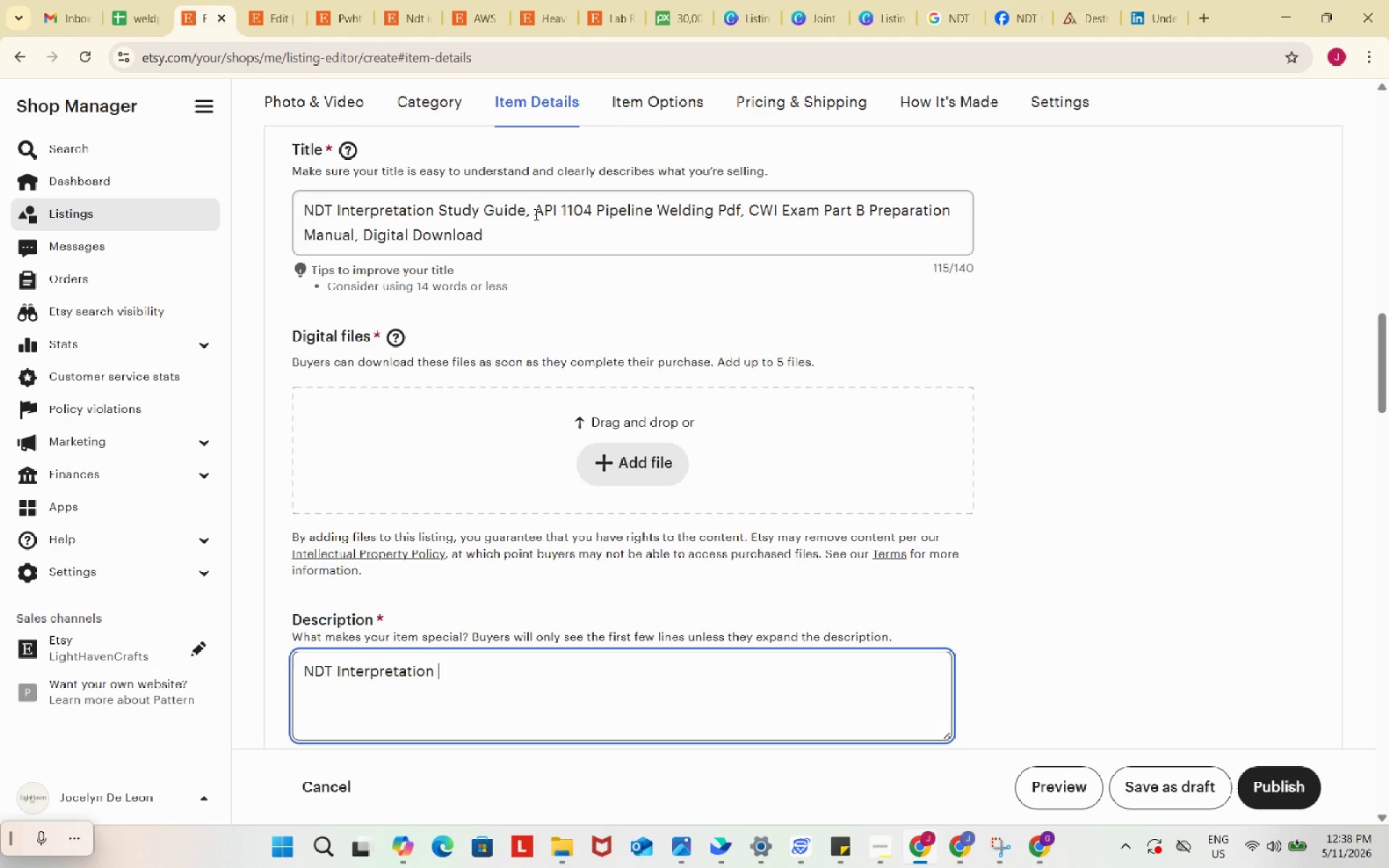 
left_click_drag(start_coordinate=[535, 214], to_coordinate=[715, 221])
 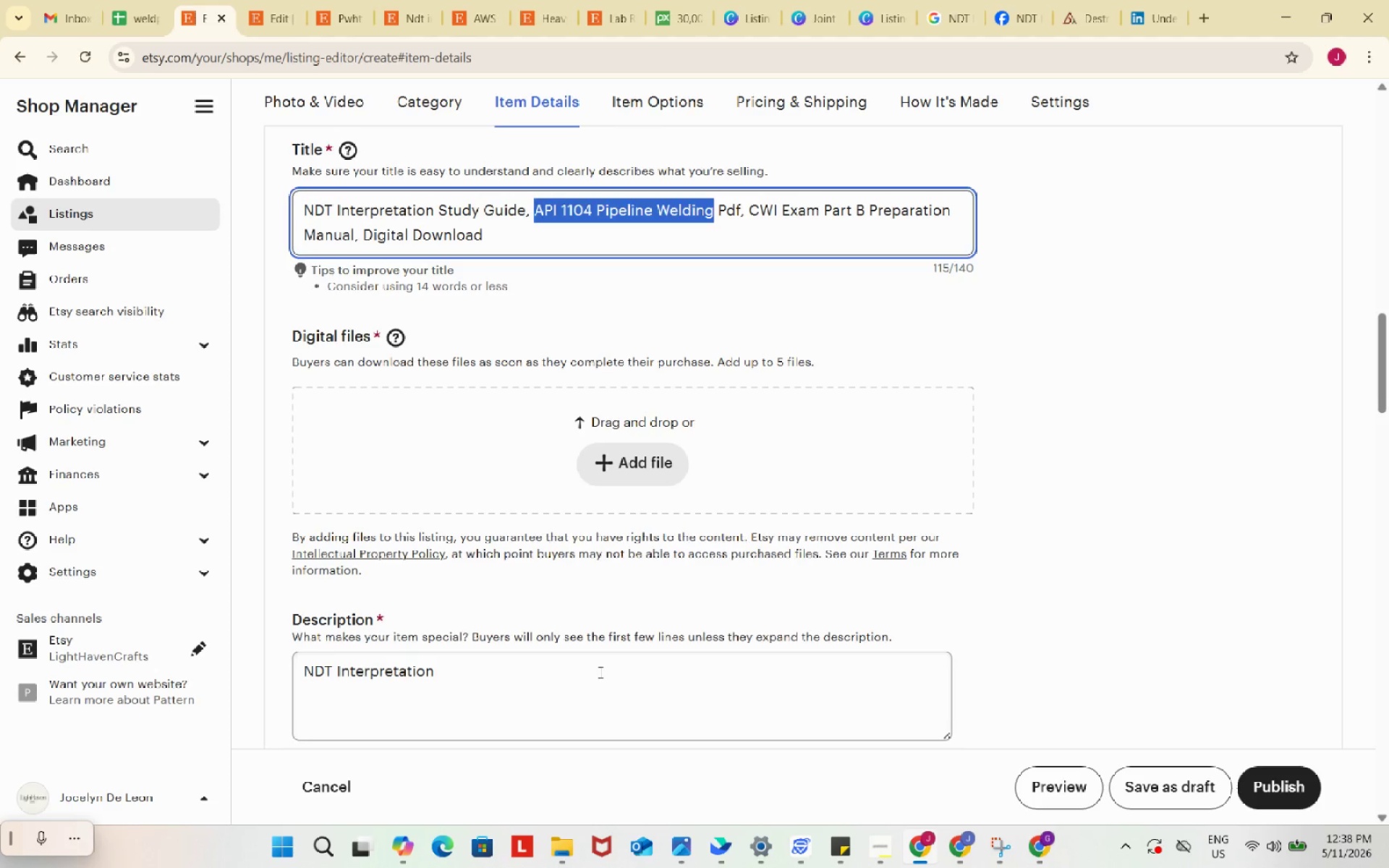 
key(Control+ControlLeft)
 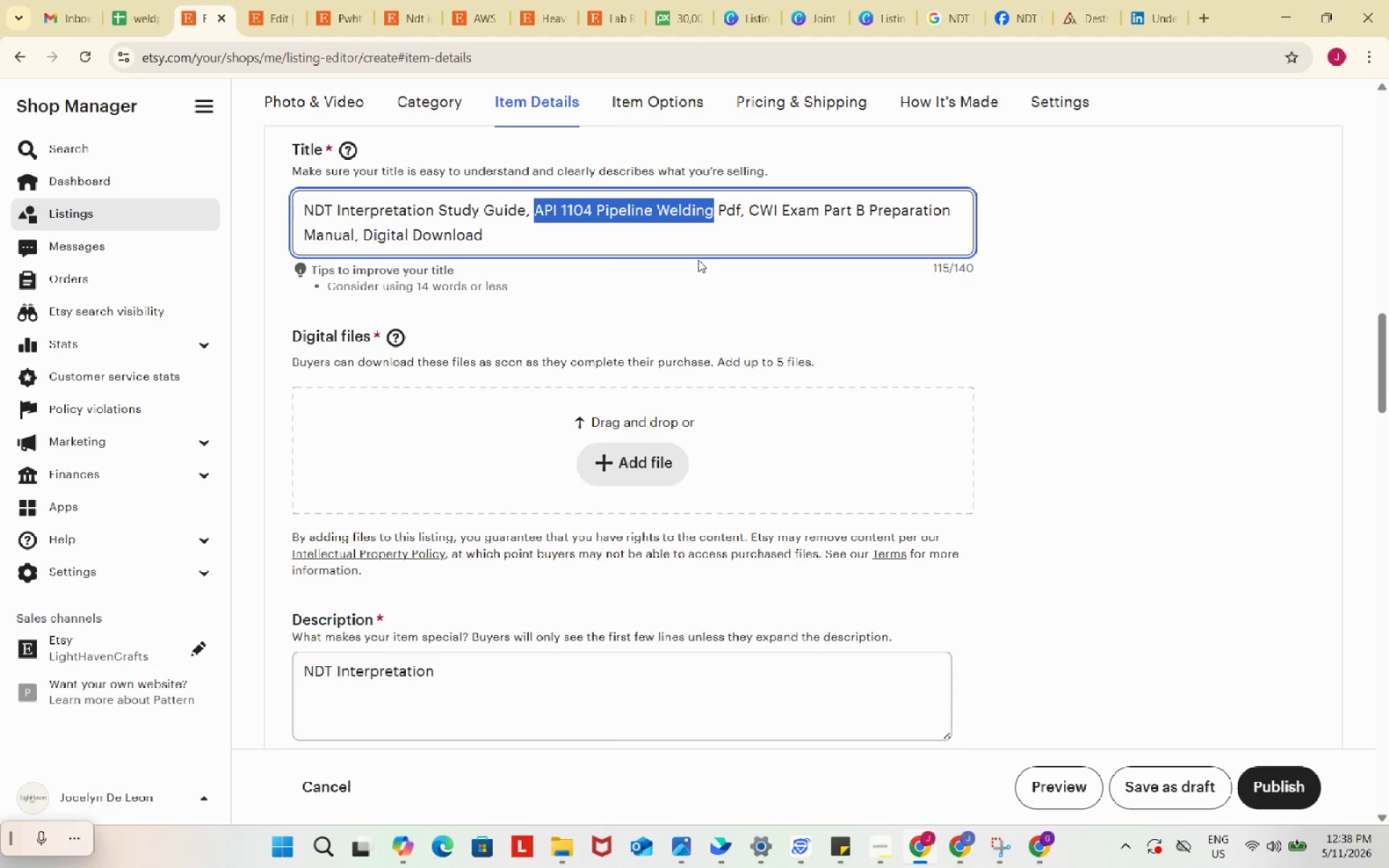 
key(Control+C)
 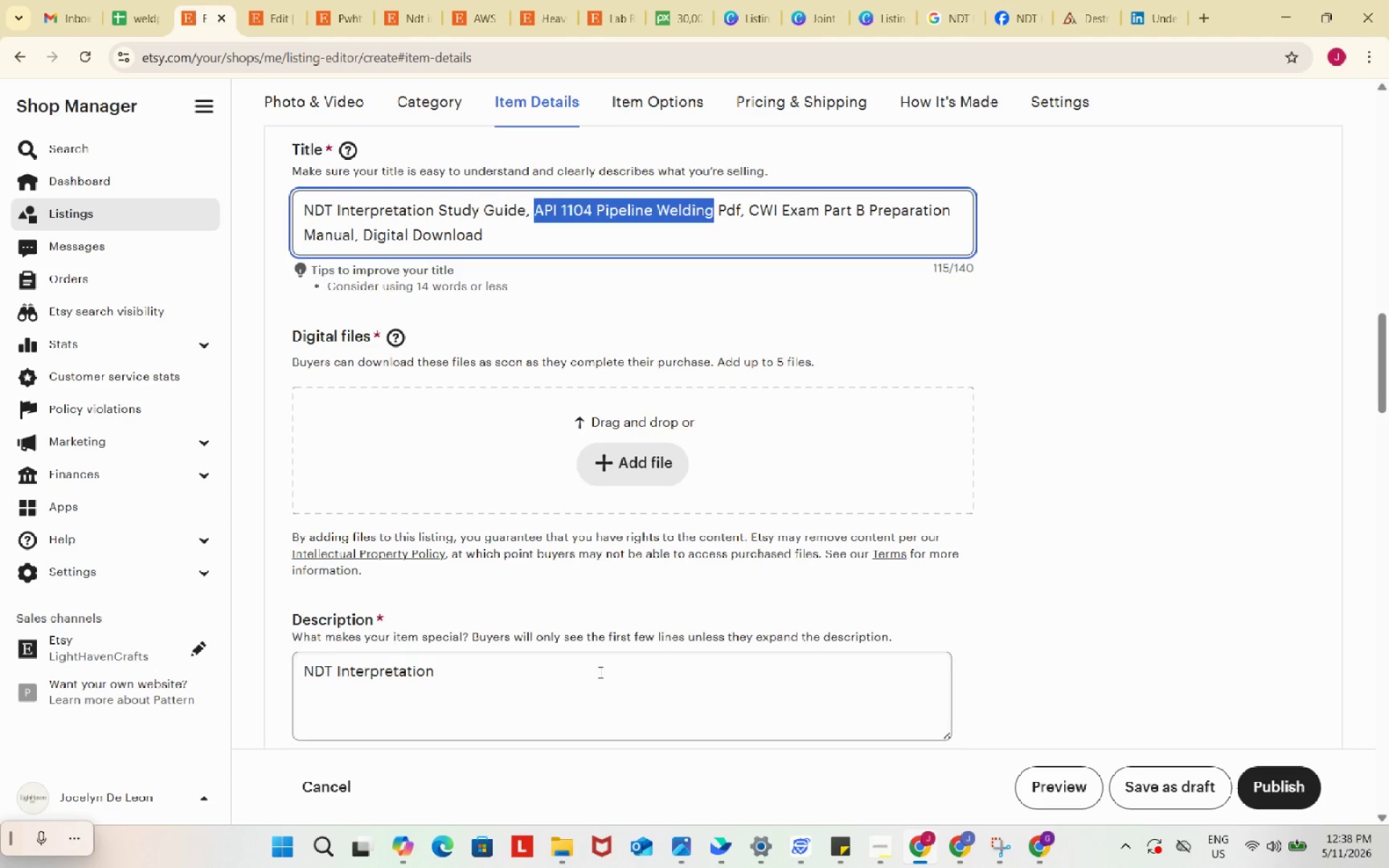 
left_click([599, 672])
 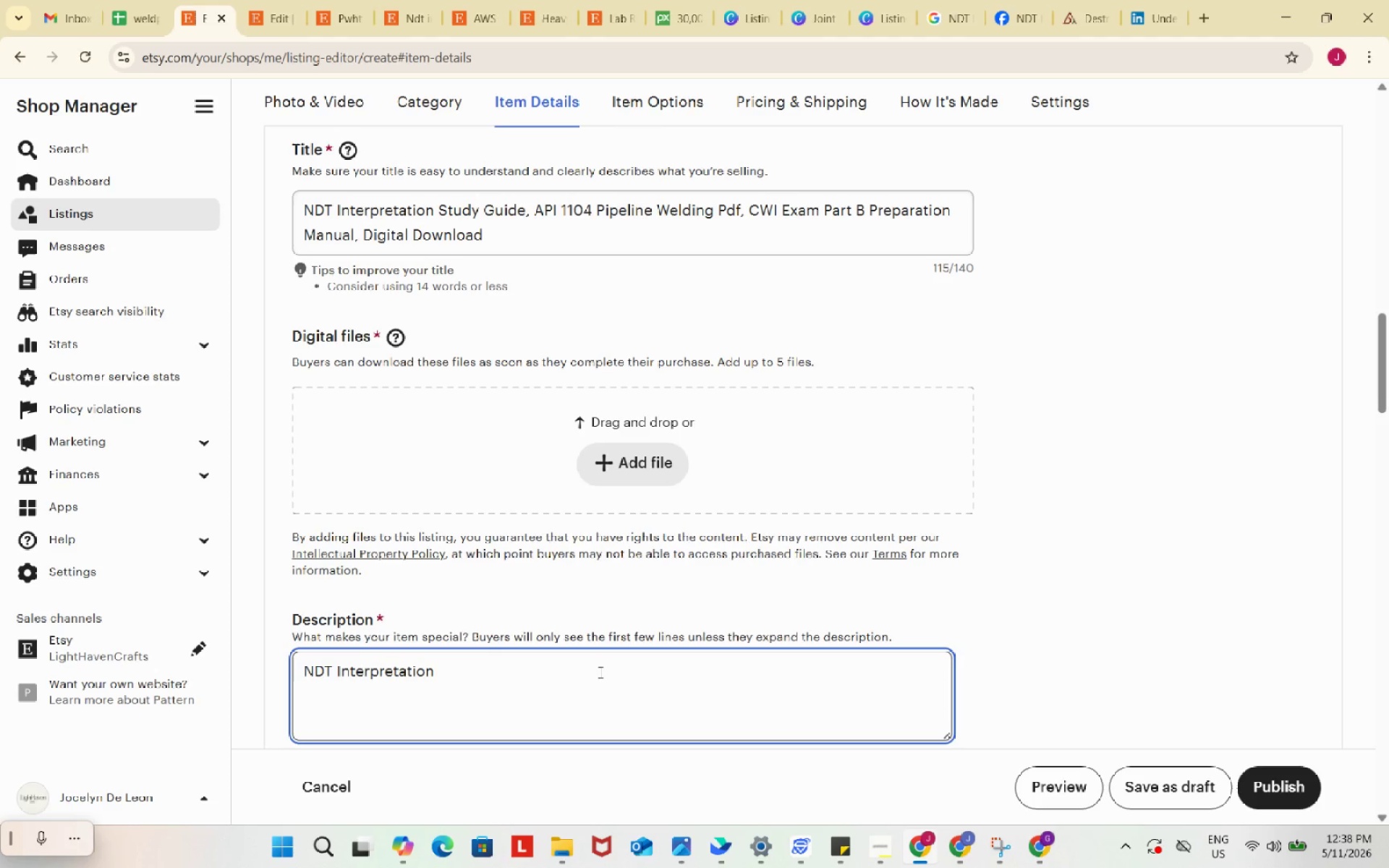 
key(NumpadSubtract)
 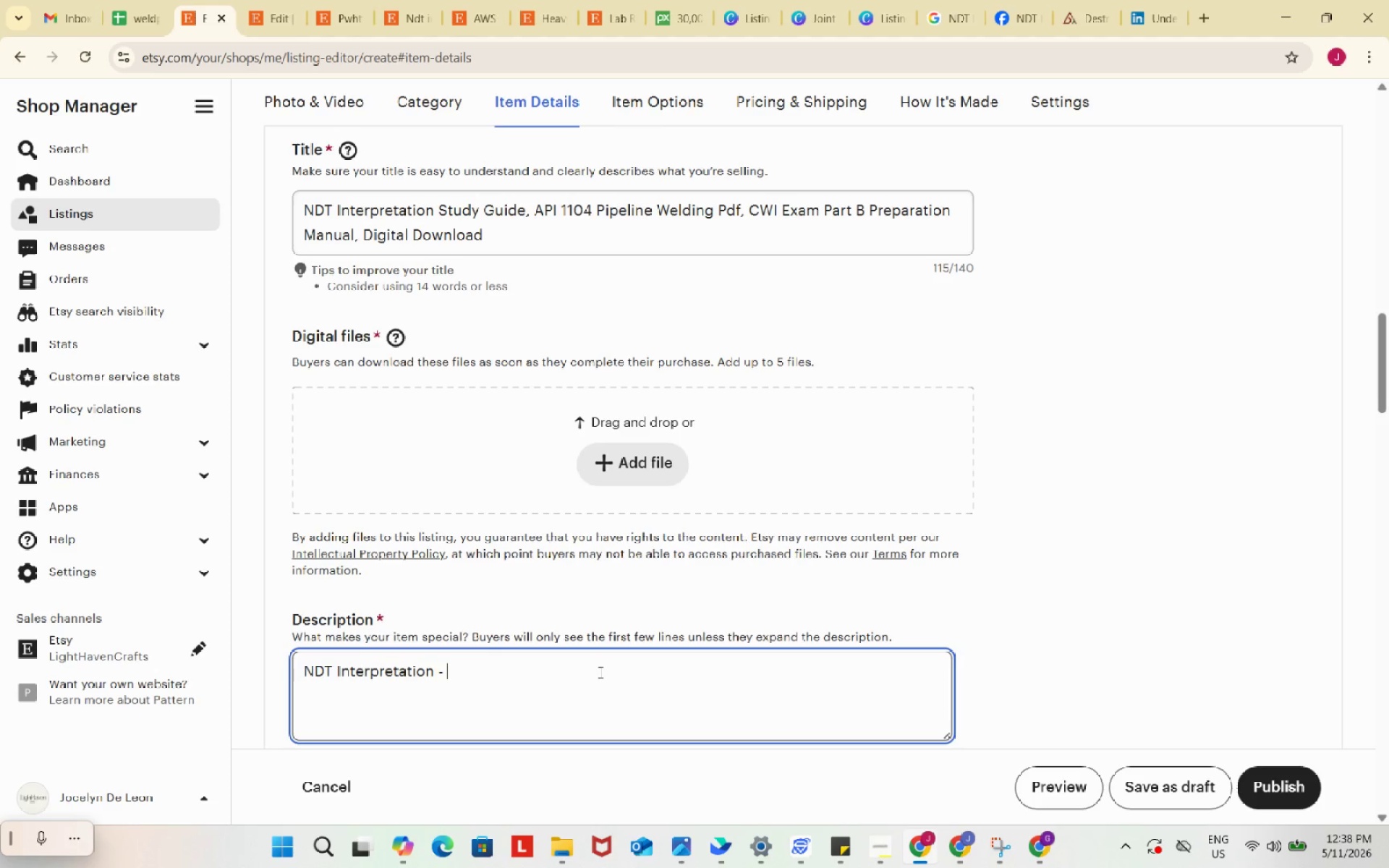 
key(Space)
 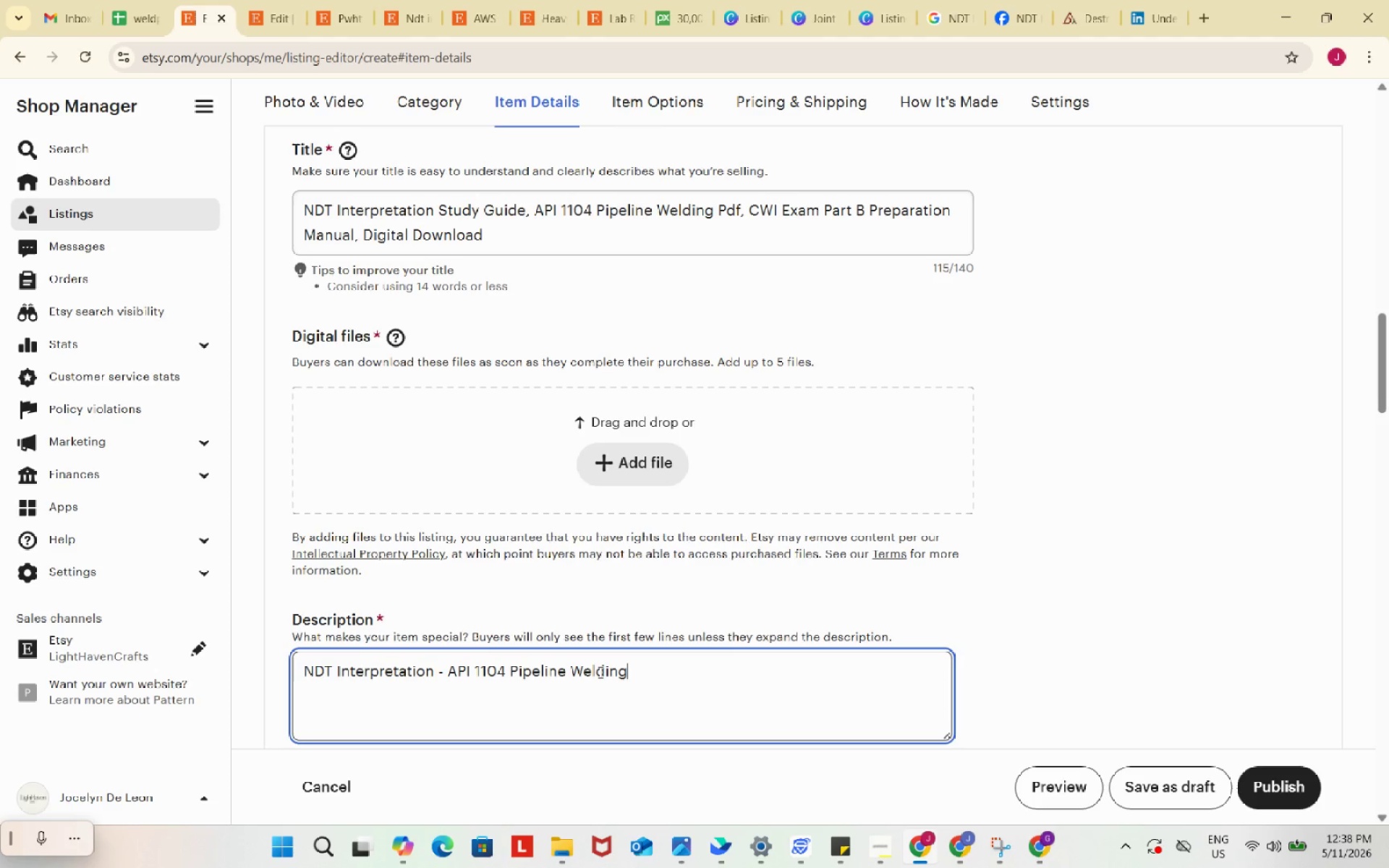 
key(Control+ControlLeft)
 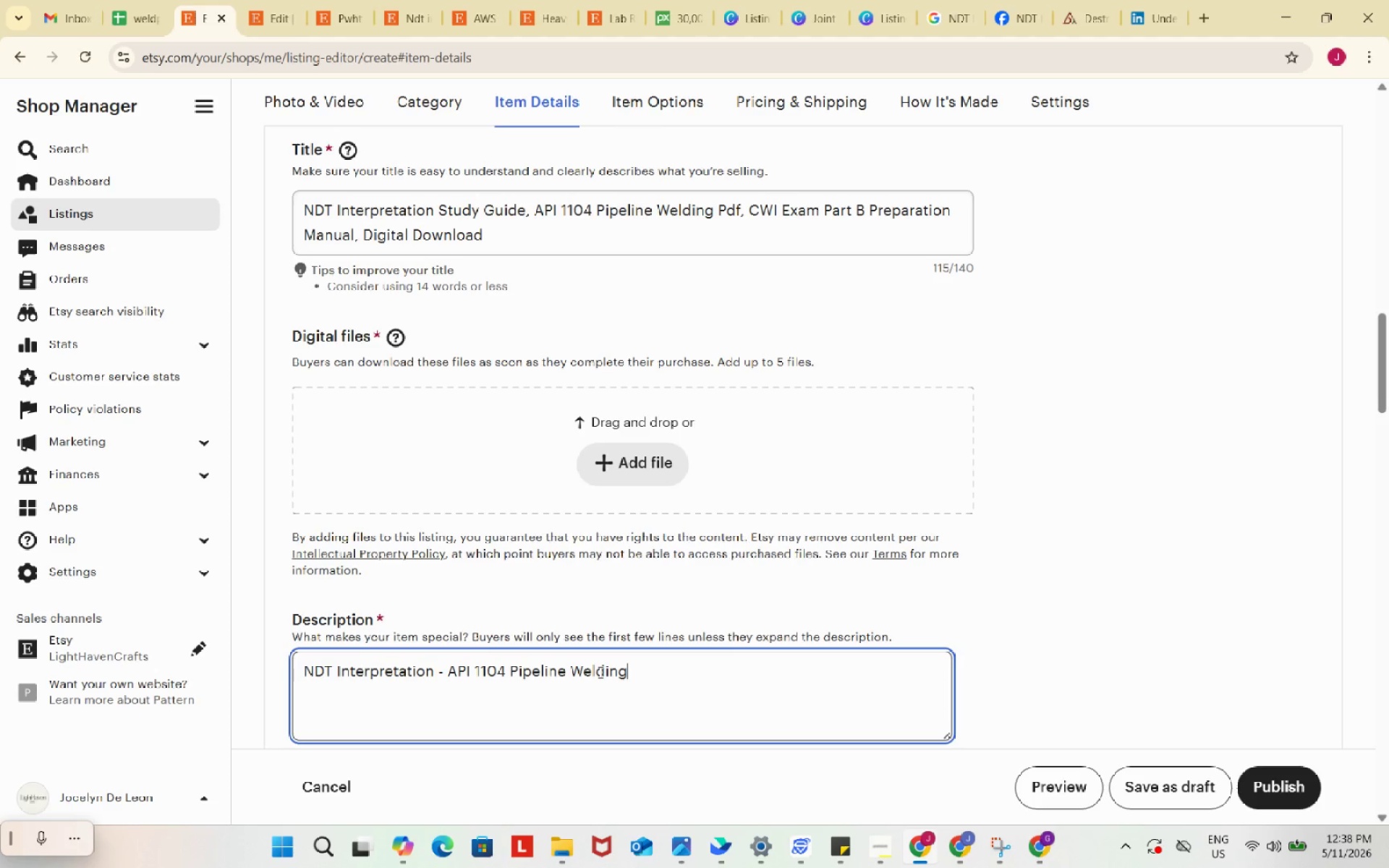 
key(Control+V)
 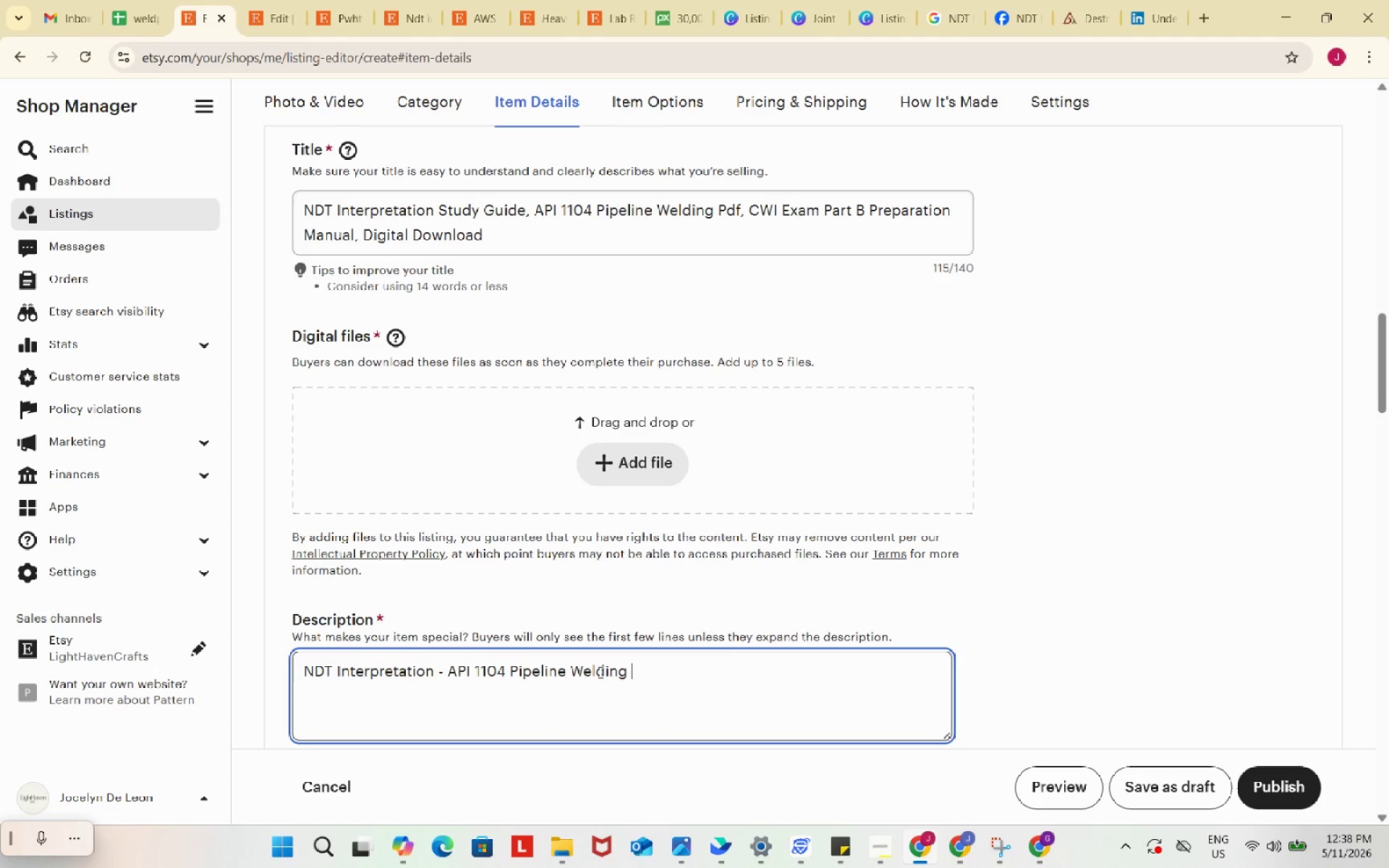 
type( Study Guide)
 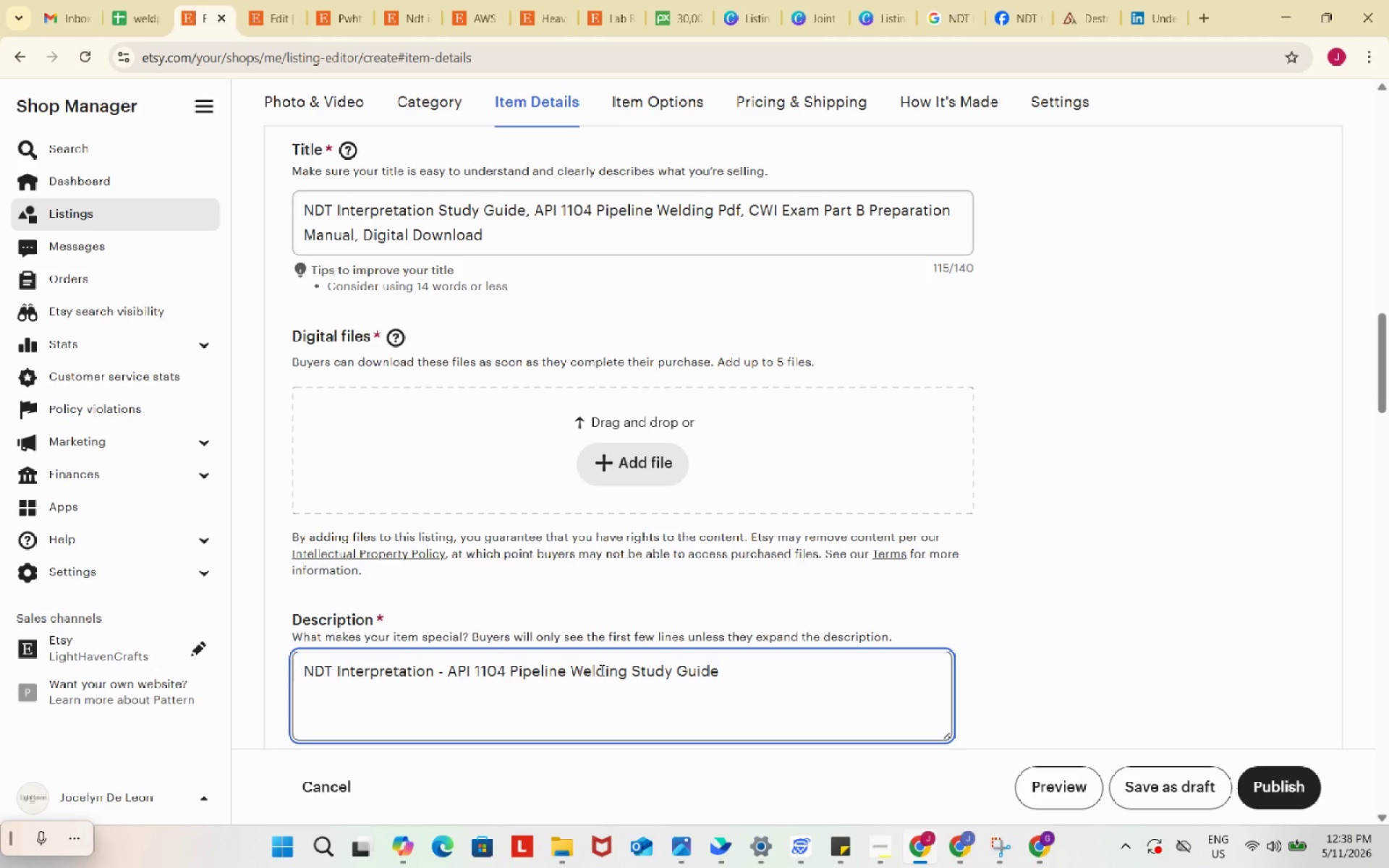 
key(Enter)
 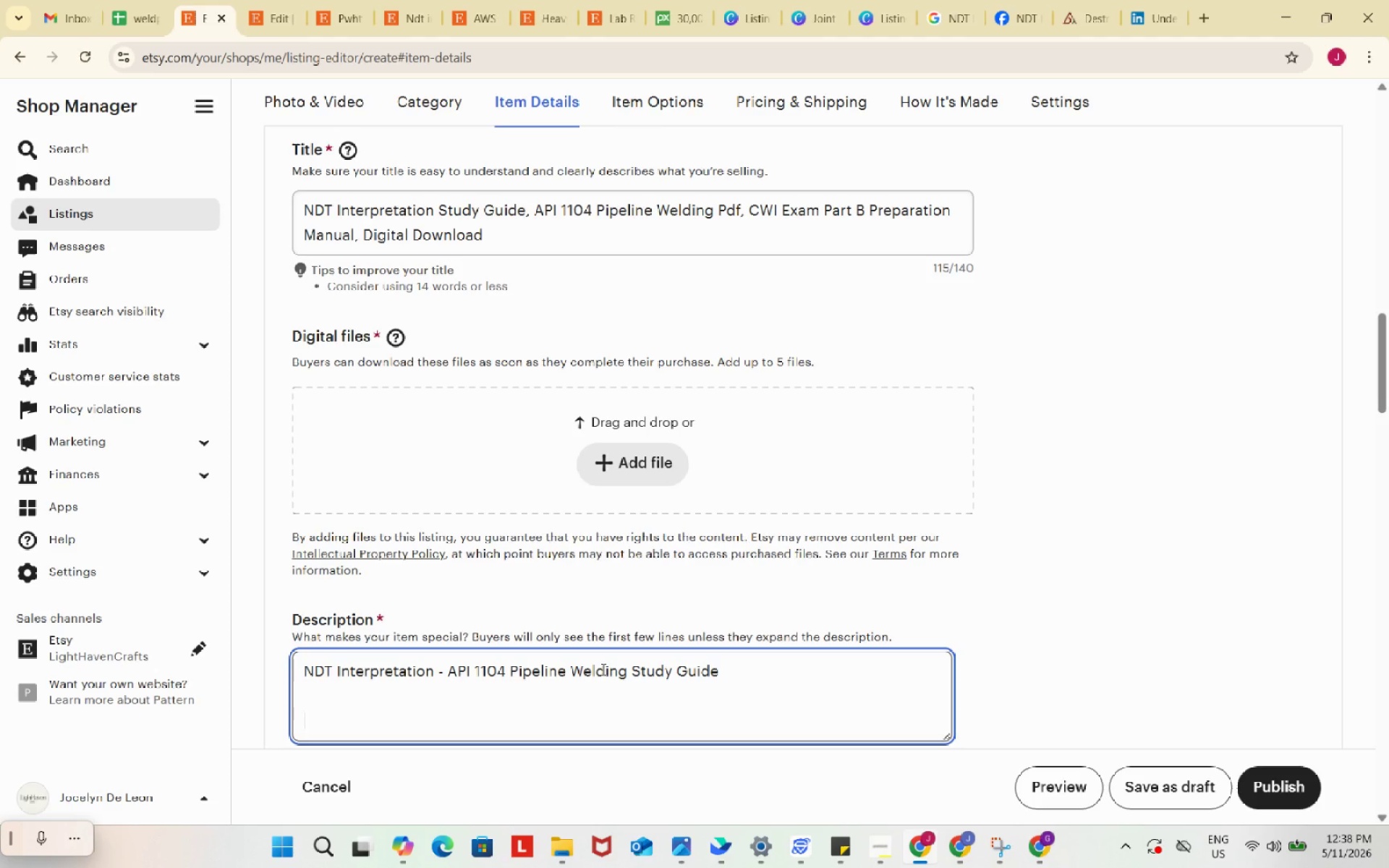 
key(Enter)
 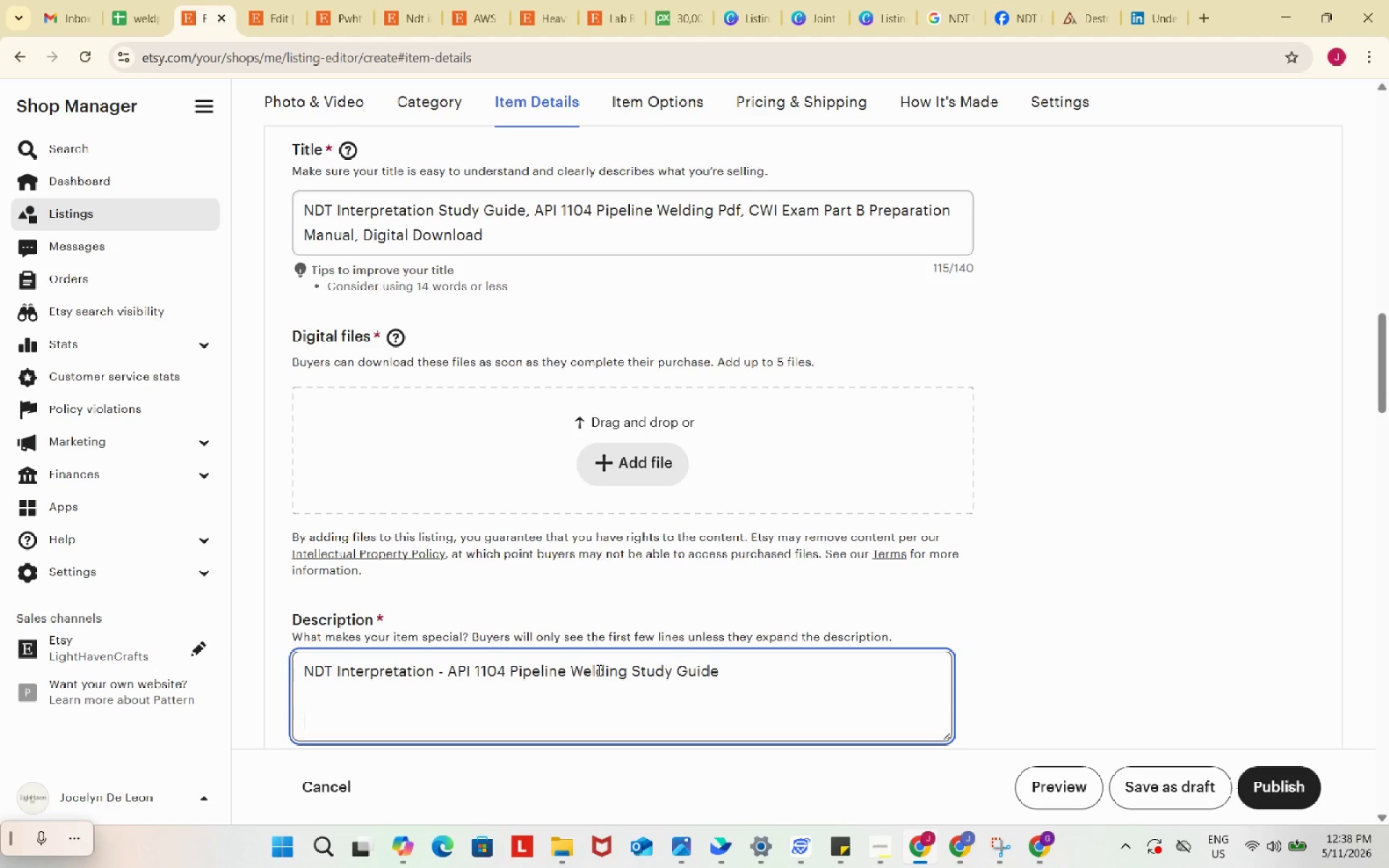 
type(Build stronger)
 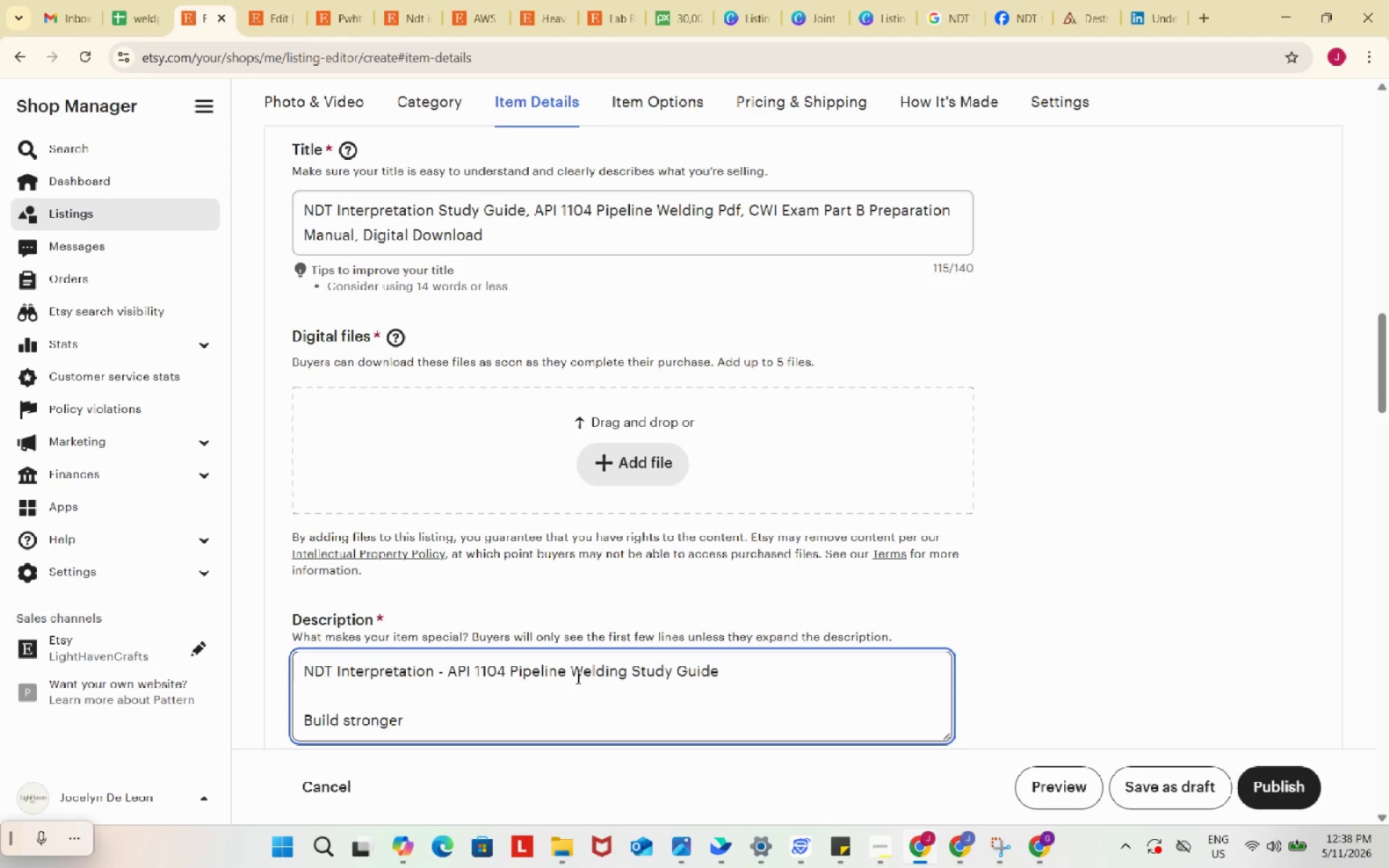 
type( nondestructive testing (NDT) interpretation skills and improve pipeline welding inspection knowledge)
 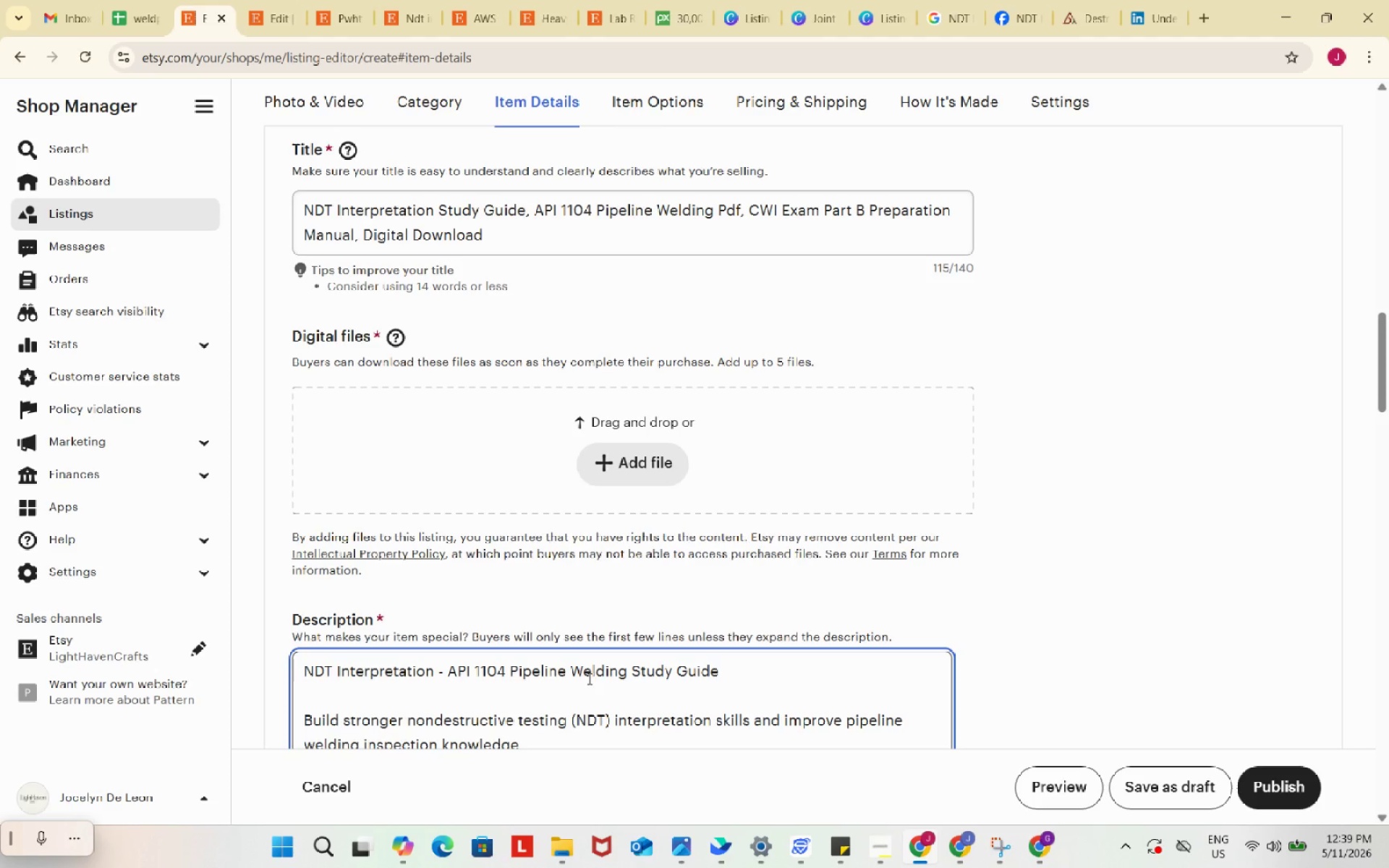 
scroll: coordinate [625, 578], scroll_direction: down, amount: 2.0
 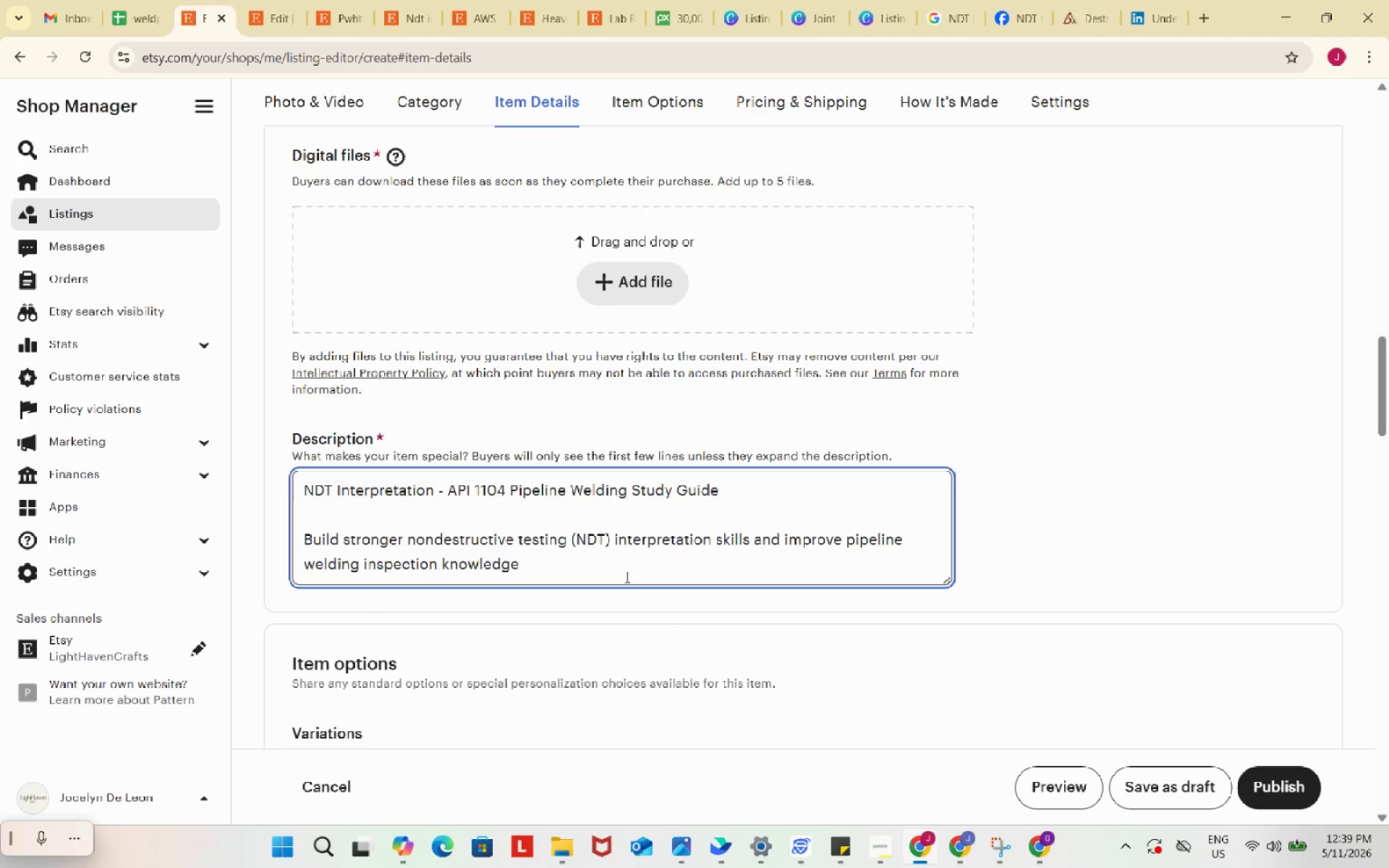 
type( with this professionally organized study guide based on API 1104 pipeline welding code concepts.)
 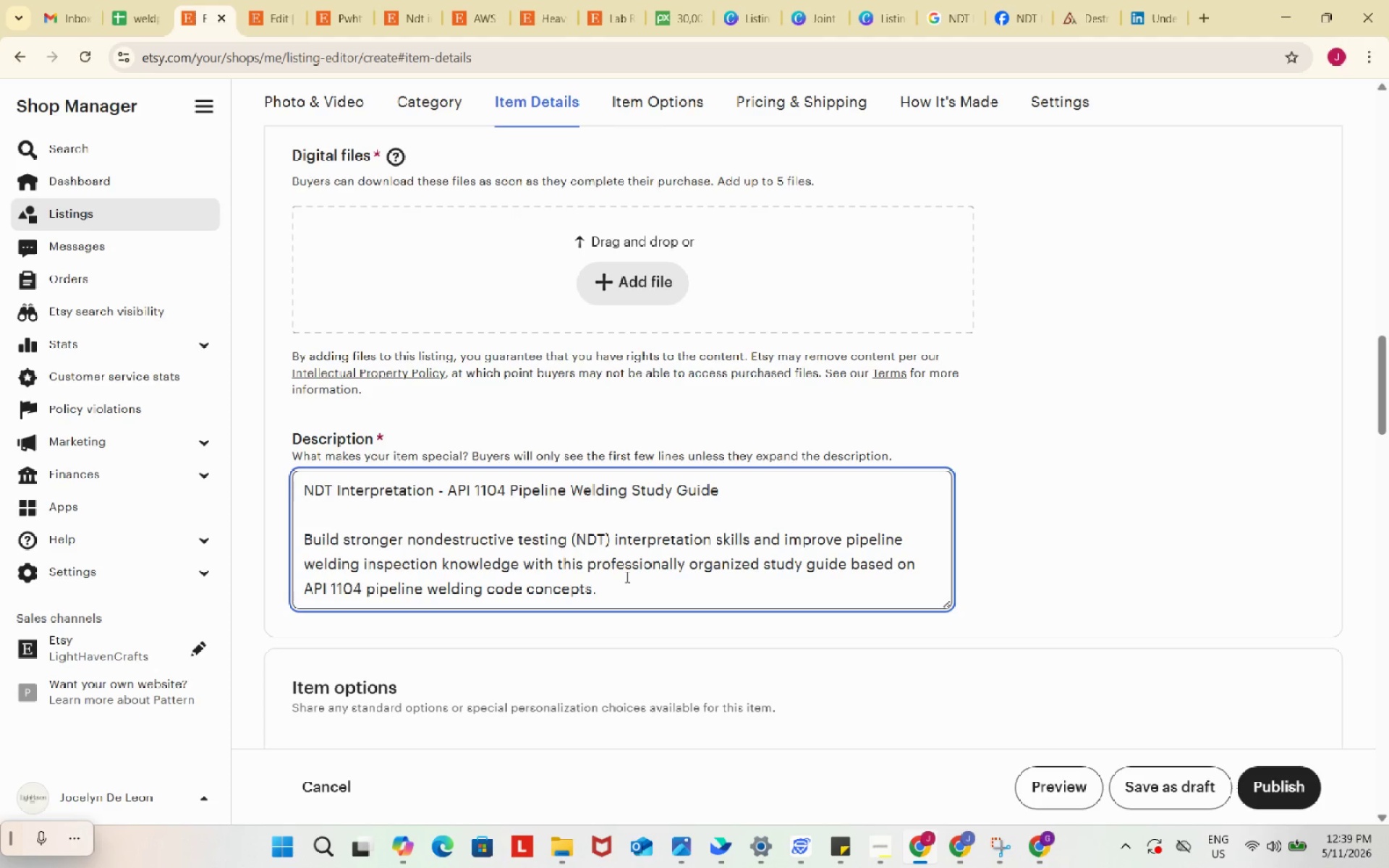 
key(Enter)
 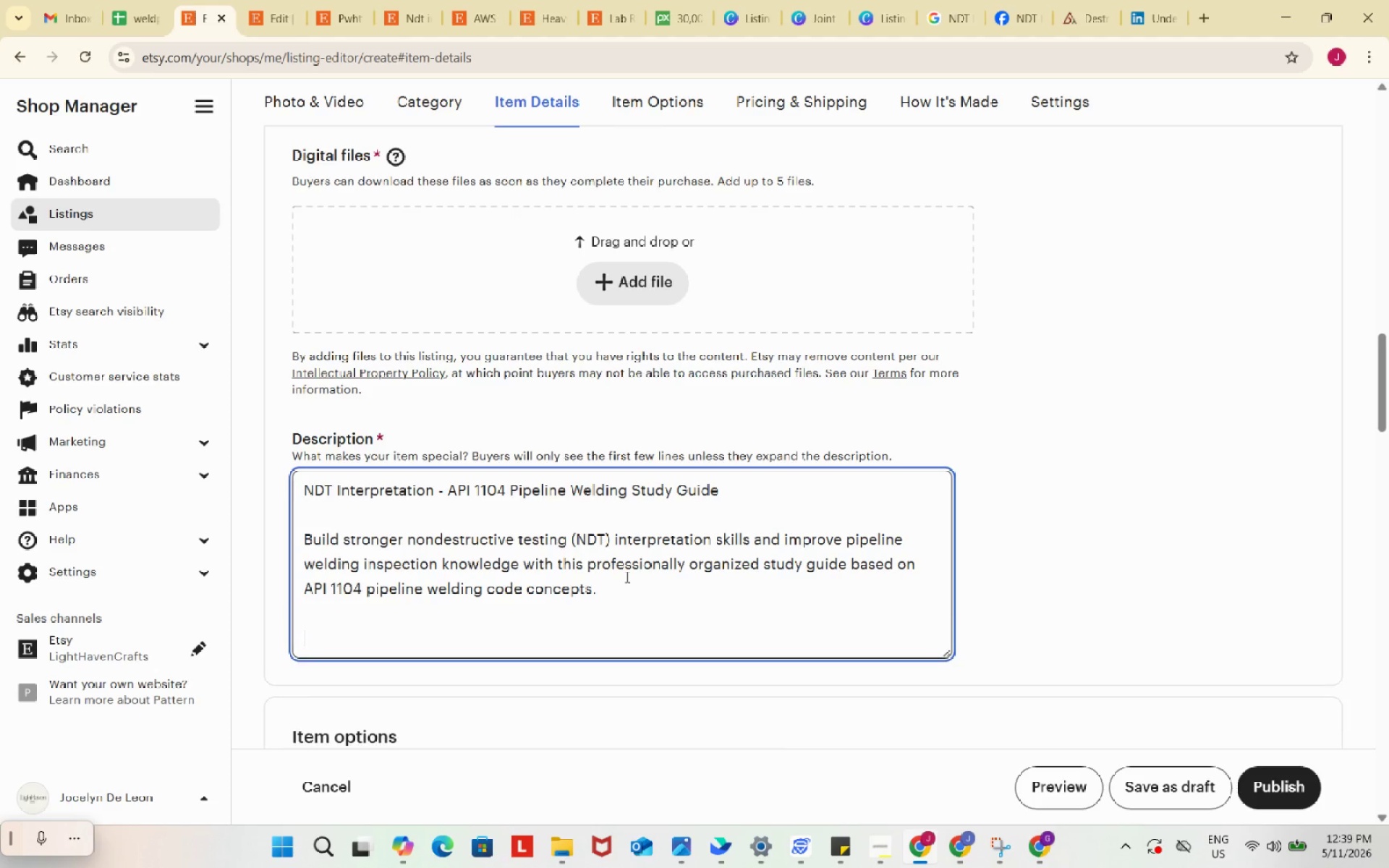 
key(Enter)
 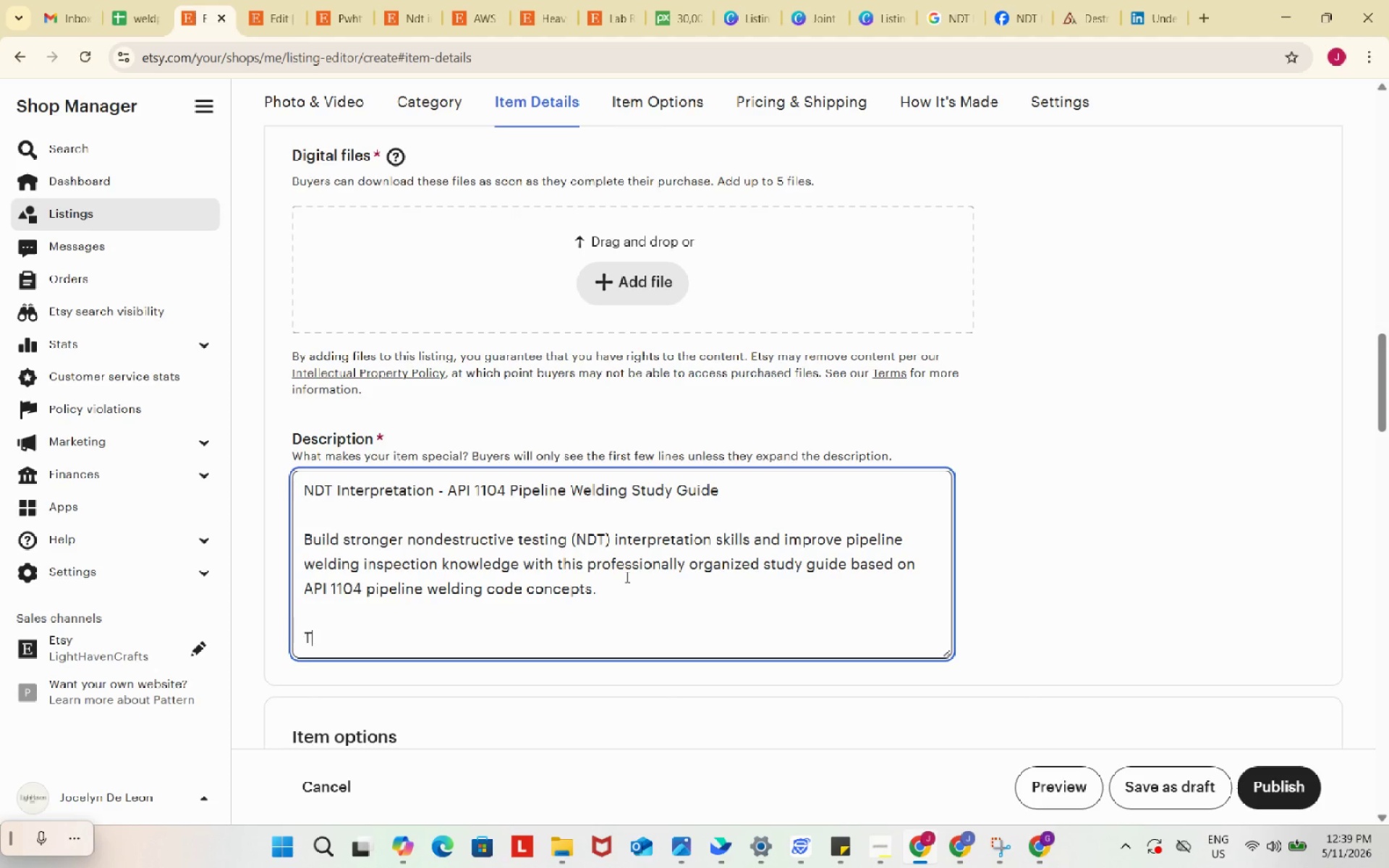 
type(This u)
key(Backspace)
type(guide simplifies technical inspections)
key(Backspace)
type( terminology and acceptance criteria, i)
key(Backspace)
key(Backspace)
key(Backspace)
type( into practical, study focused reference material ideal for inspection training, certification preparation, and welding QA/QC development.)
 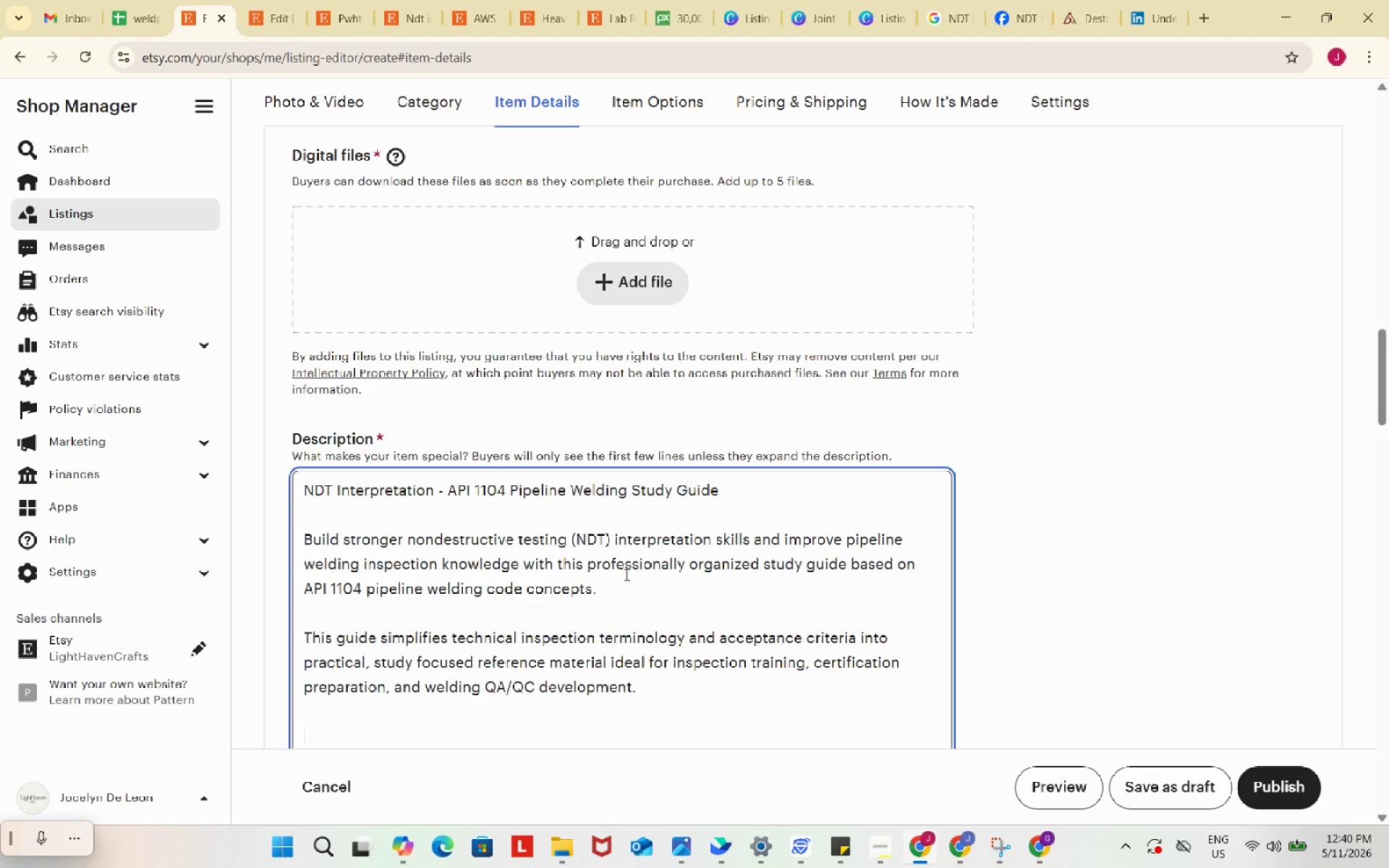 
 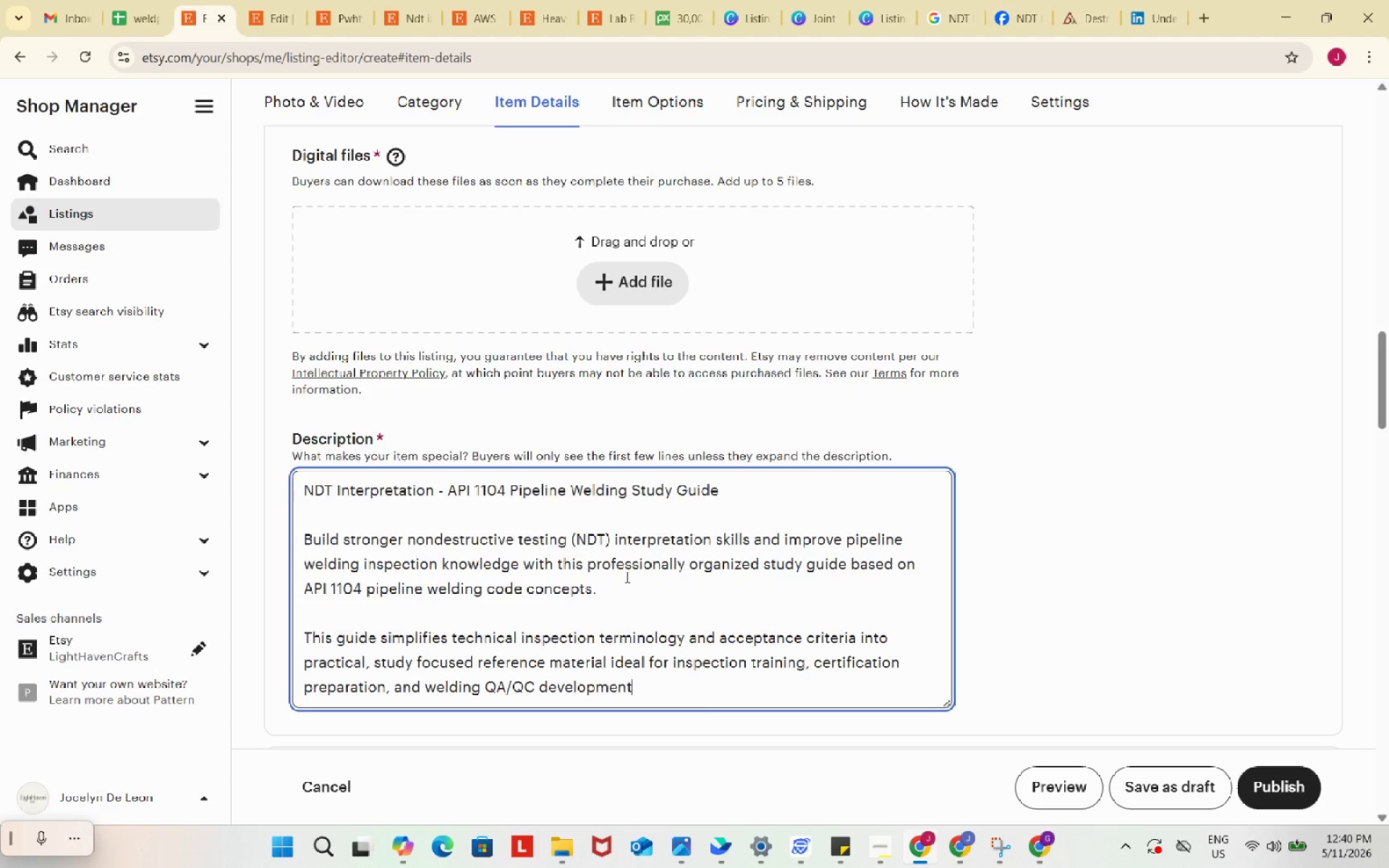 
key(Enter)
 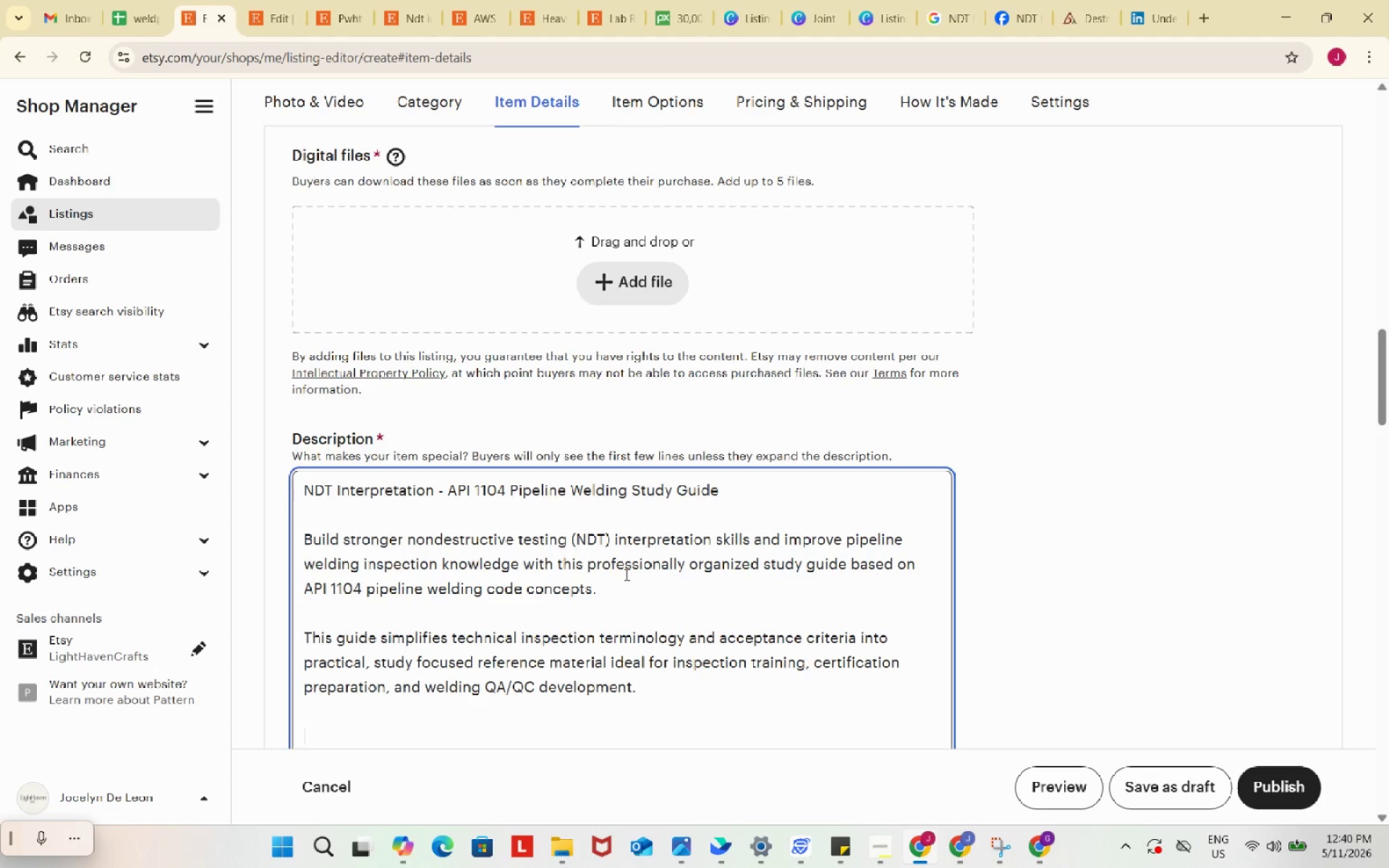 
key(Enter)
 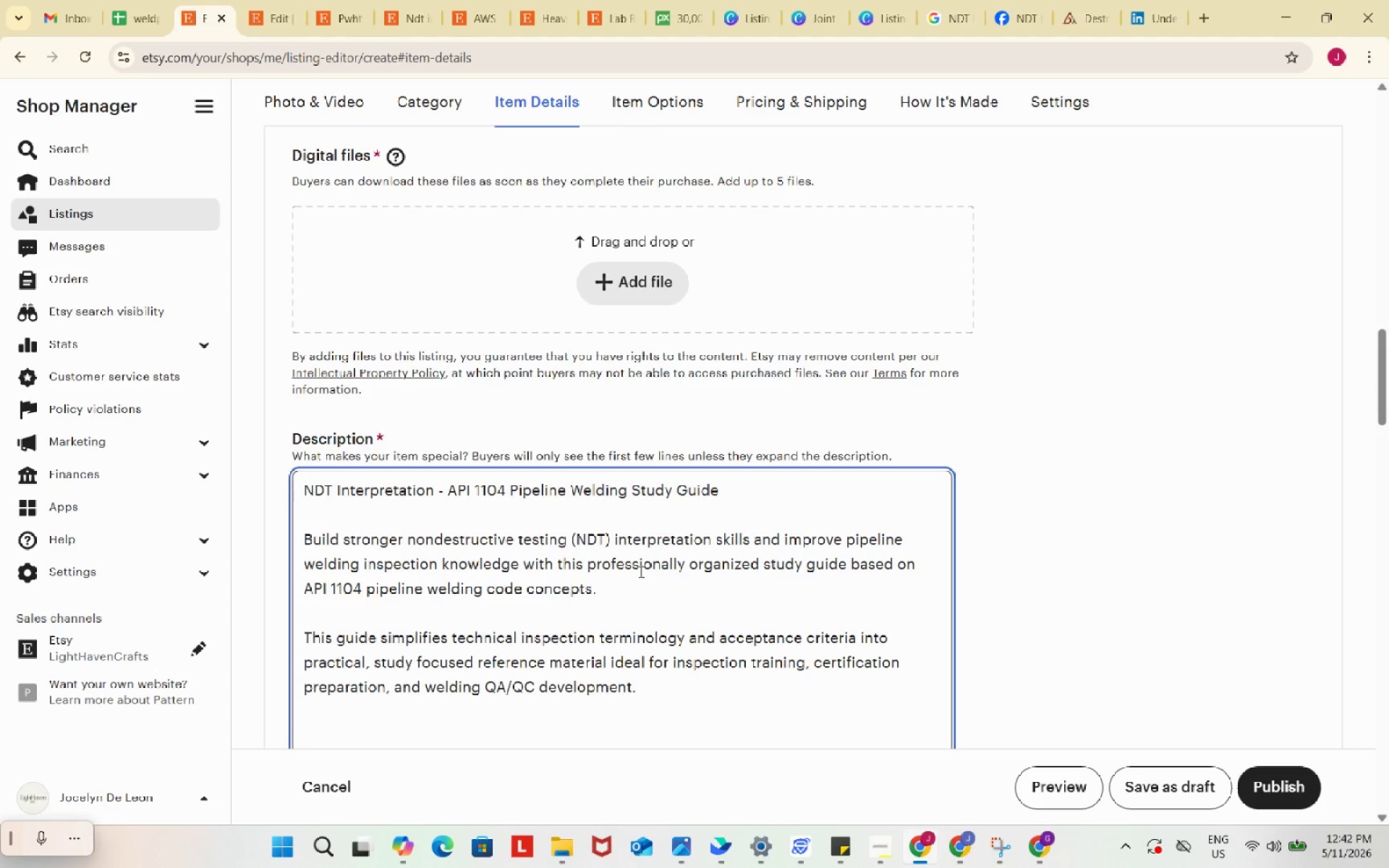 
wait(112.36)
 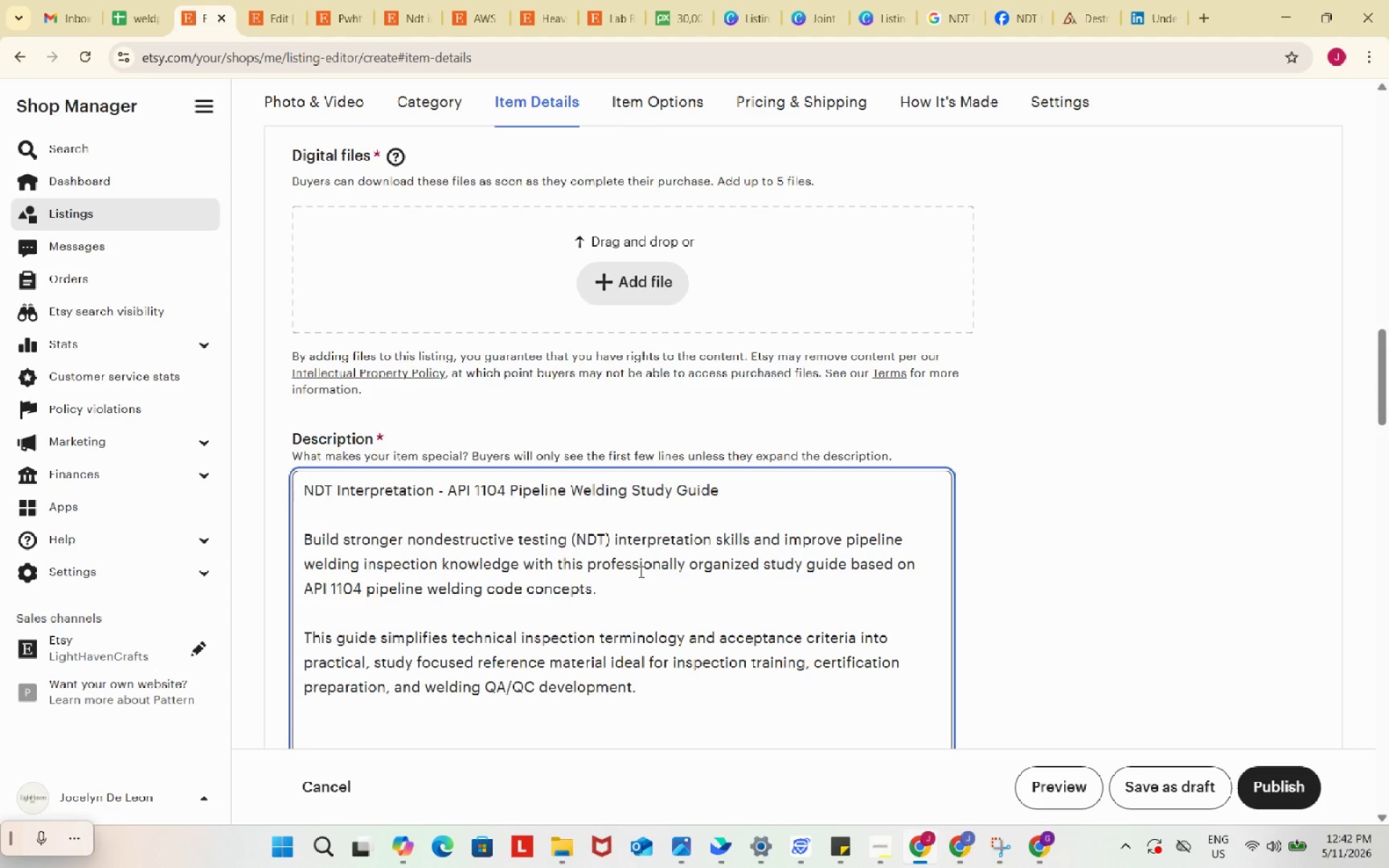 
type(What's Included:)
 